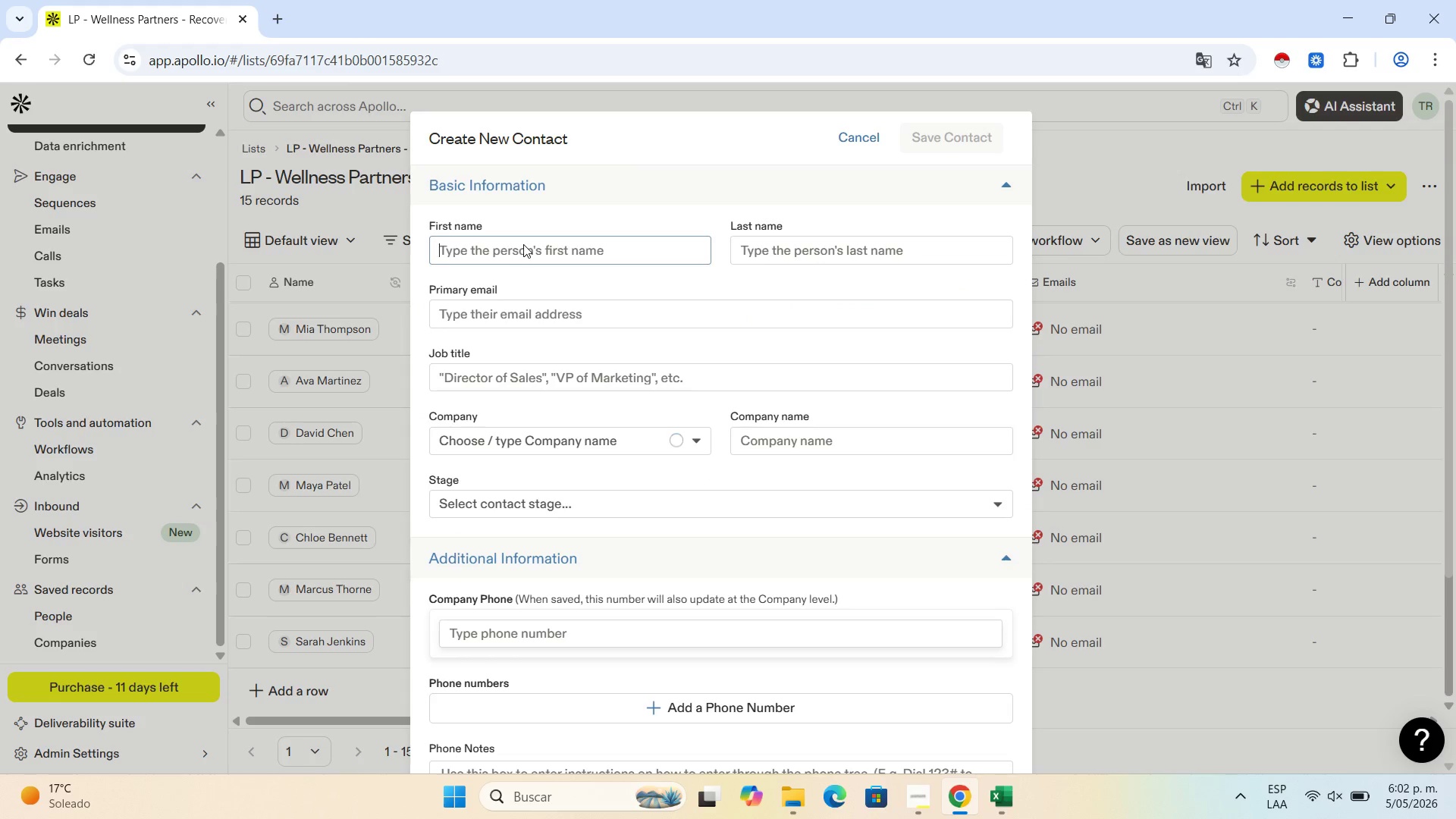 
key(Control+V)
 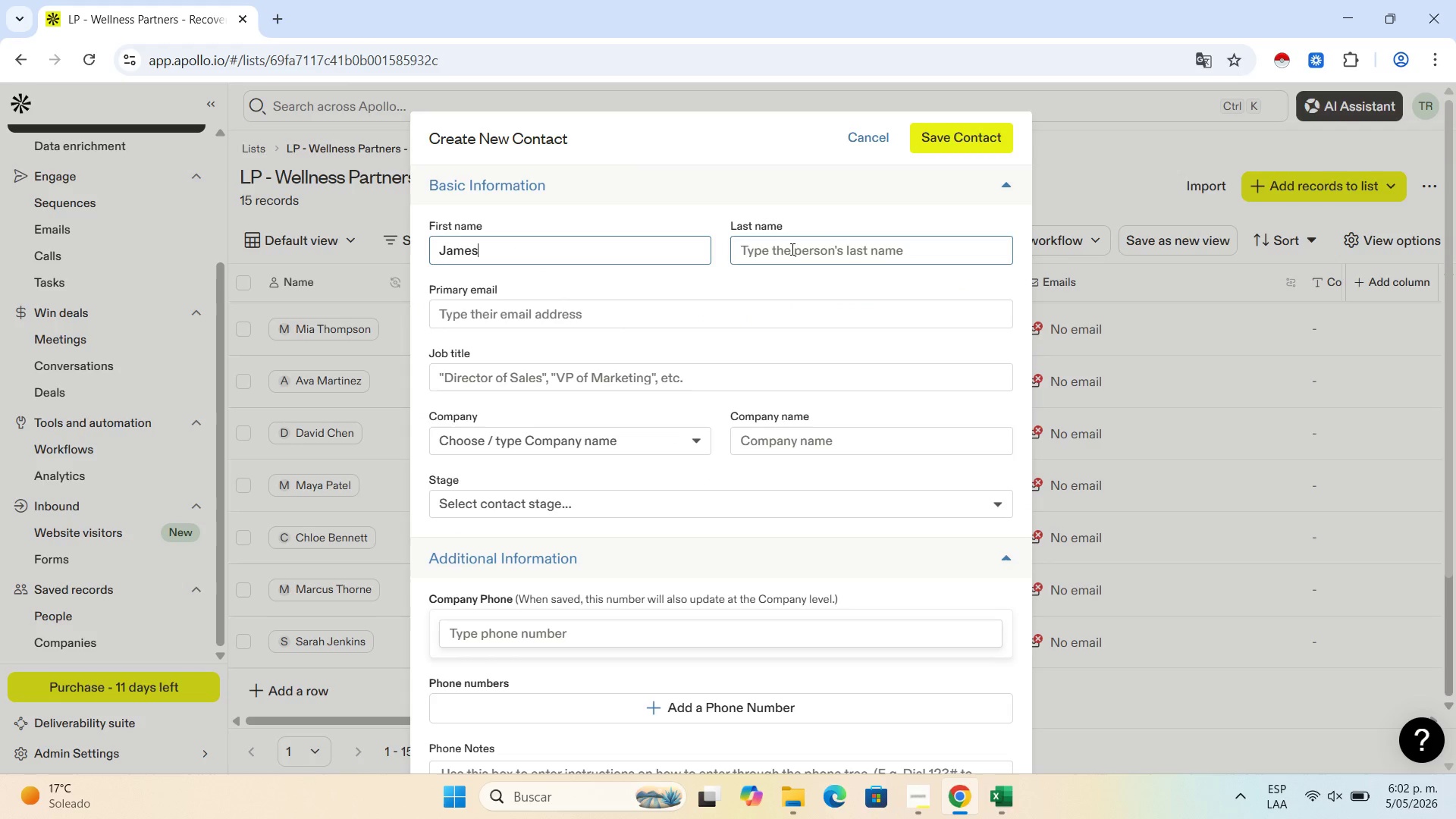 
left_click([788, 261])
 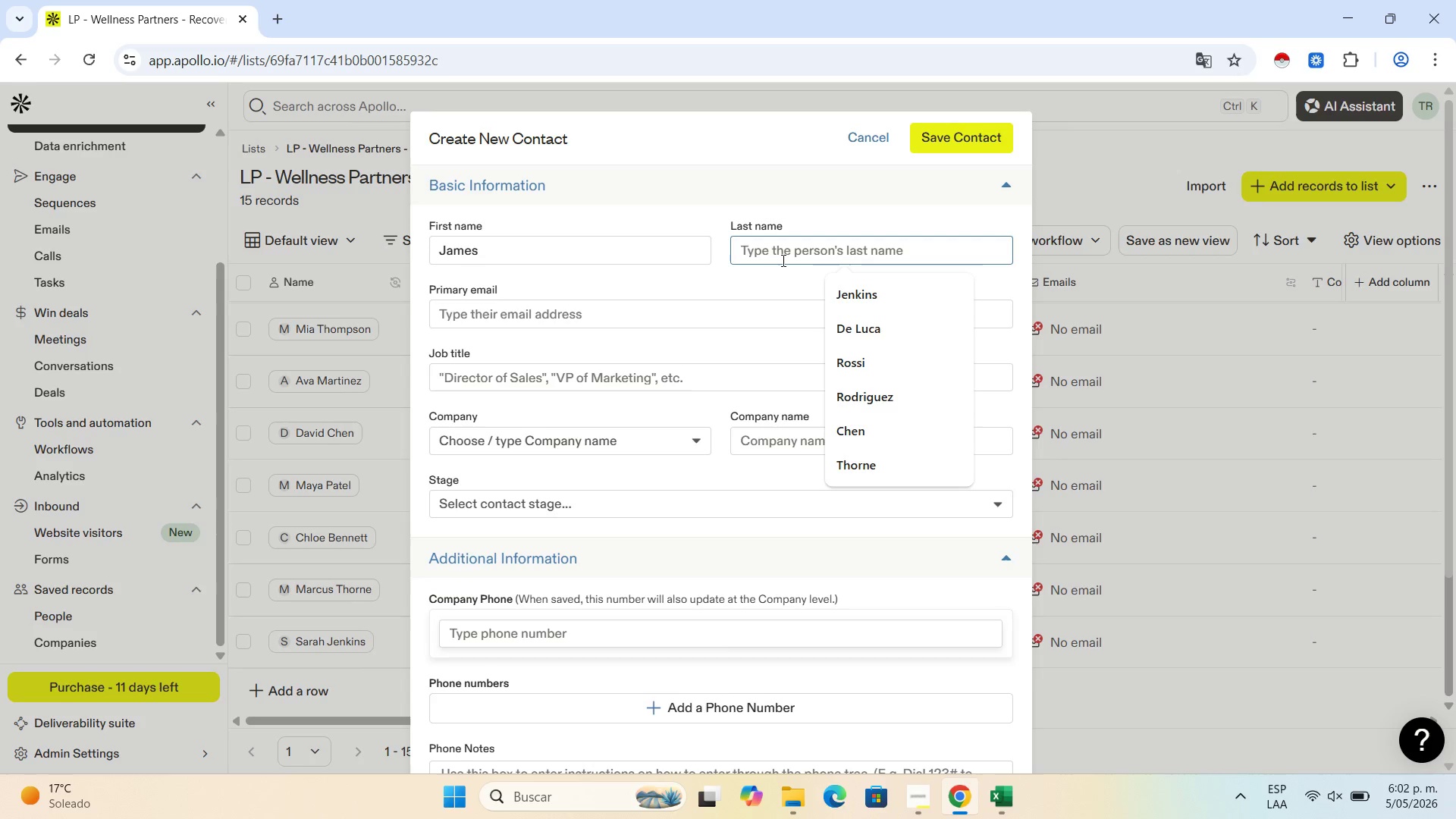 
type(Wilson)
 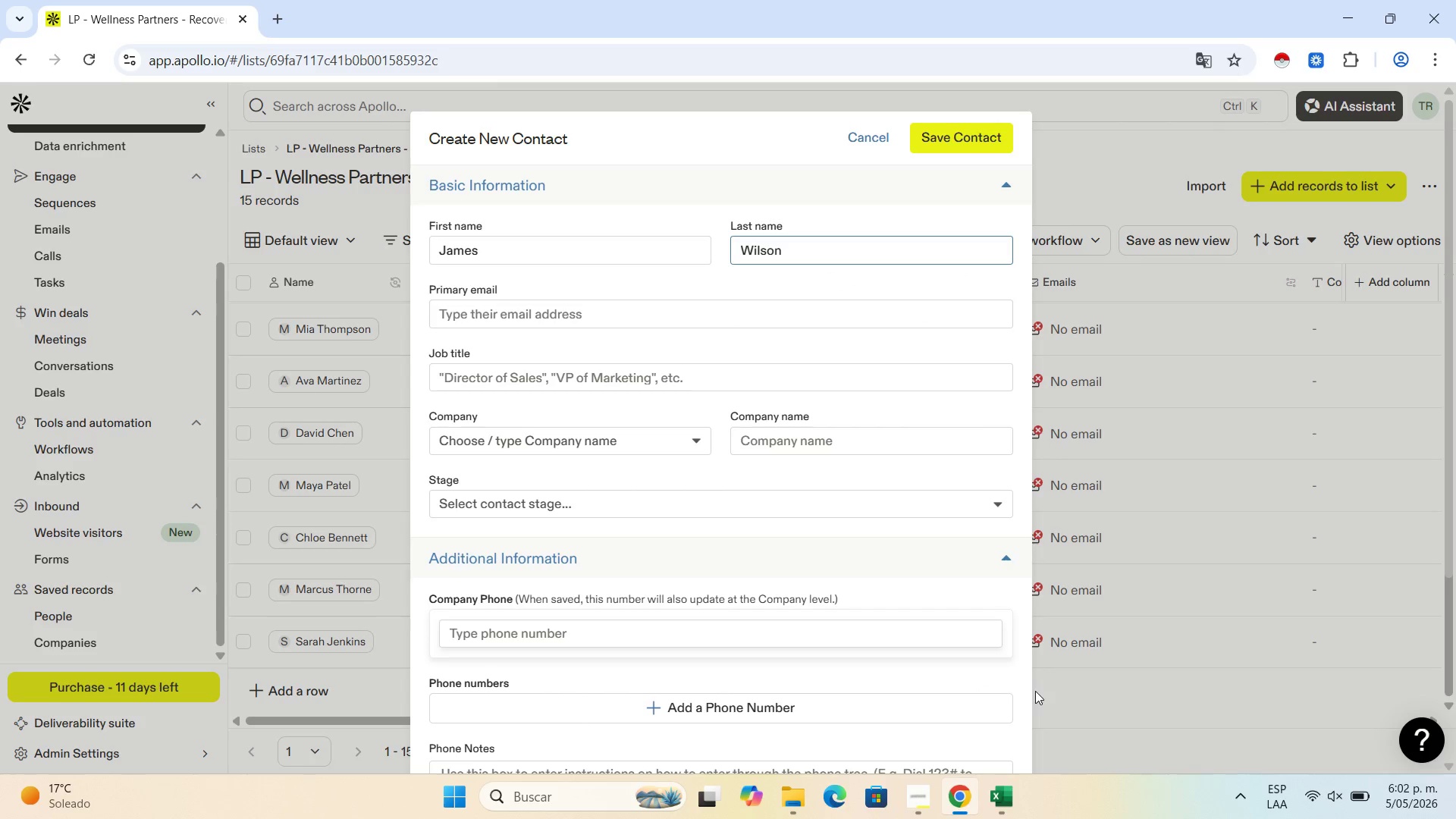 
left_click([998, 818])
 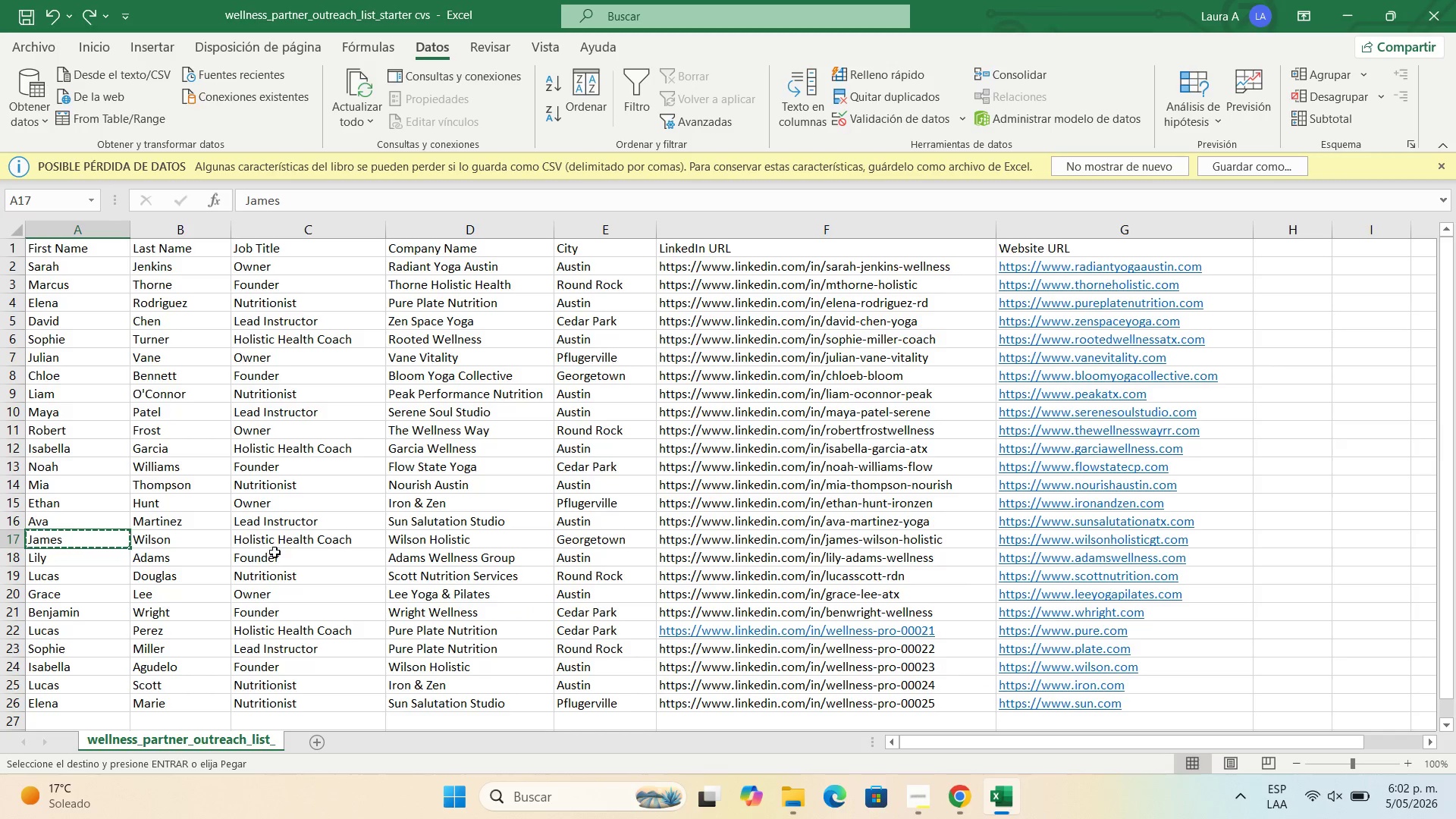 
left_click([280, 541])
 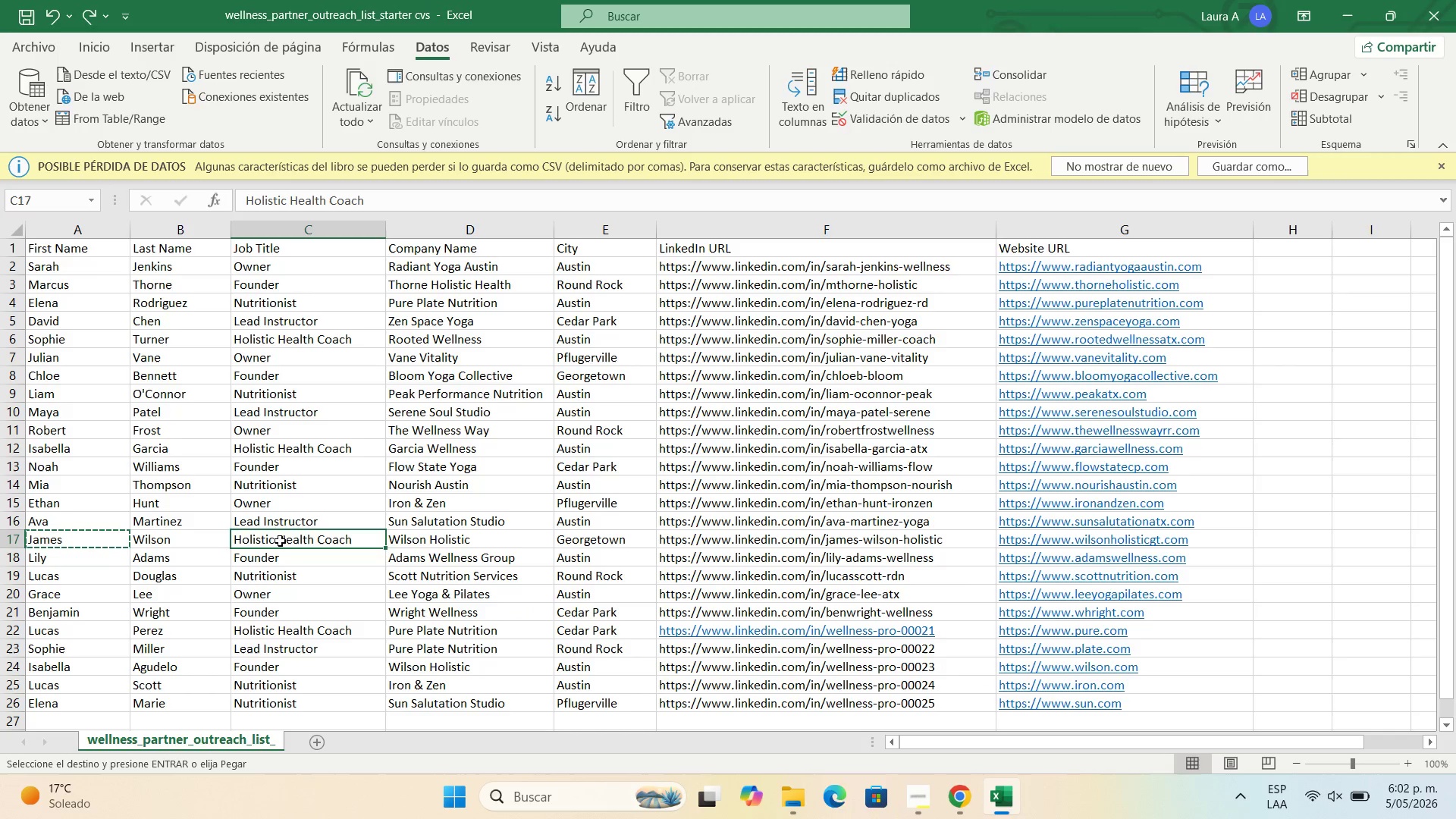 
key(Control+C)
 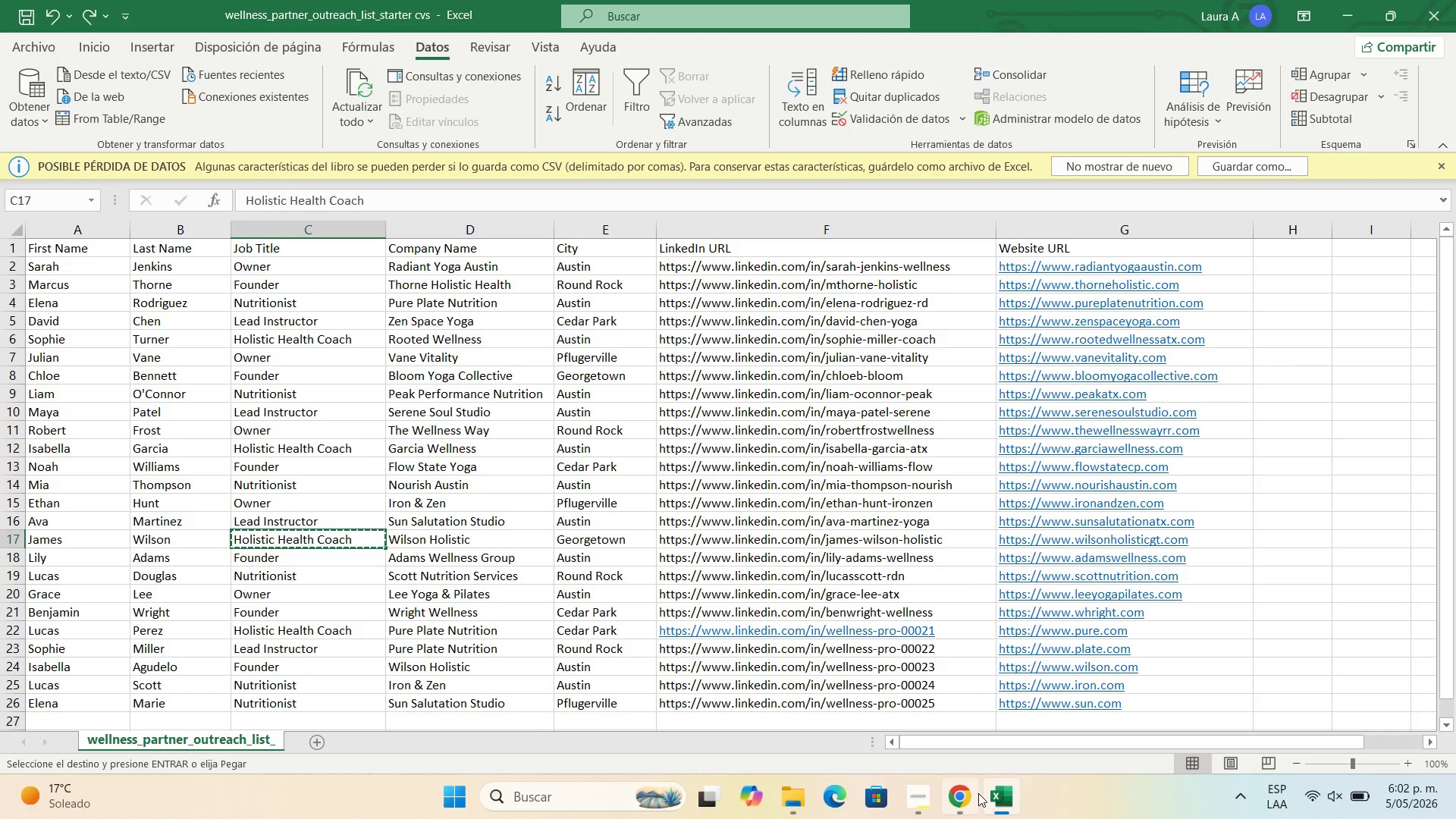 
left_click([969, 792])
 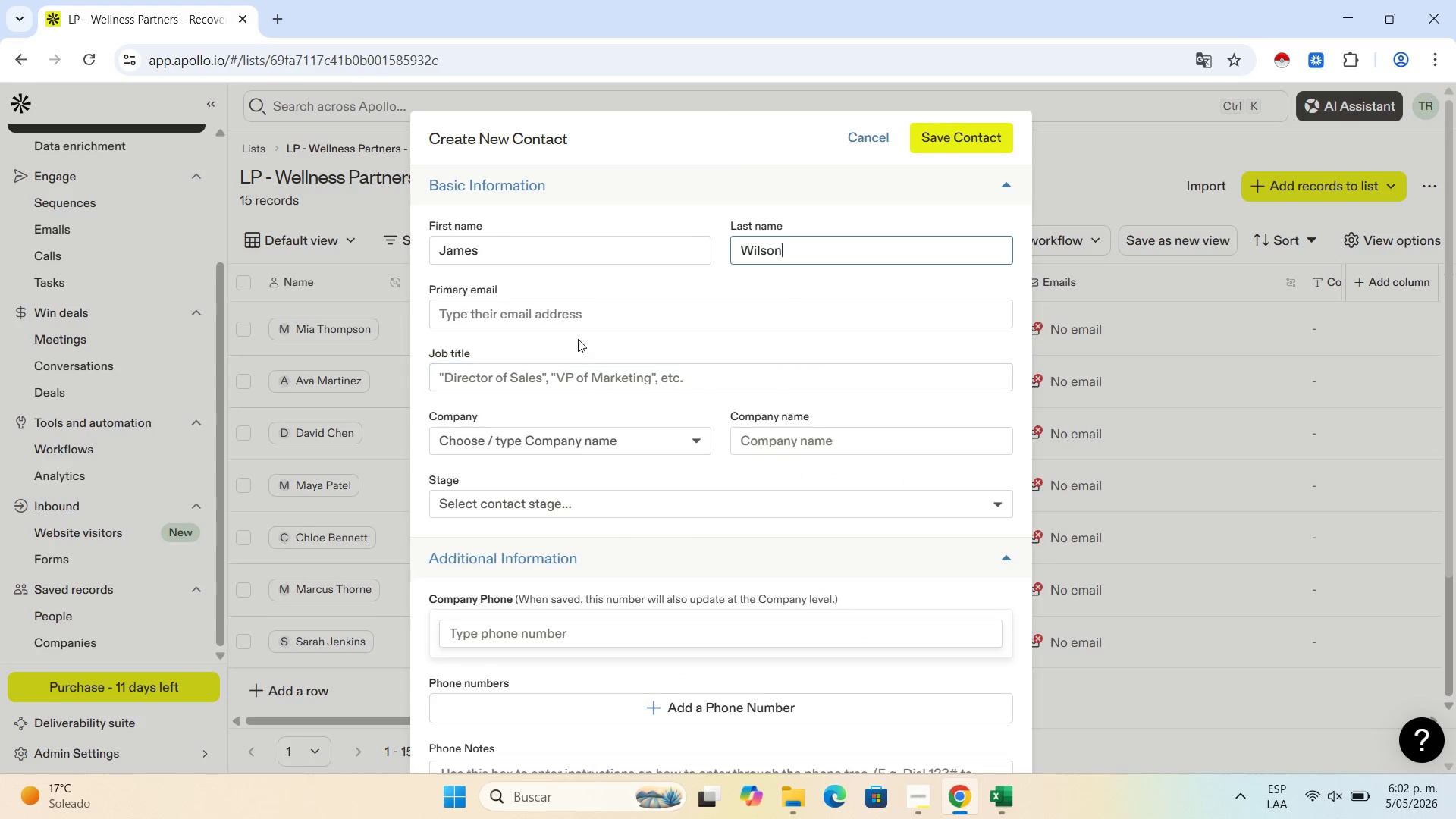 
left_click([581, 380])
 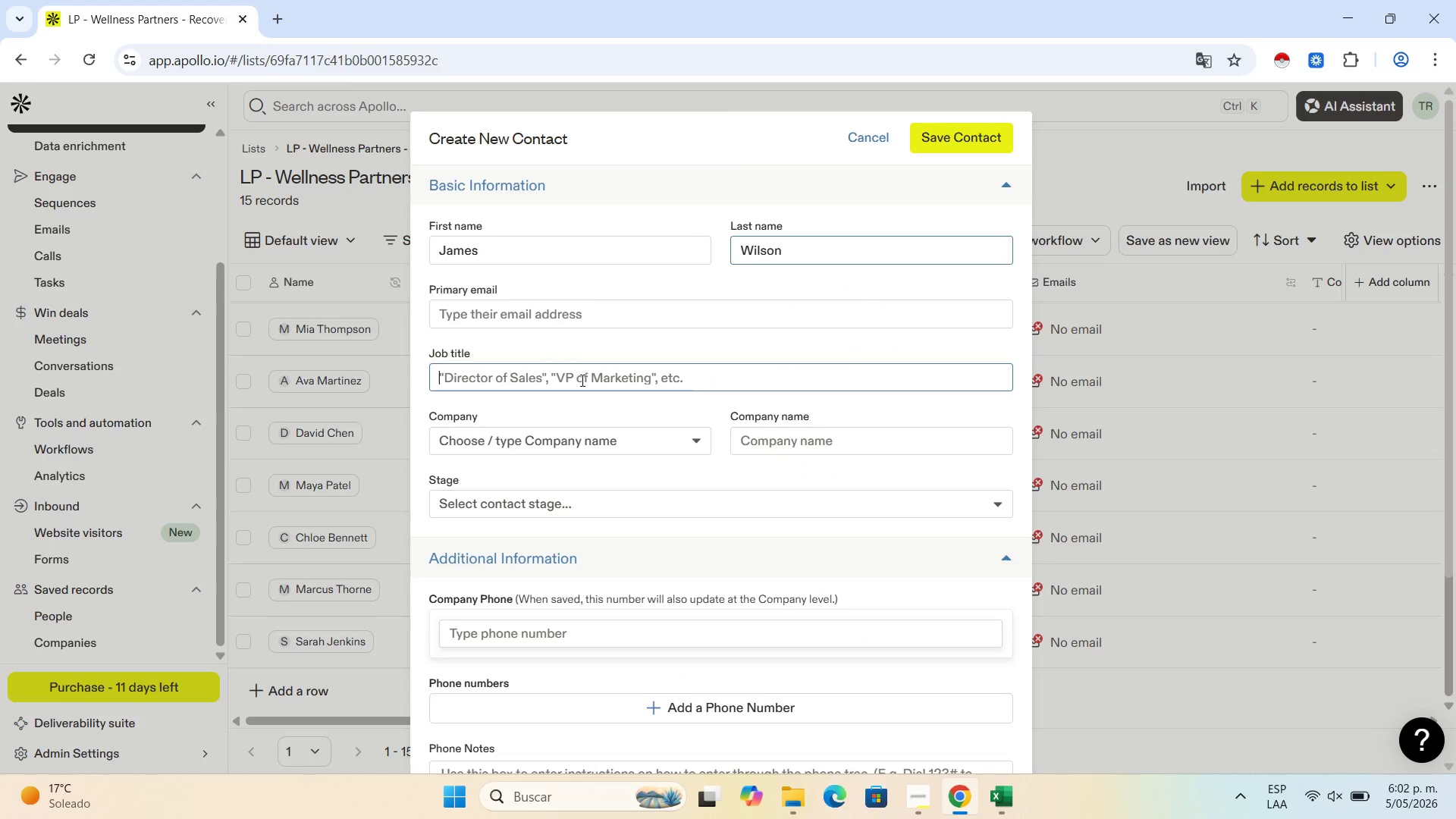 
key(Control+V)
 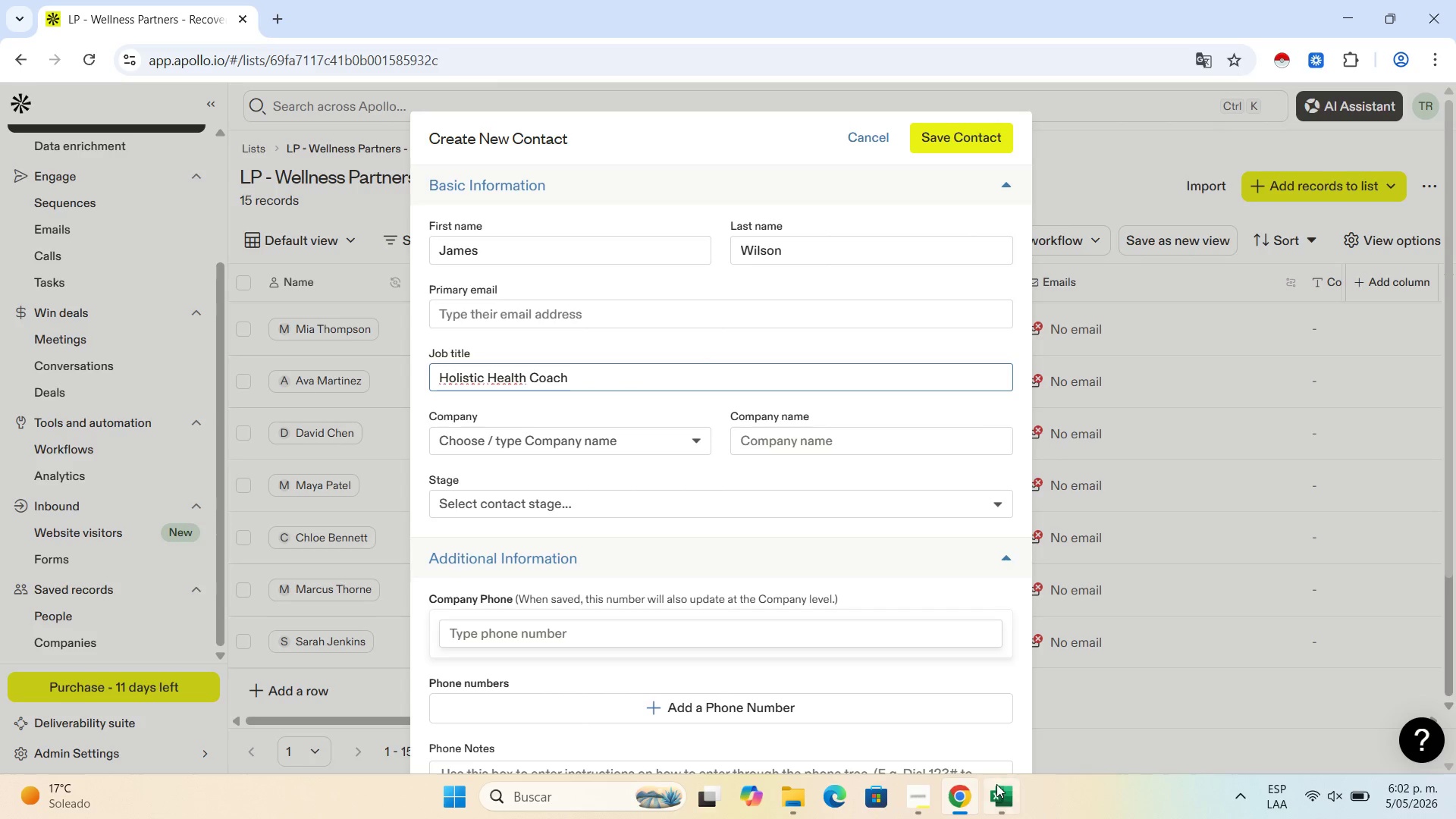 
left_click([996, 783])
 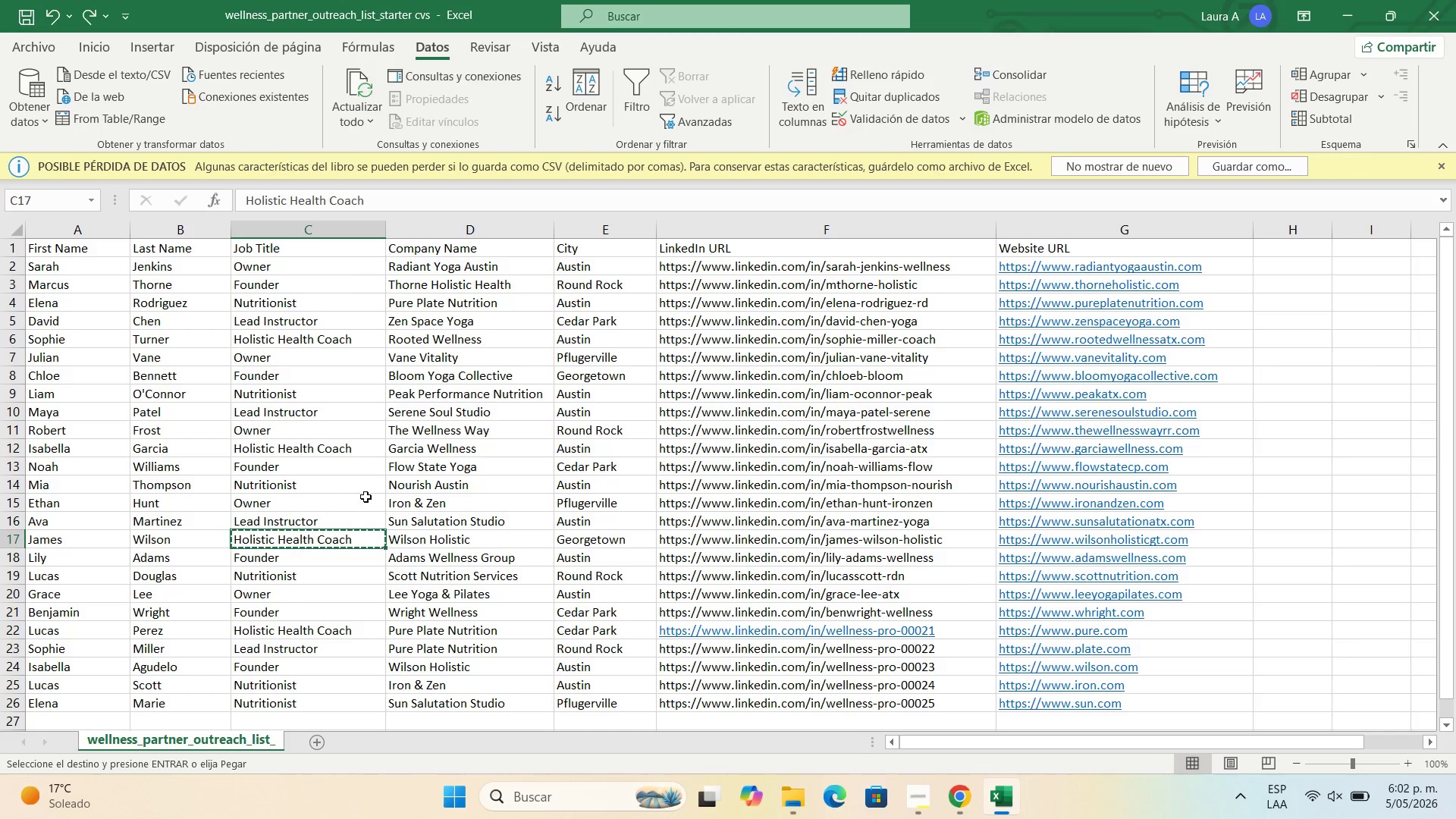 
left_click([428, 540])
 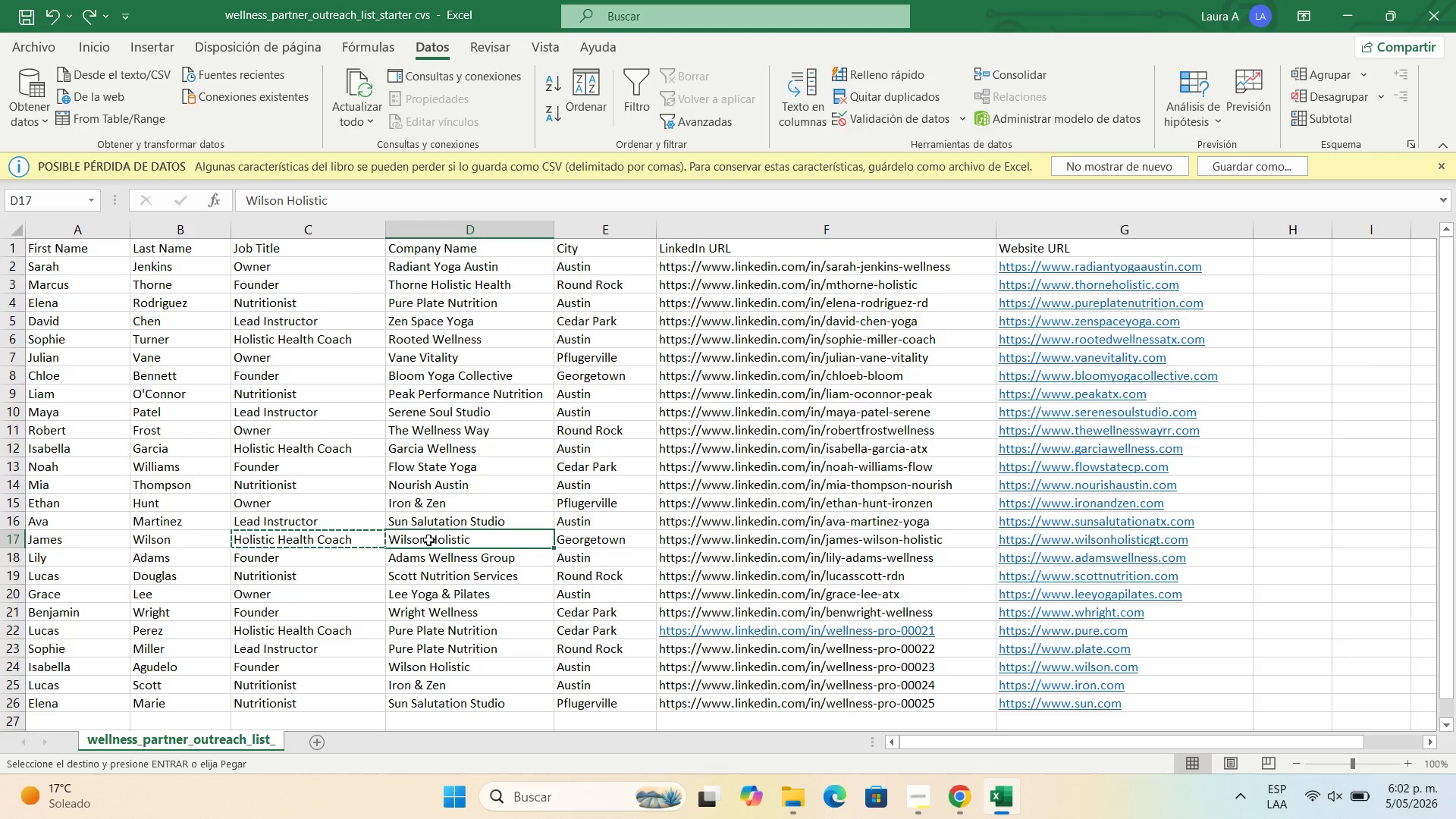 
key(Control+C)
 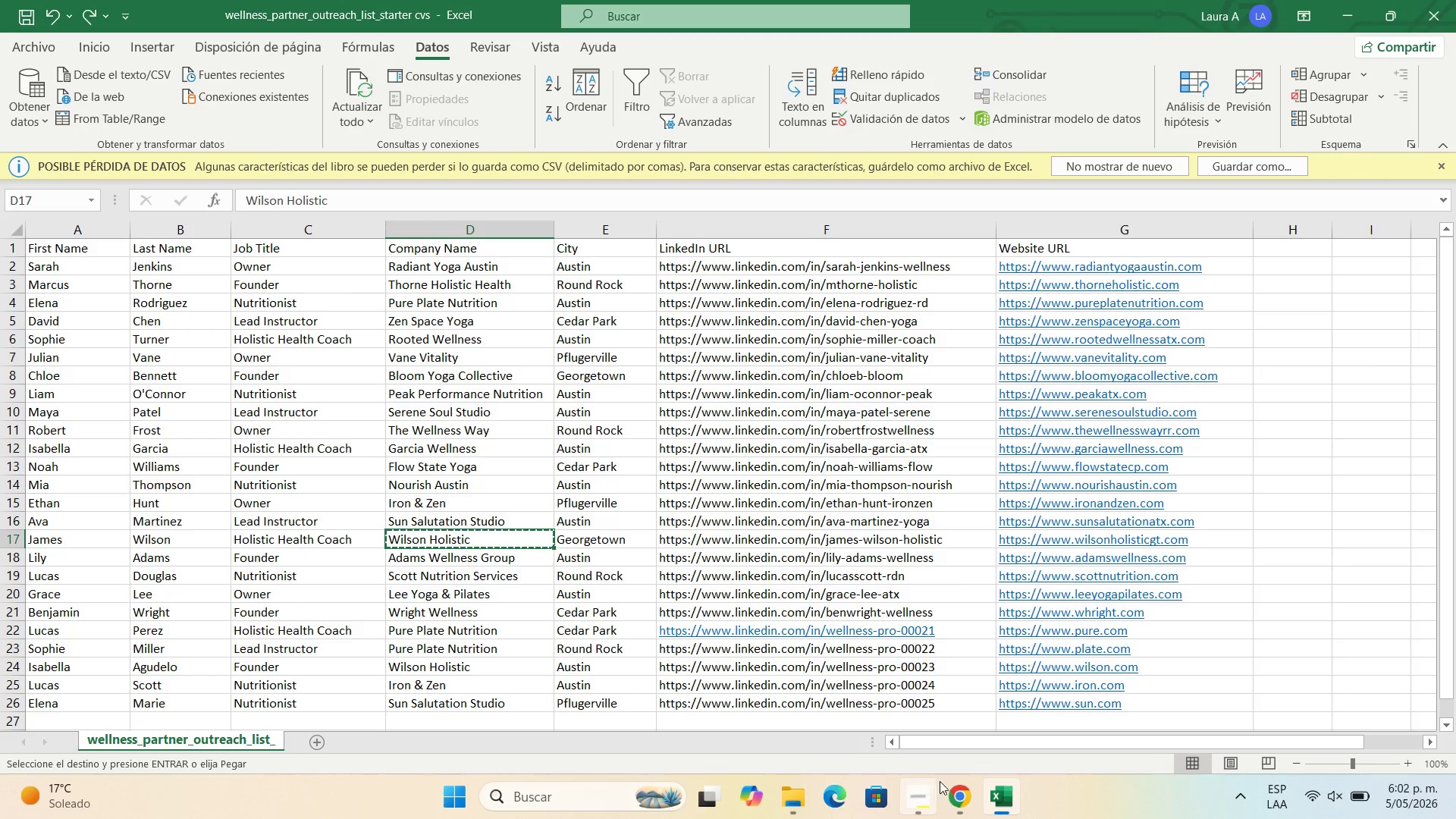 
left_click([951, 785])
 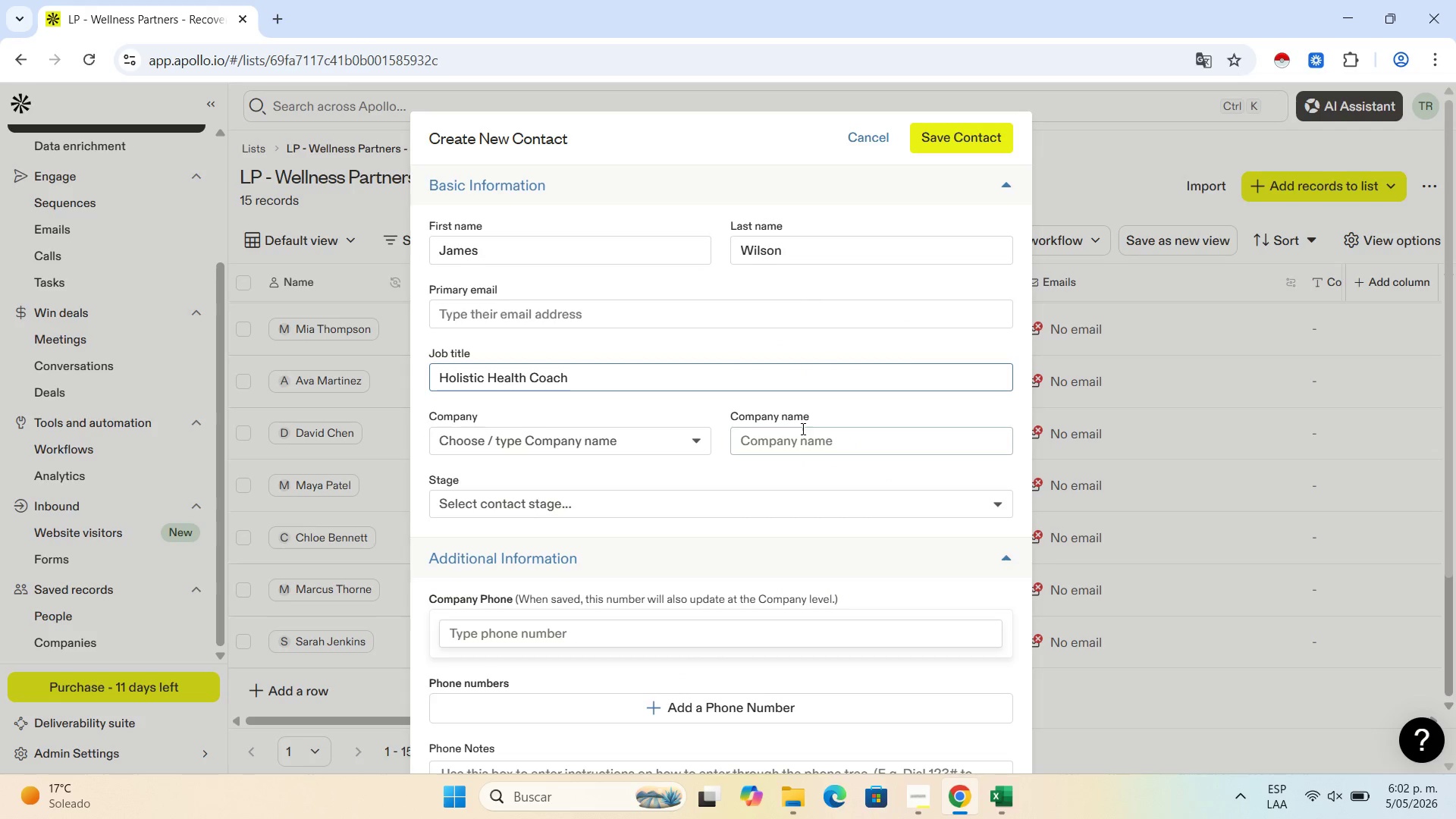 
key(Control+V)
 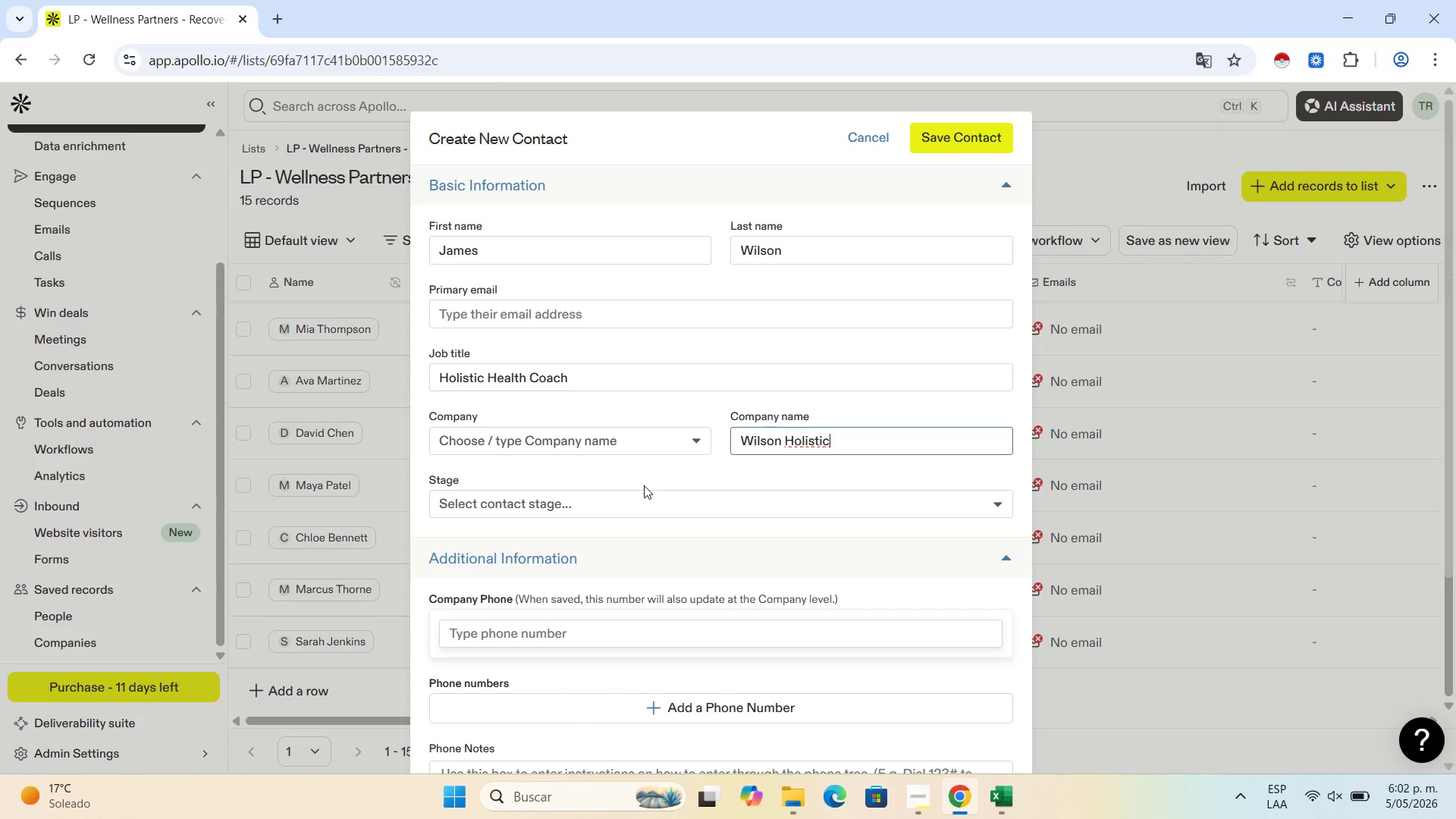 
wait(6.0)
 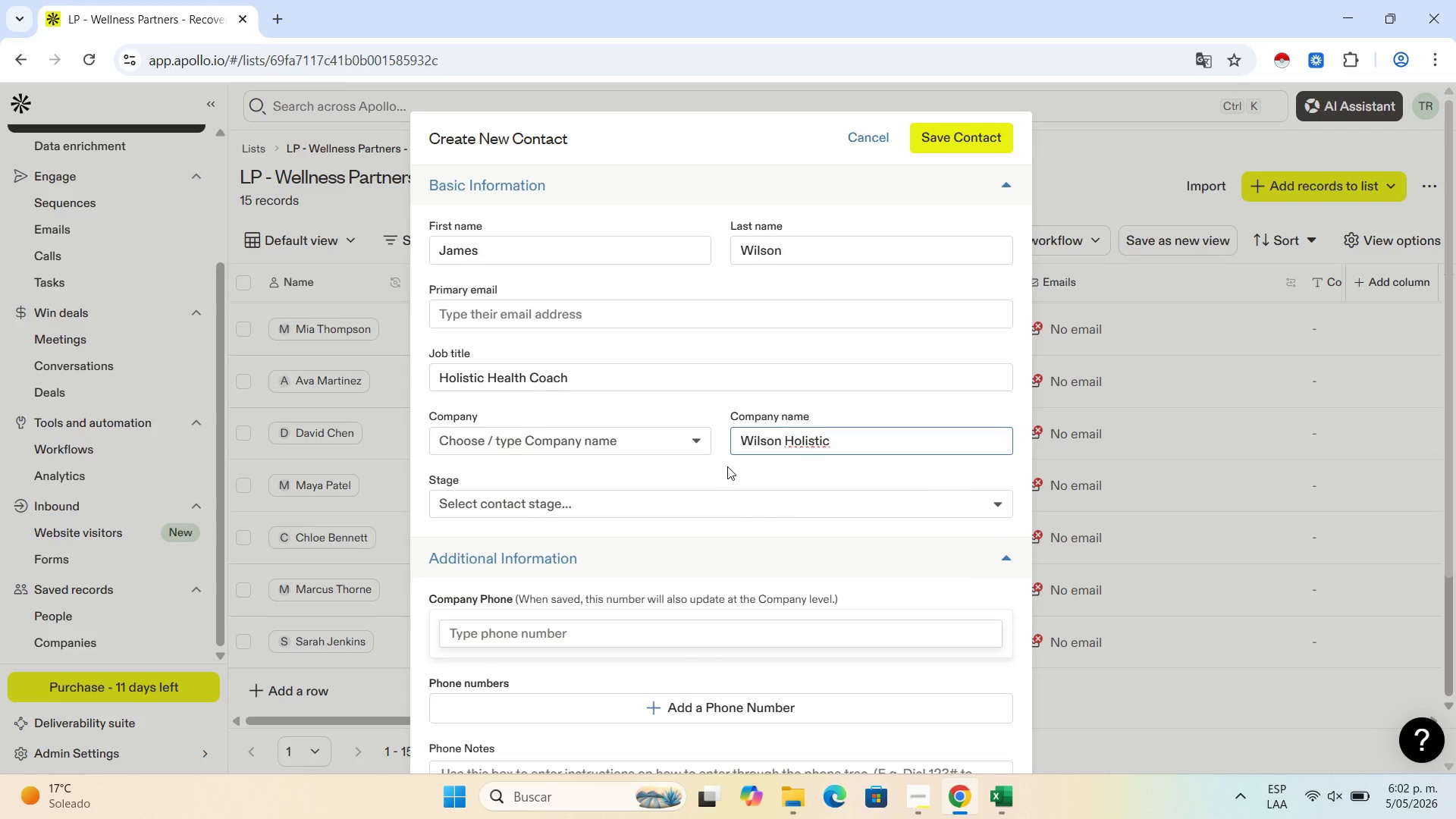 
scroll: coordinate [591, 484], scroll_direction: down, amount: 7.0
 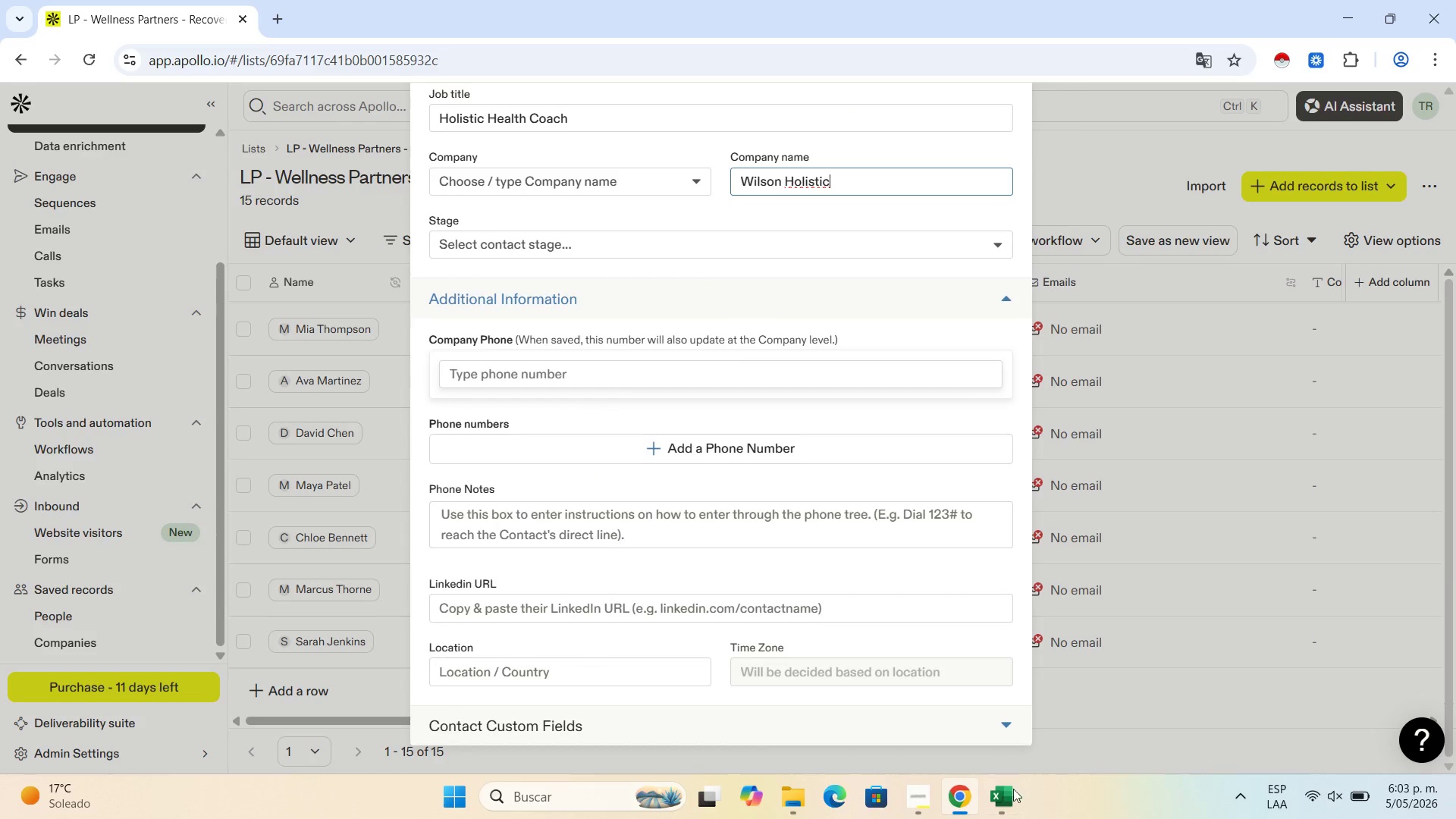 
left_click([1021, 800])
 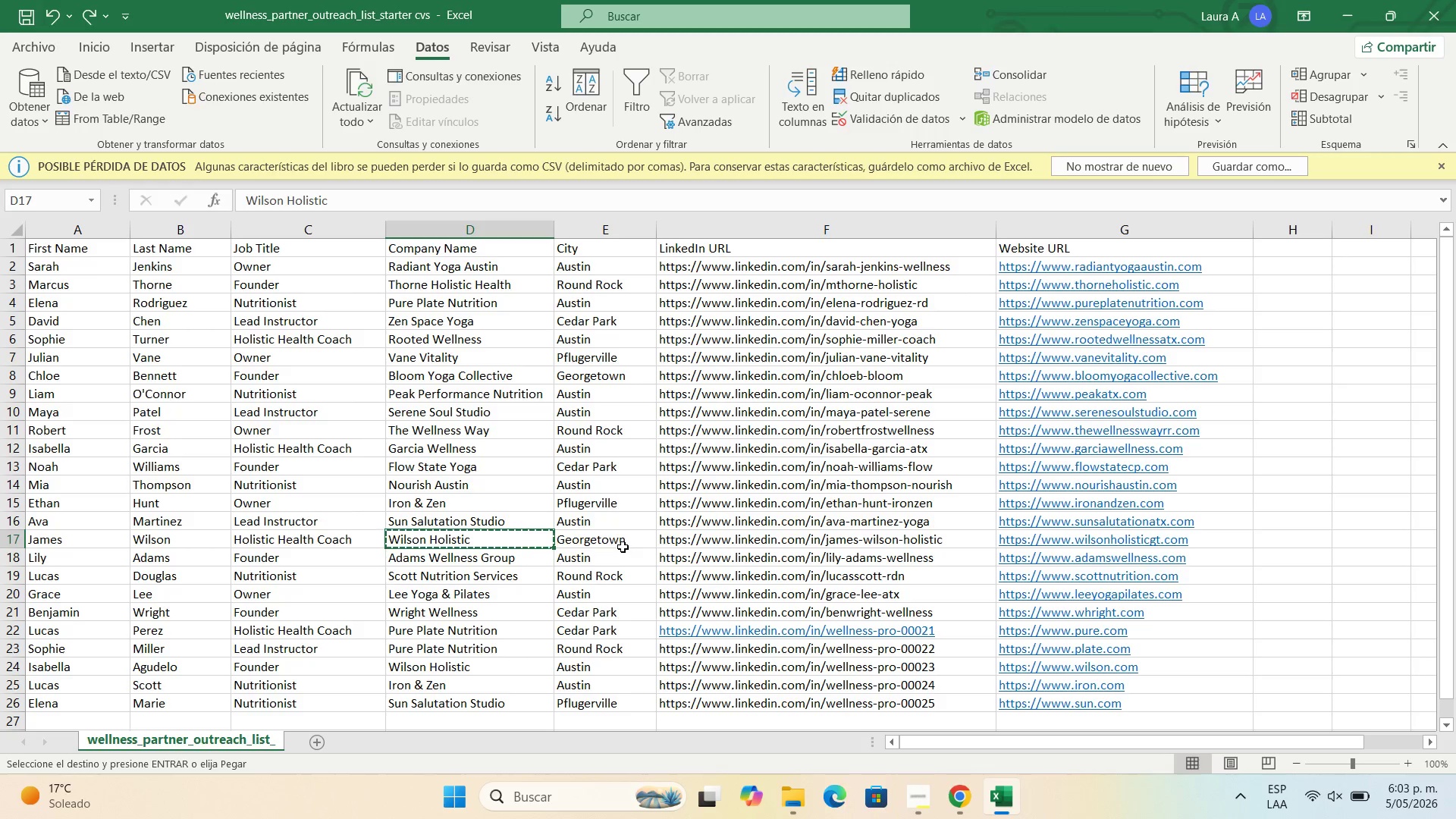 
left_click([619, 535])
 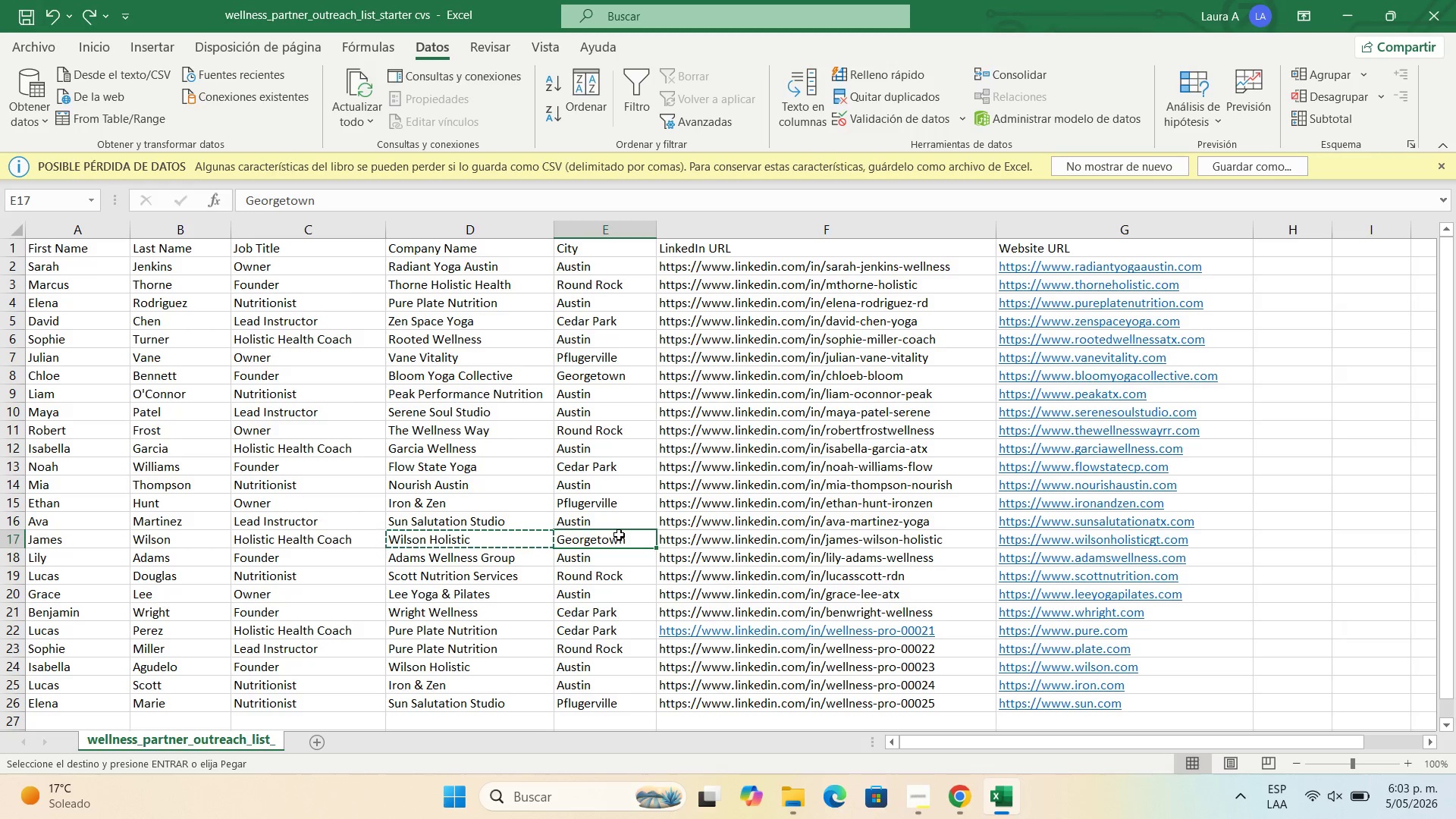 
key(Control+C)
 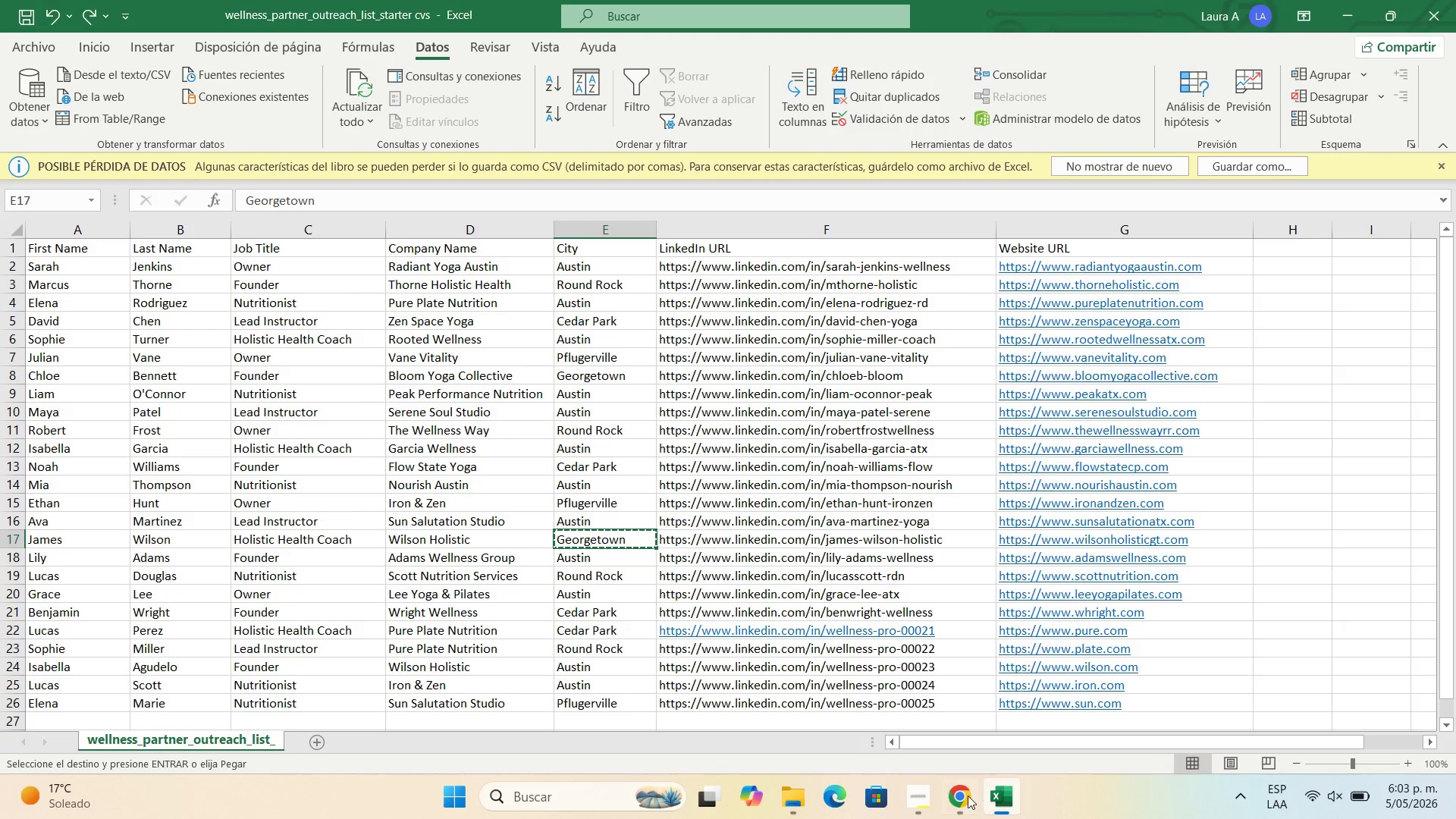 
left_click([968, 795])
 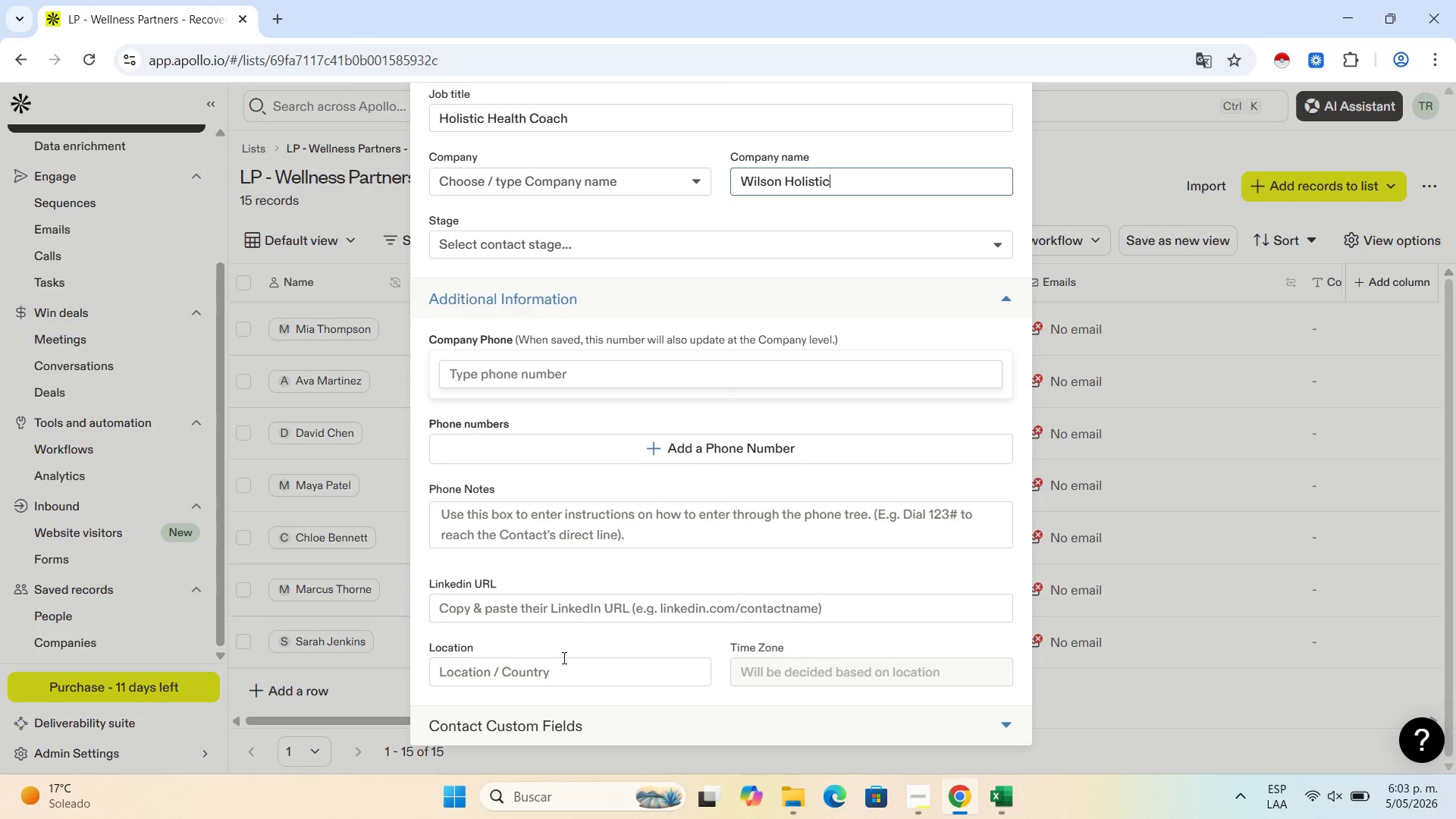 
left_click([570, 670])
 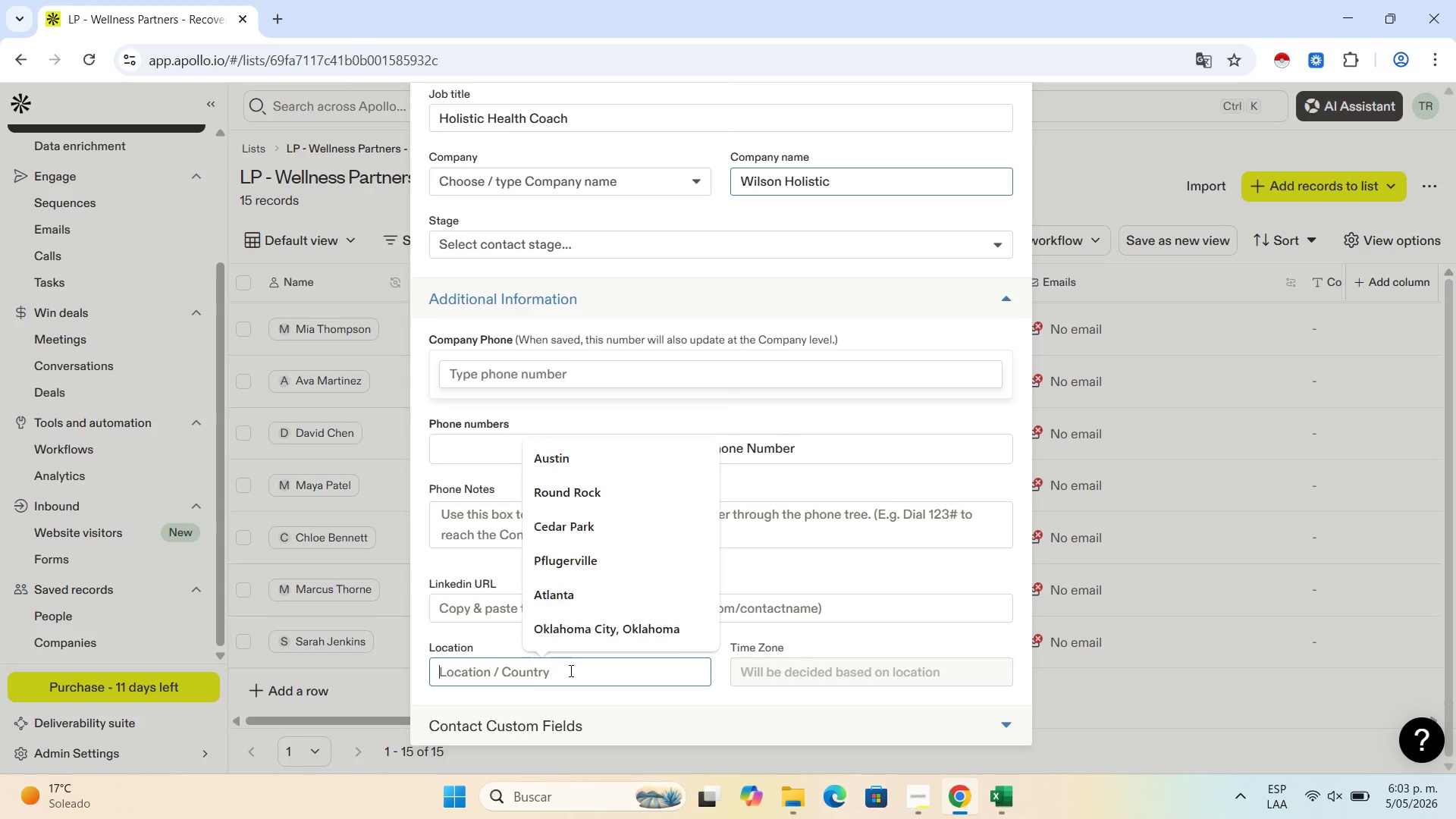 
key(Control+V)
 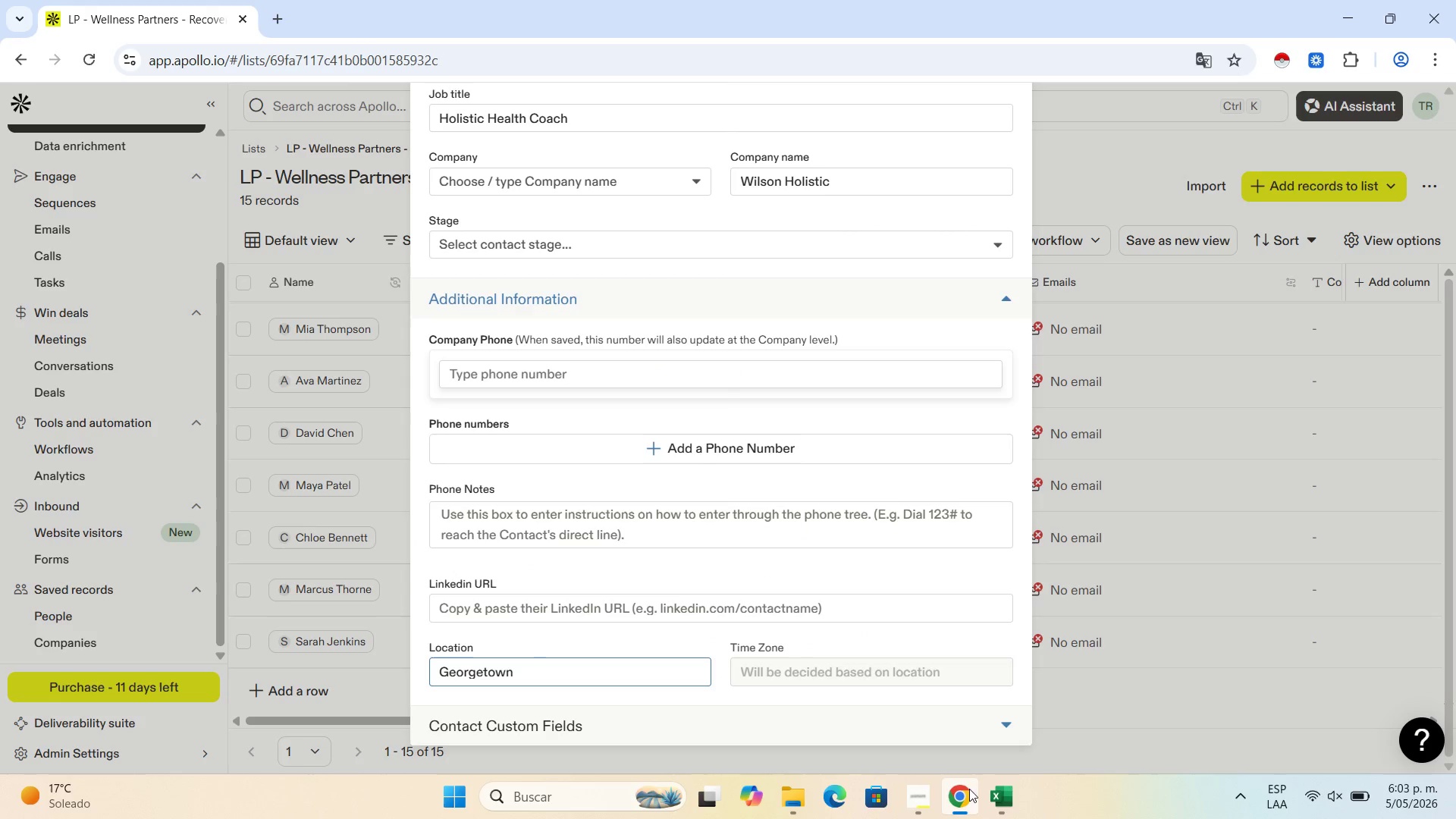 
left_click([989, 789])
 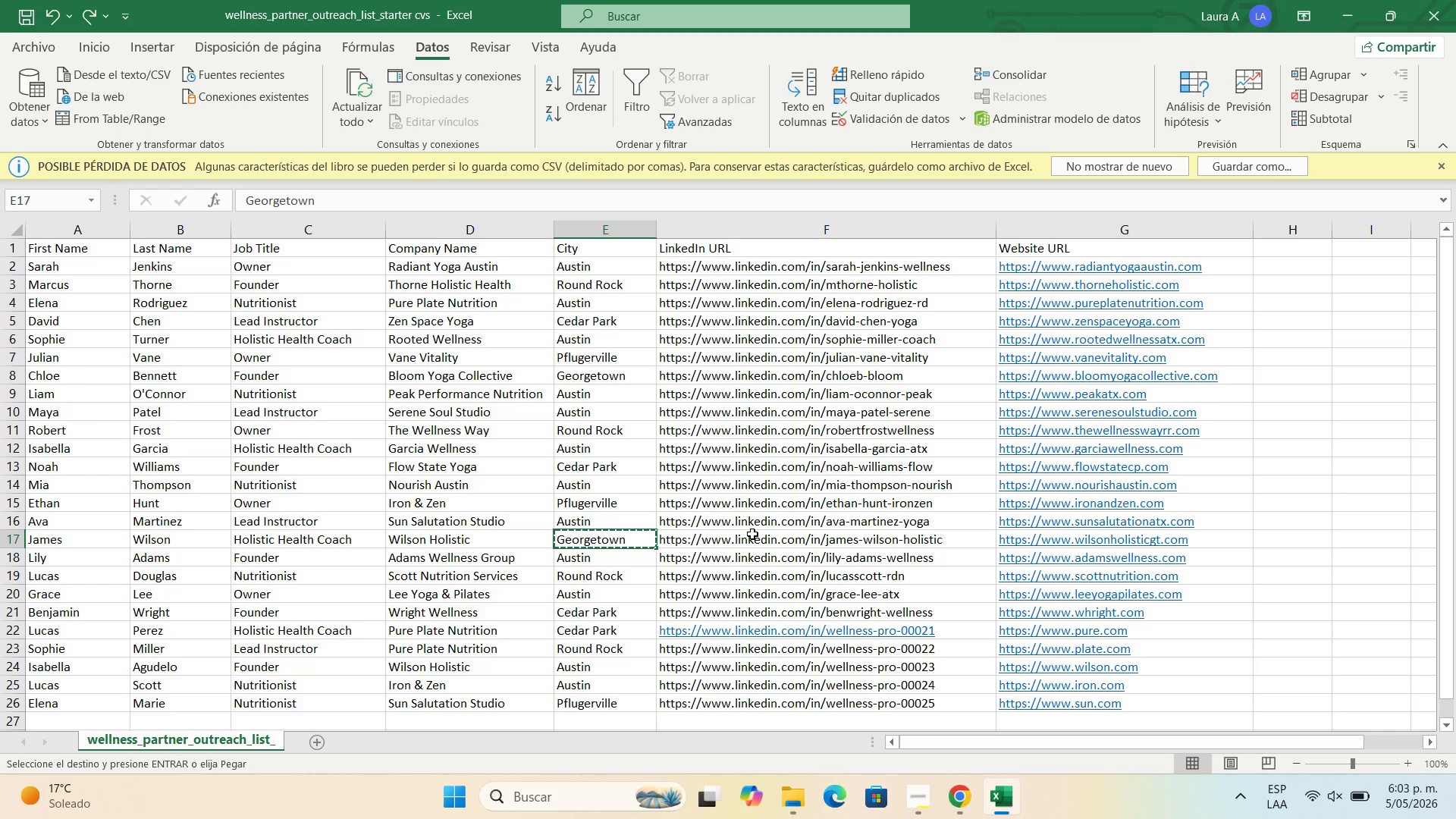 
left_click([752, 534])
 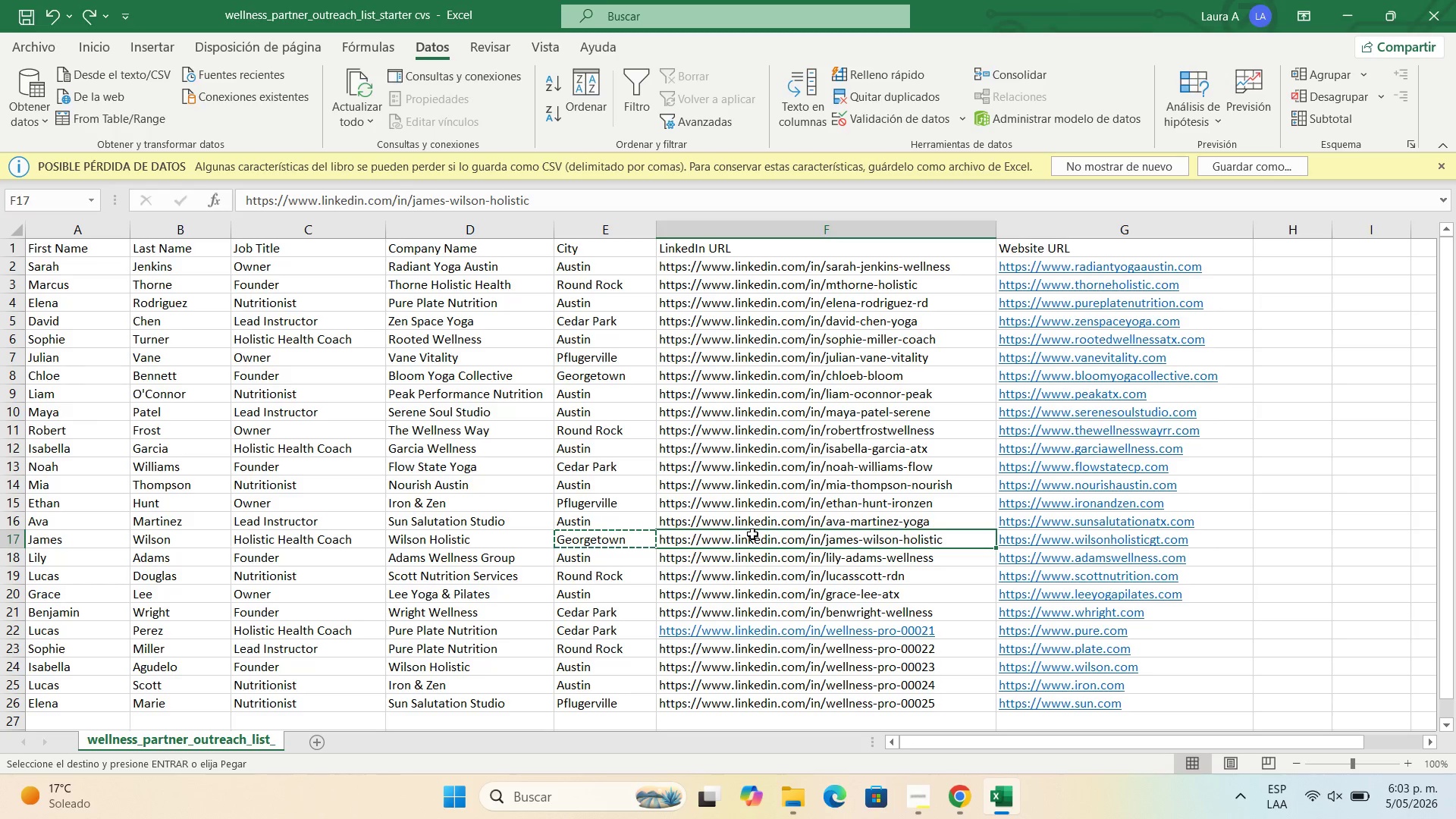 
key(Control+C)
 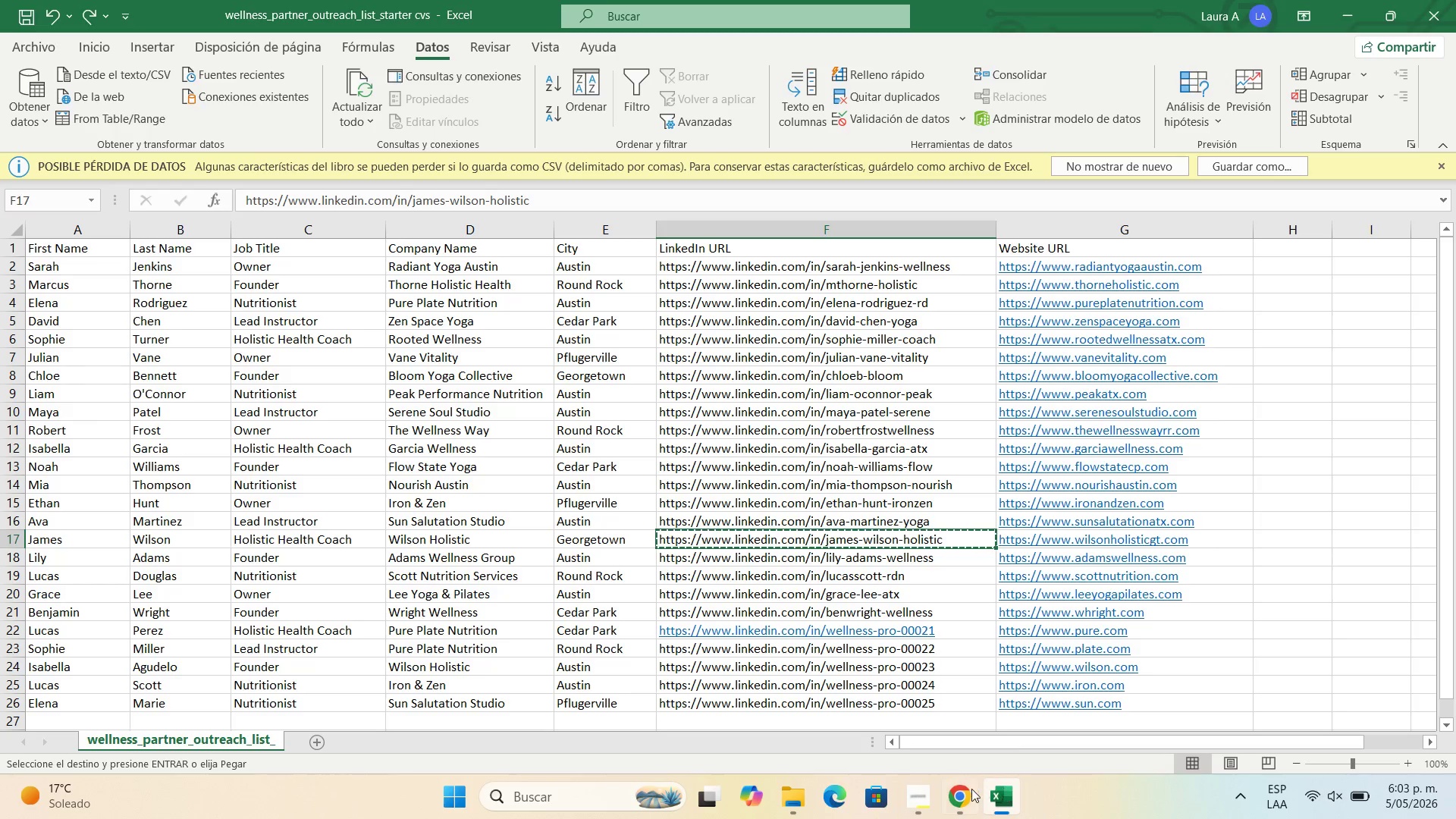 
left_click([971, 790])
 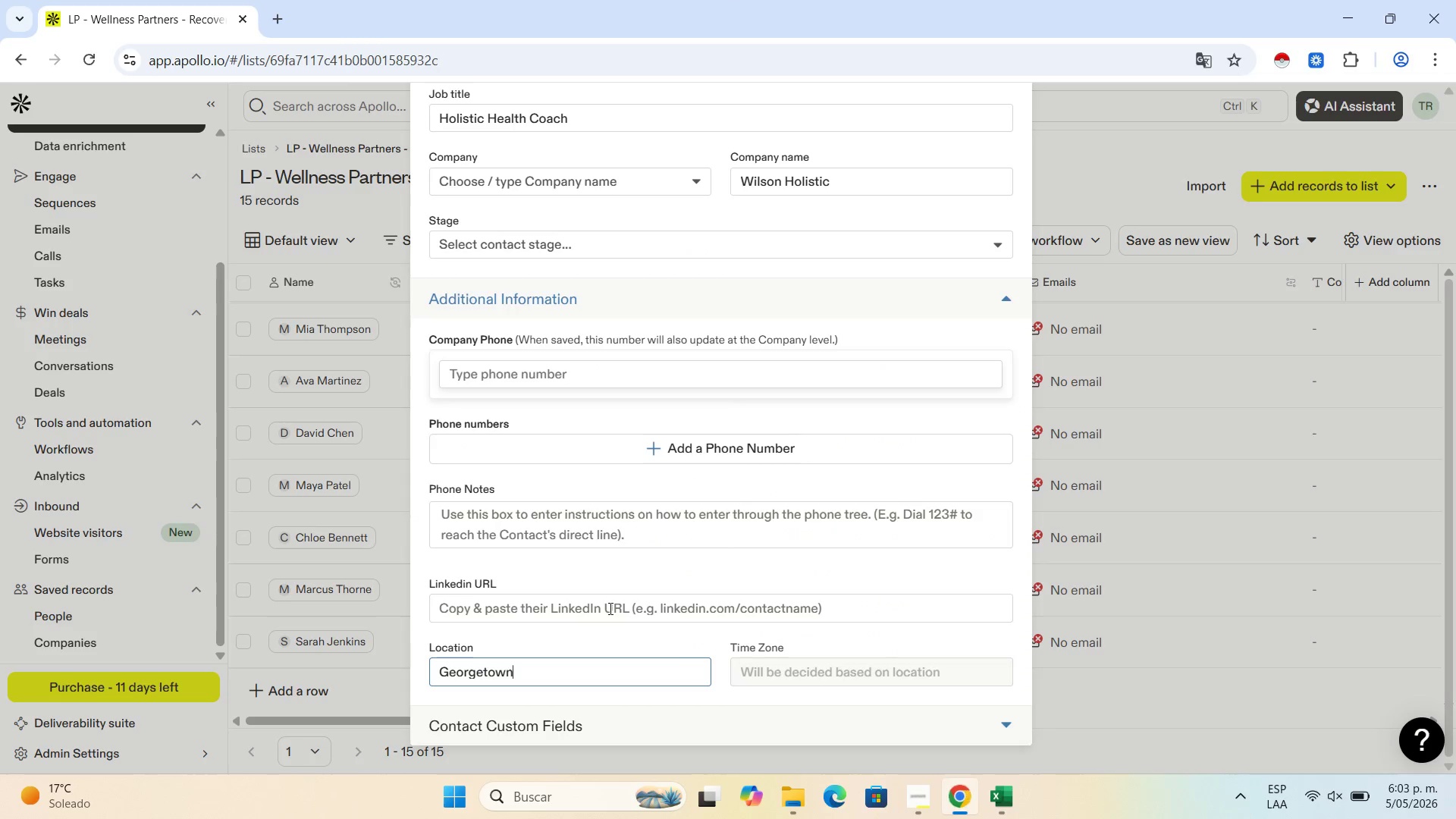 
left_click([609, 608])
 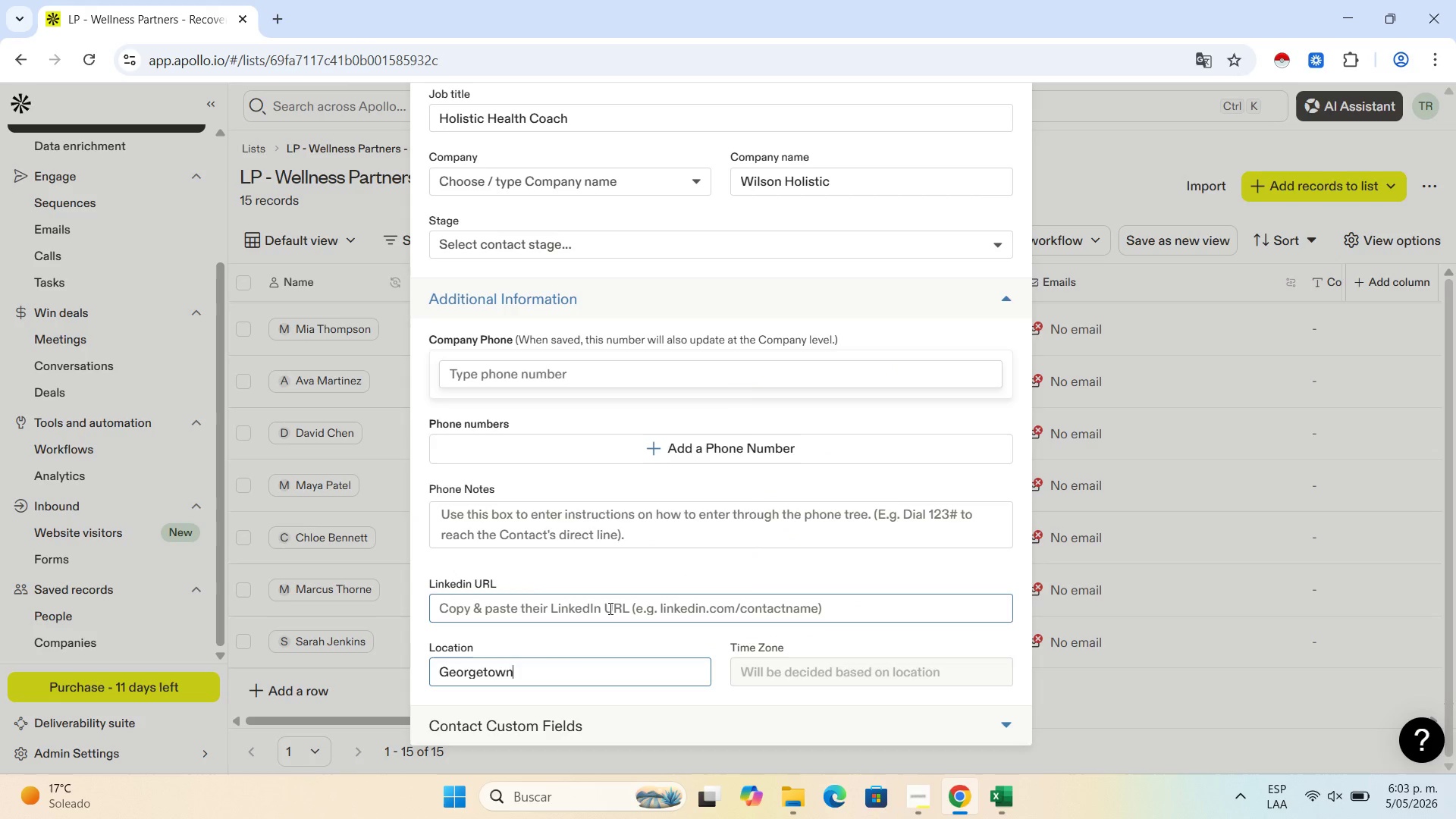 
key(Control+V)
 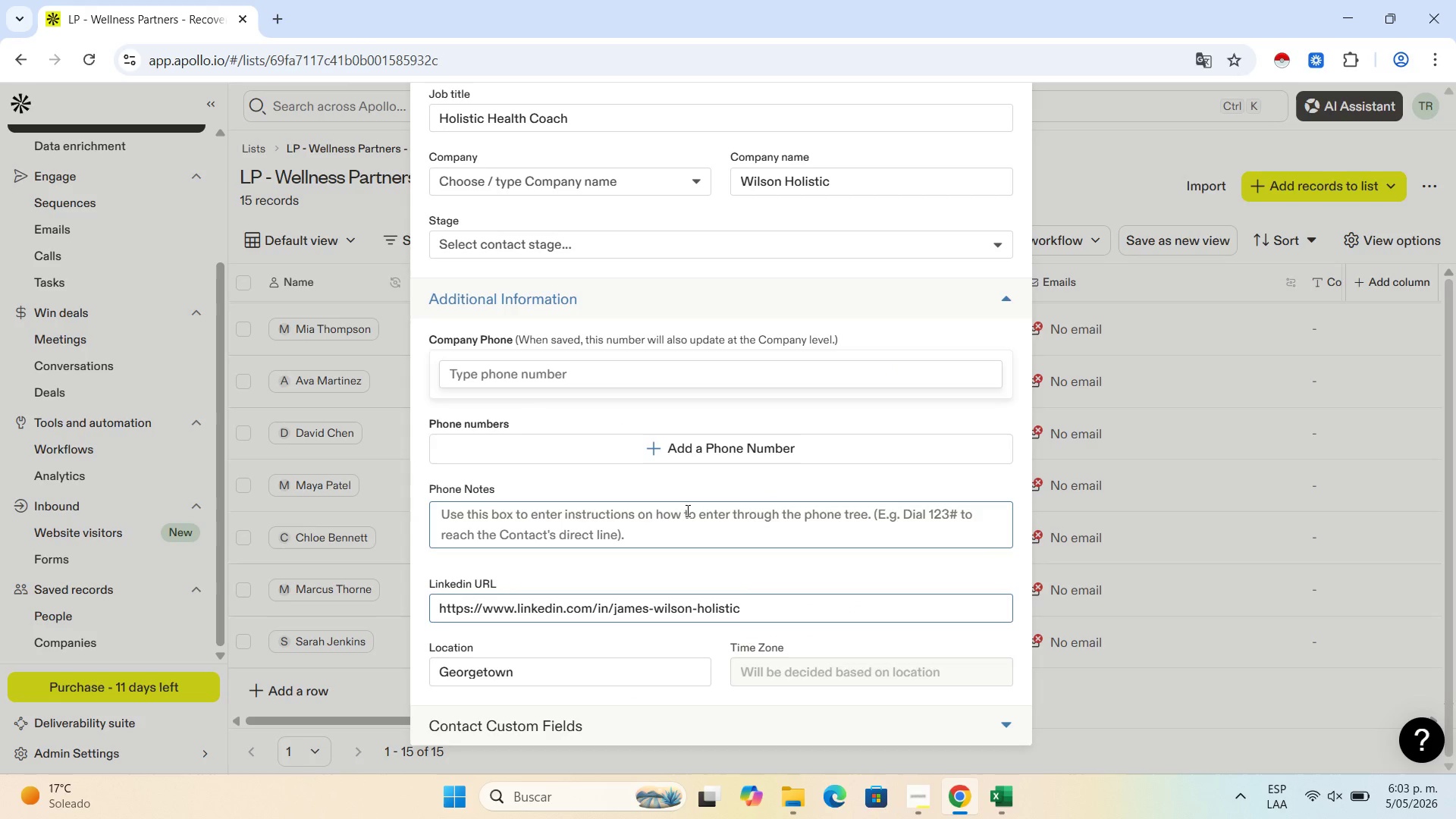 
scroll: coordinate [719, 503], scroll_direction: down, amount: 3.0
 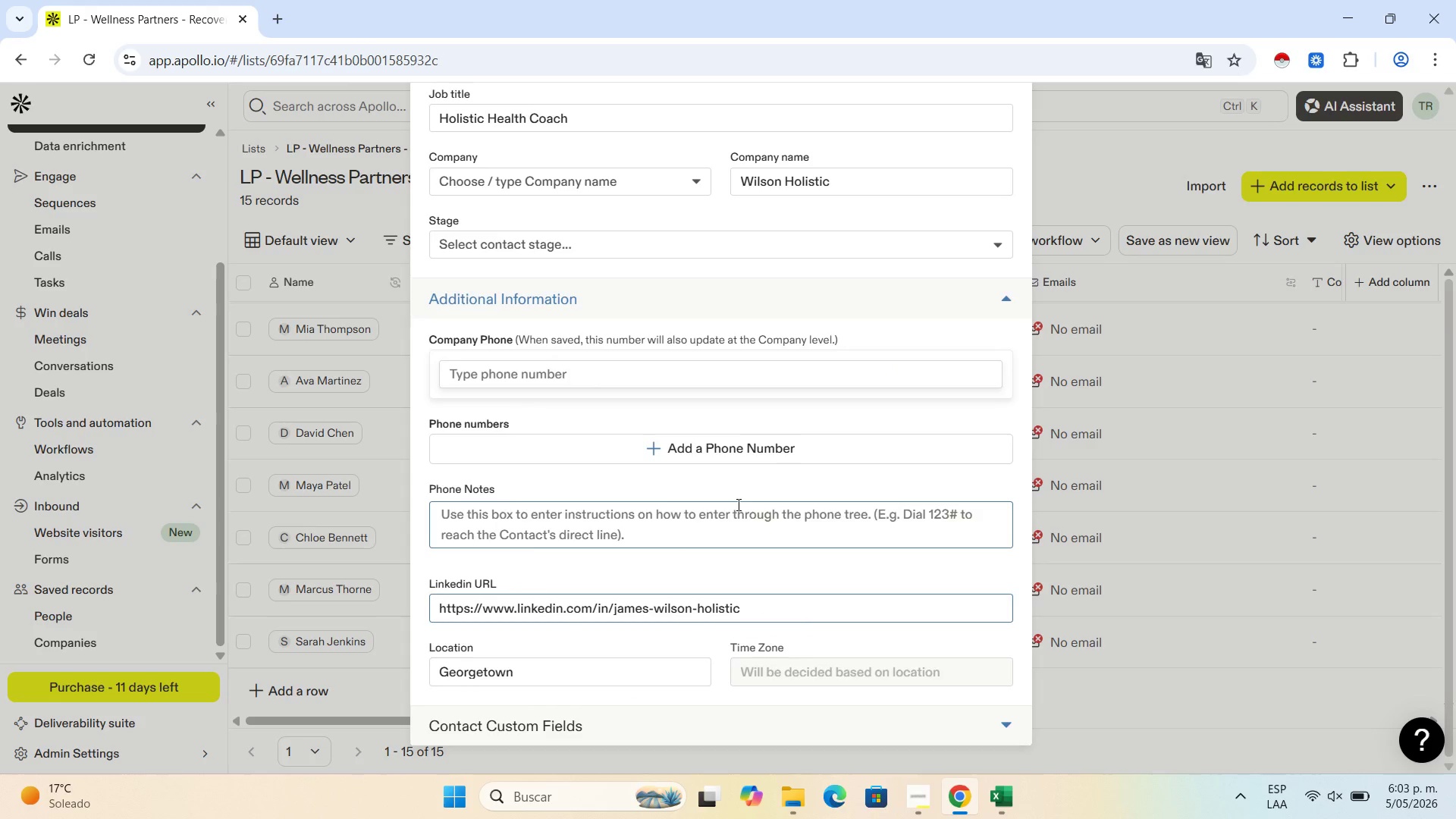 
scroll: coordinate [788, 410], scroll_direction: up, amount: 11.0
 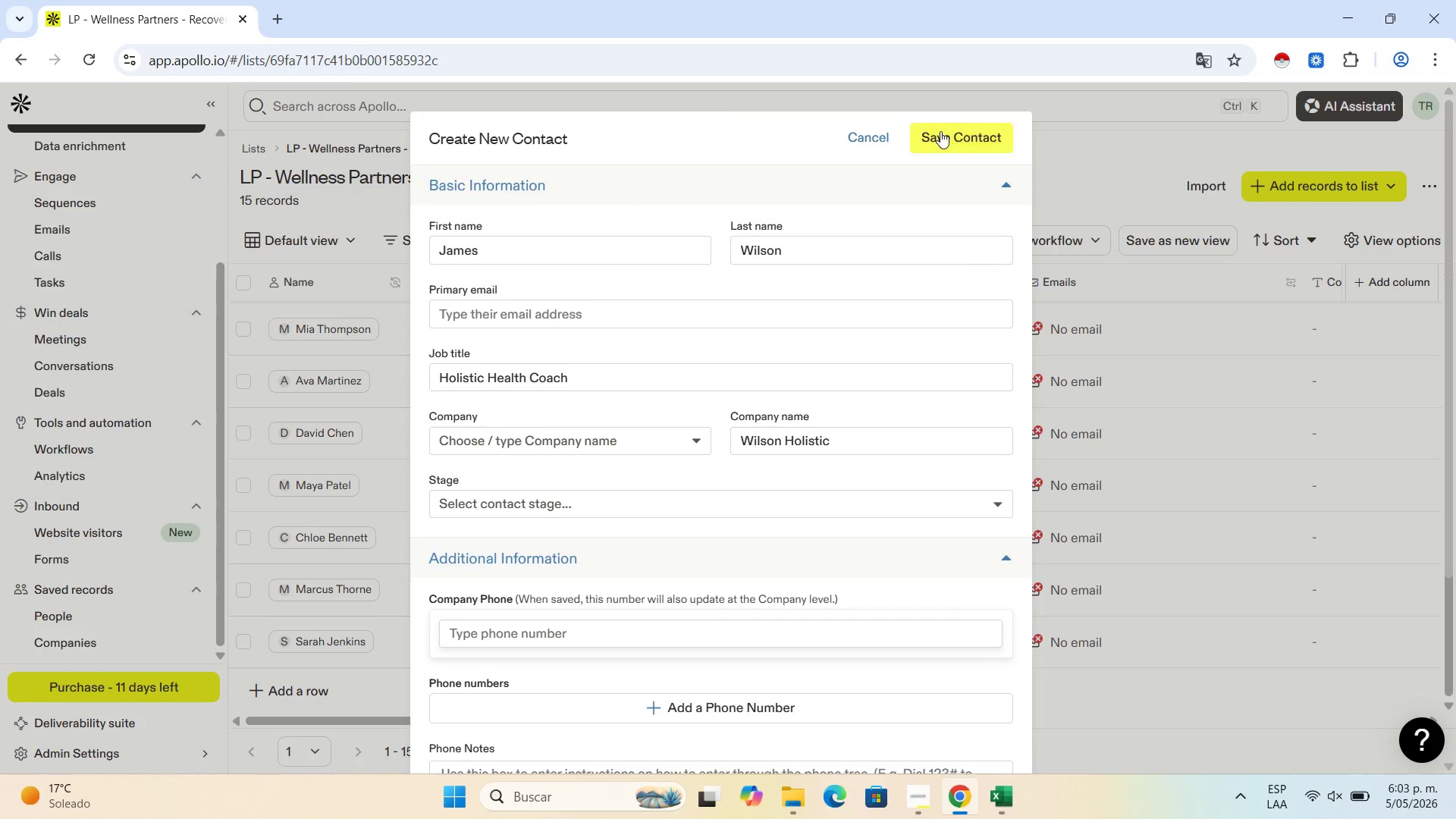 
left_click([941, 133])
 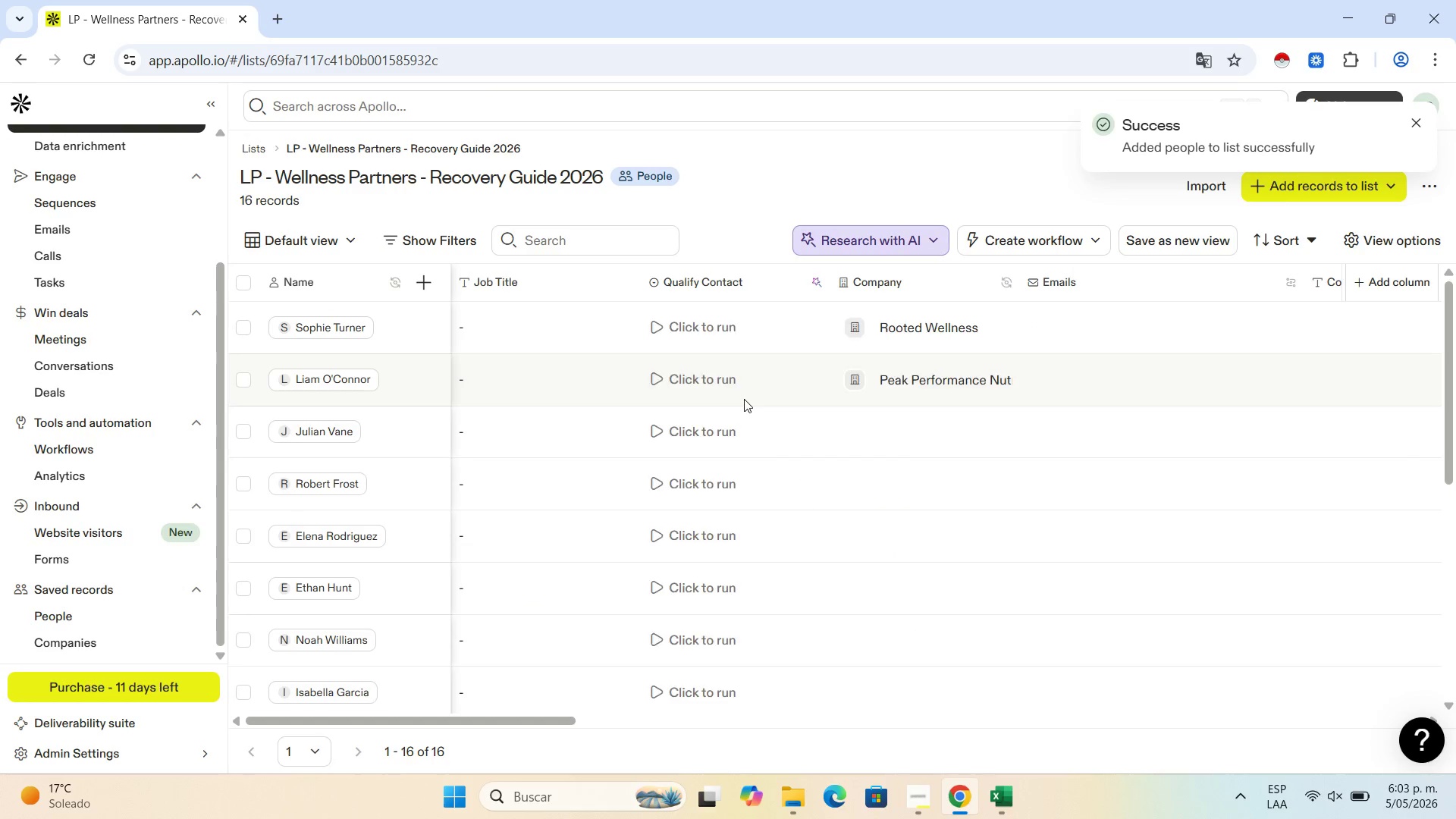 
scroll: coordinate [574, 456], scroll_direction: down, amount: 11.0
 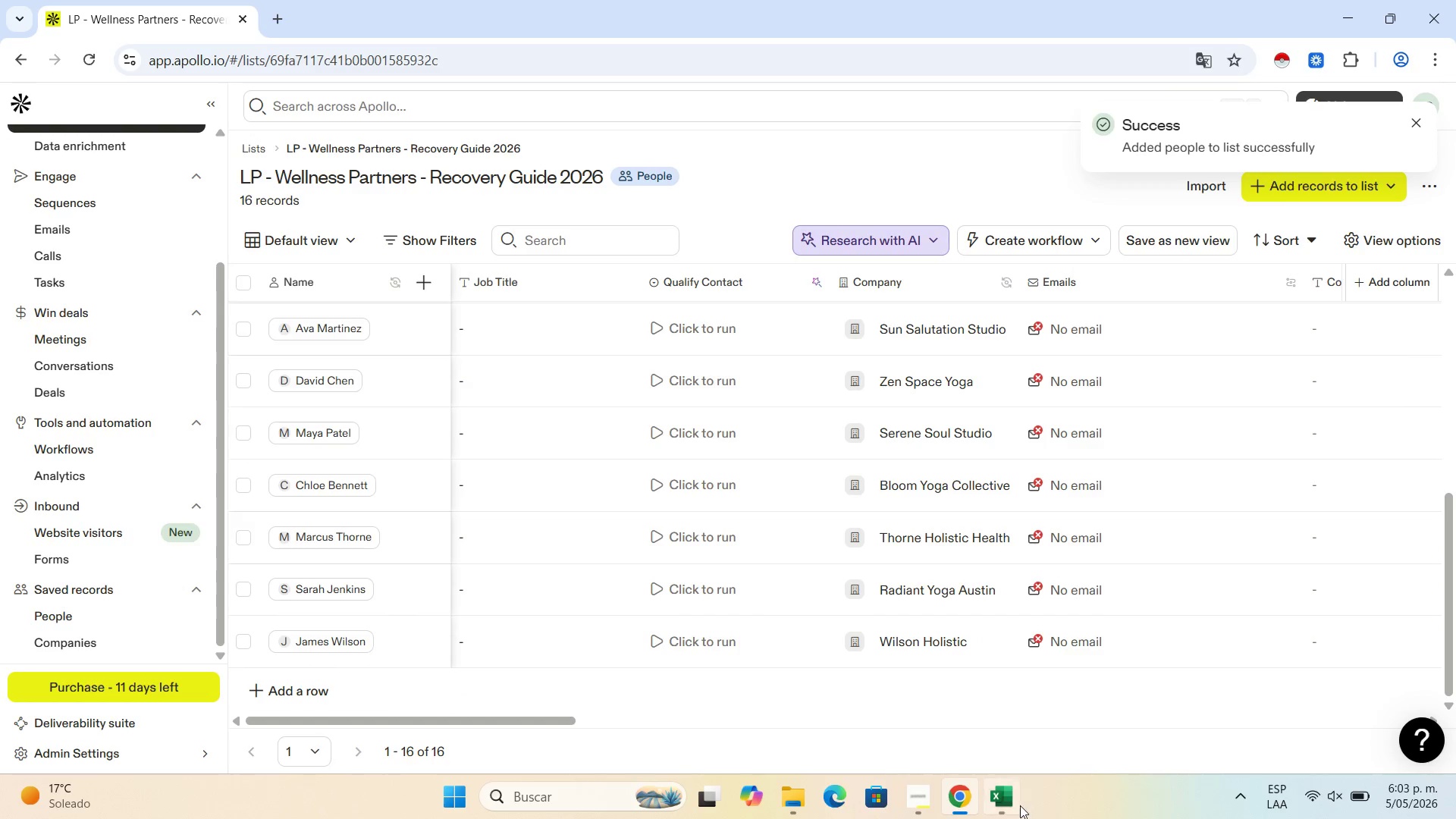 
left_click([1010, 816])
 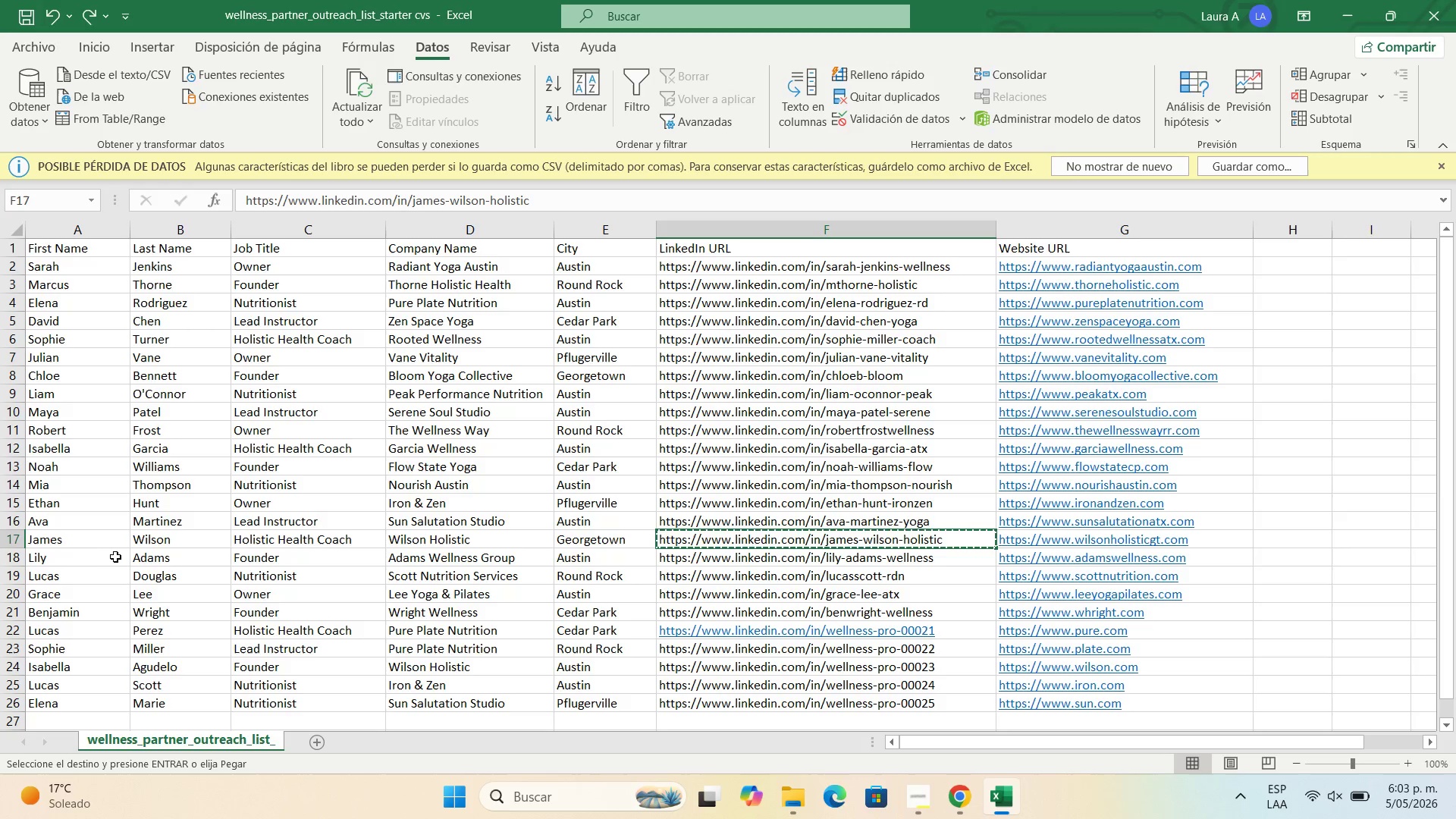 
double_click([176, 557])
 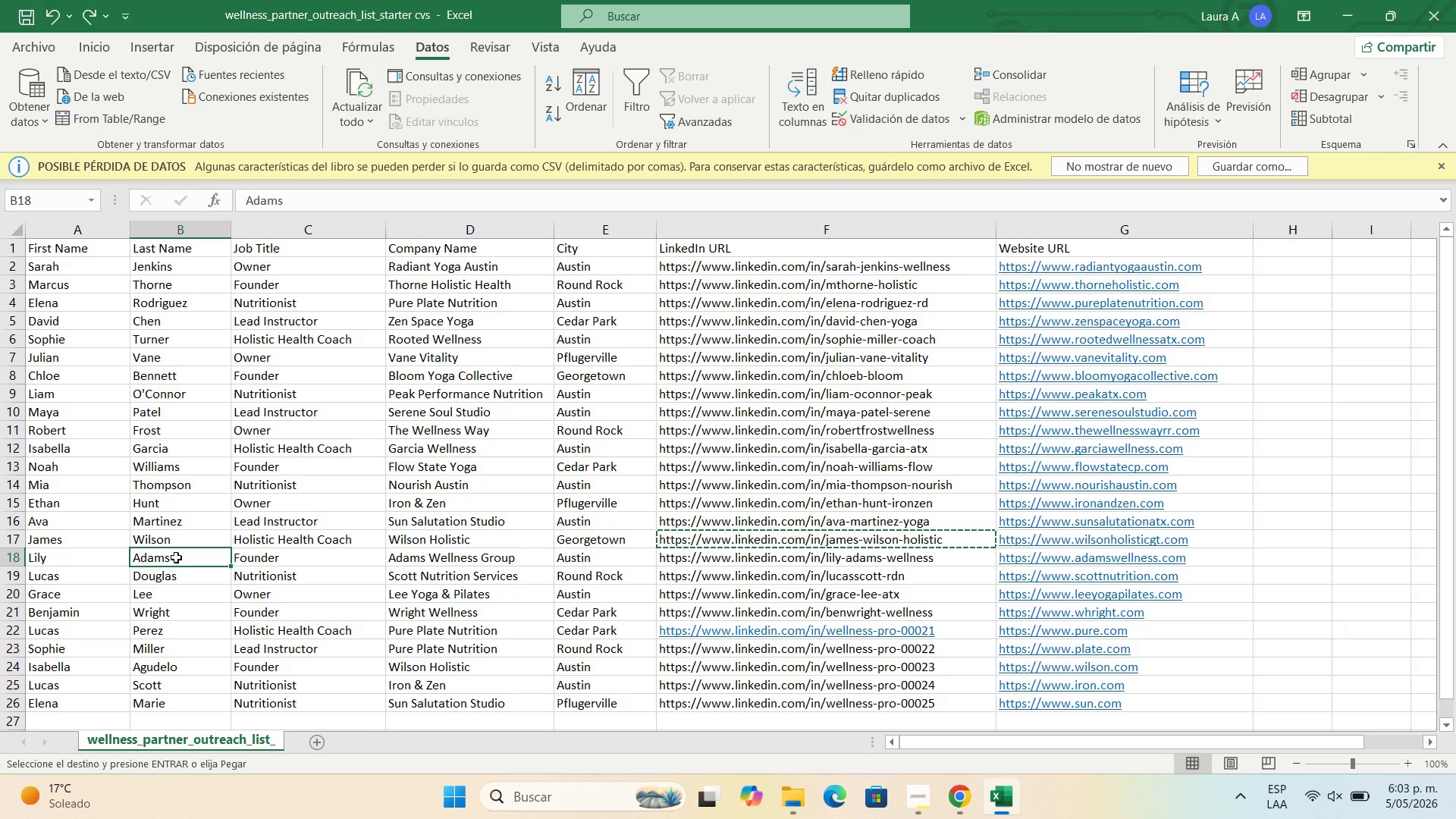 
hold_key(key=ControlLeft, duration=0.92)
 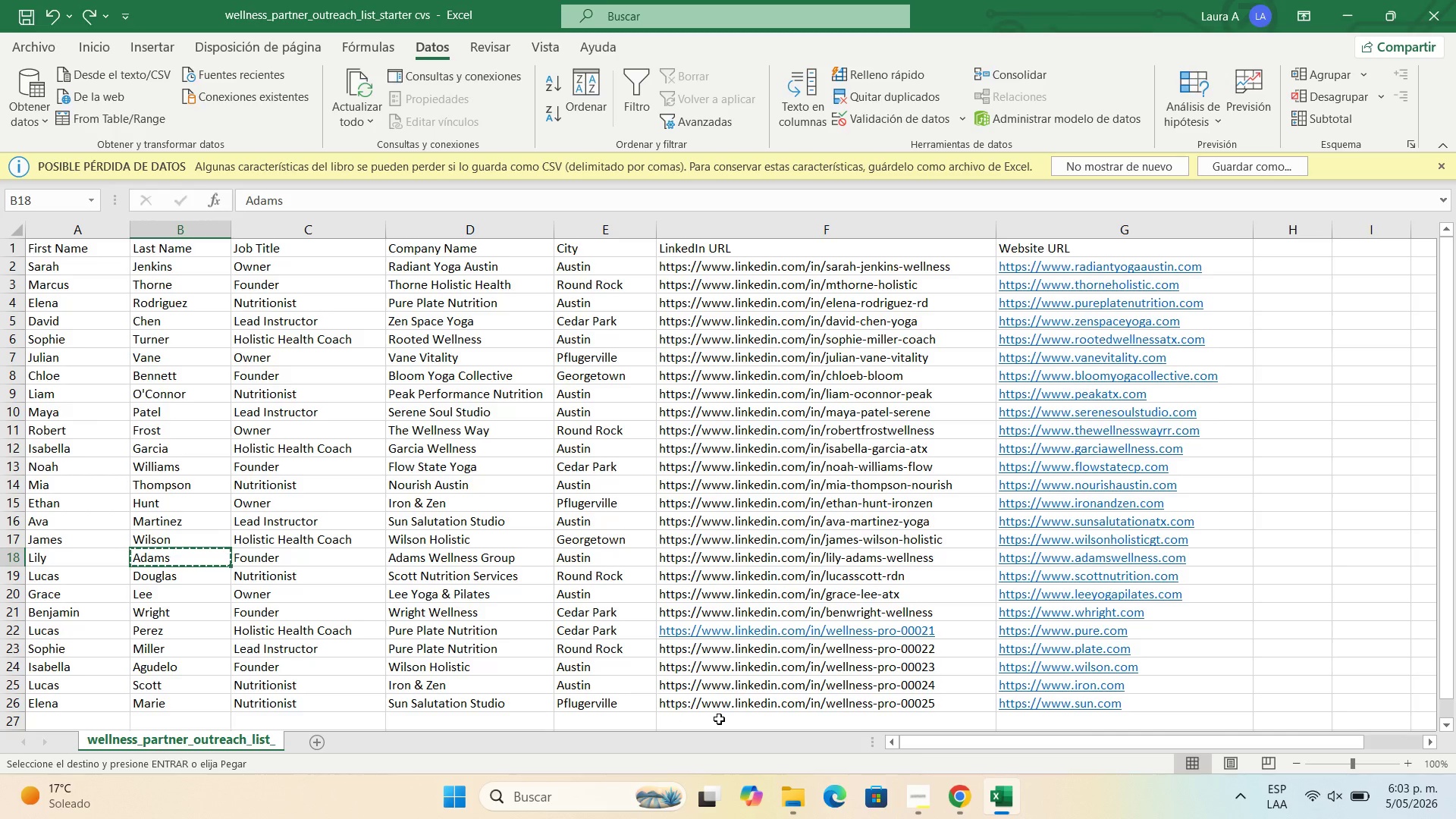 
hold_key(key=C, duration=0.31)
 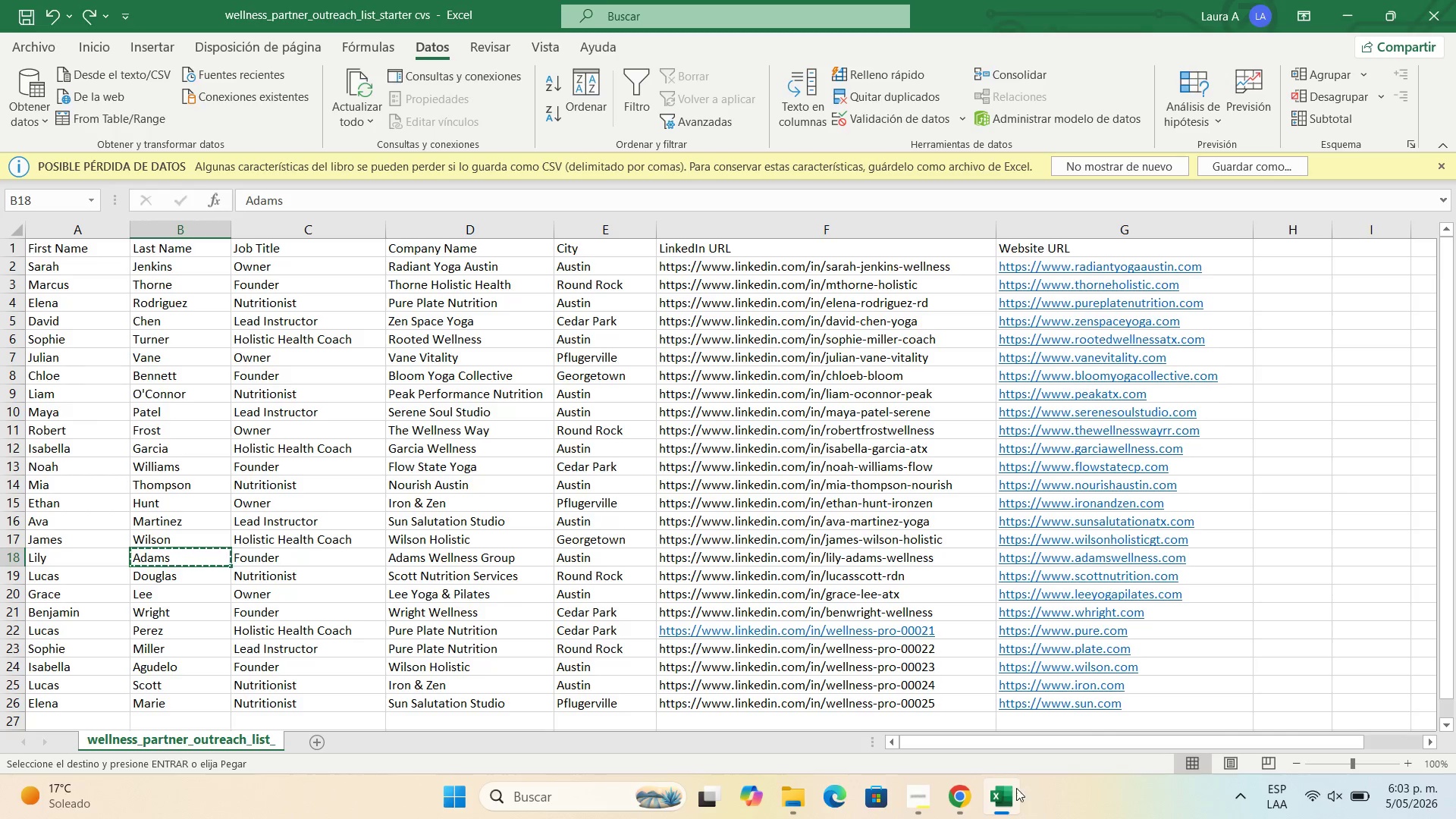 
left_click([972, 802])
 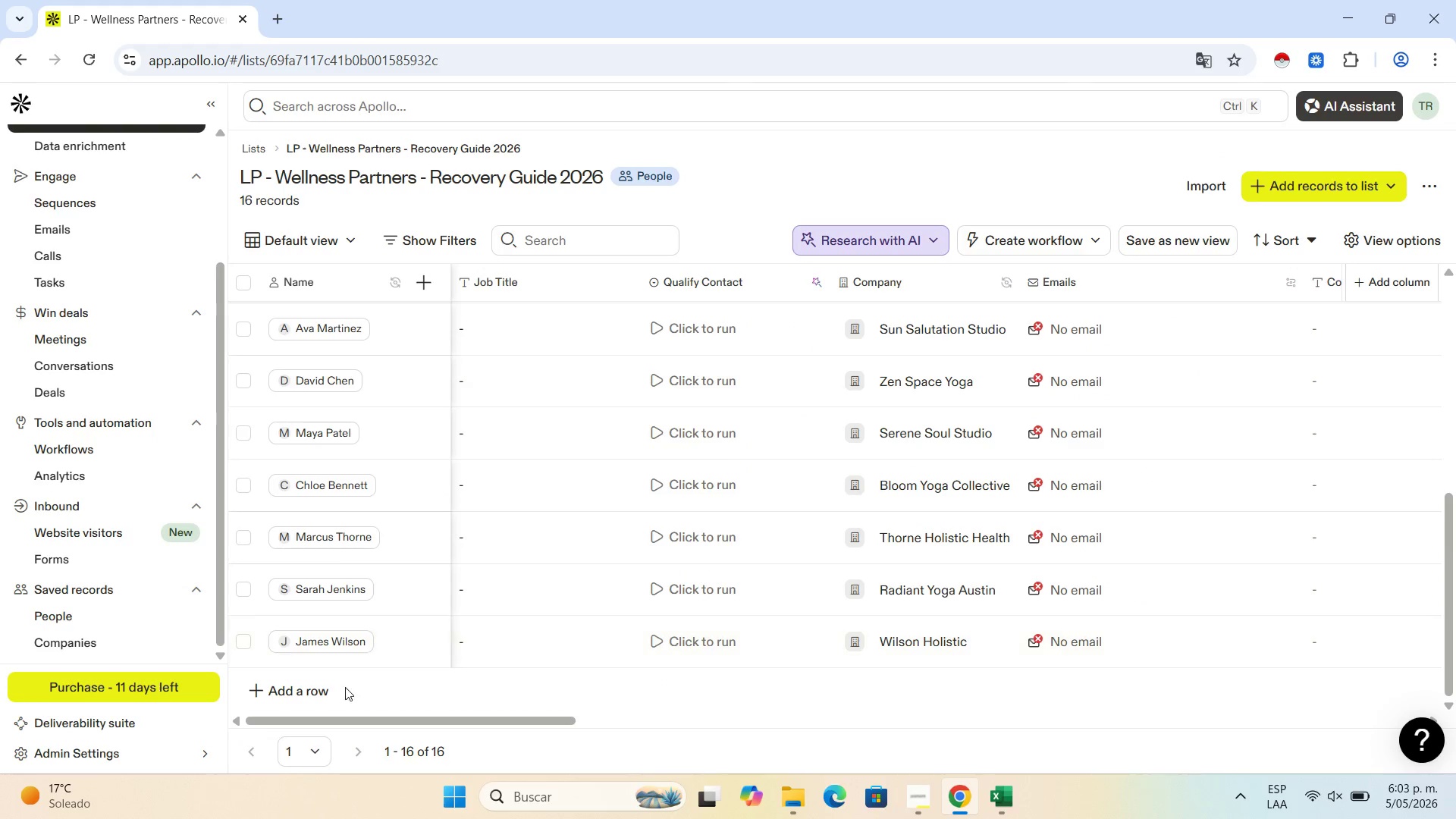 
left_click([303, 692])
 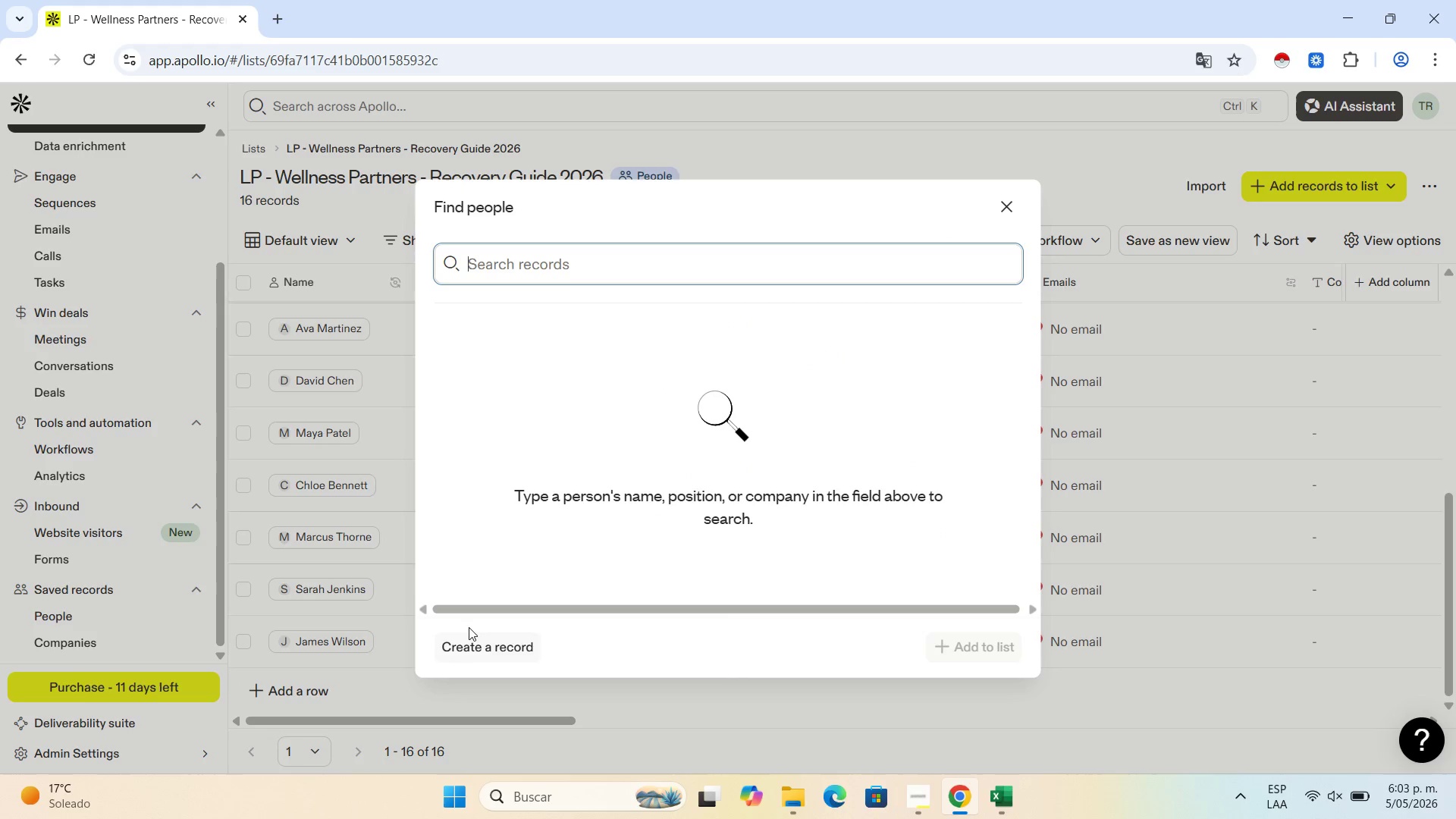 
left_click([473, 639])
 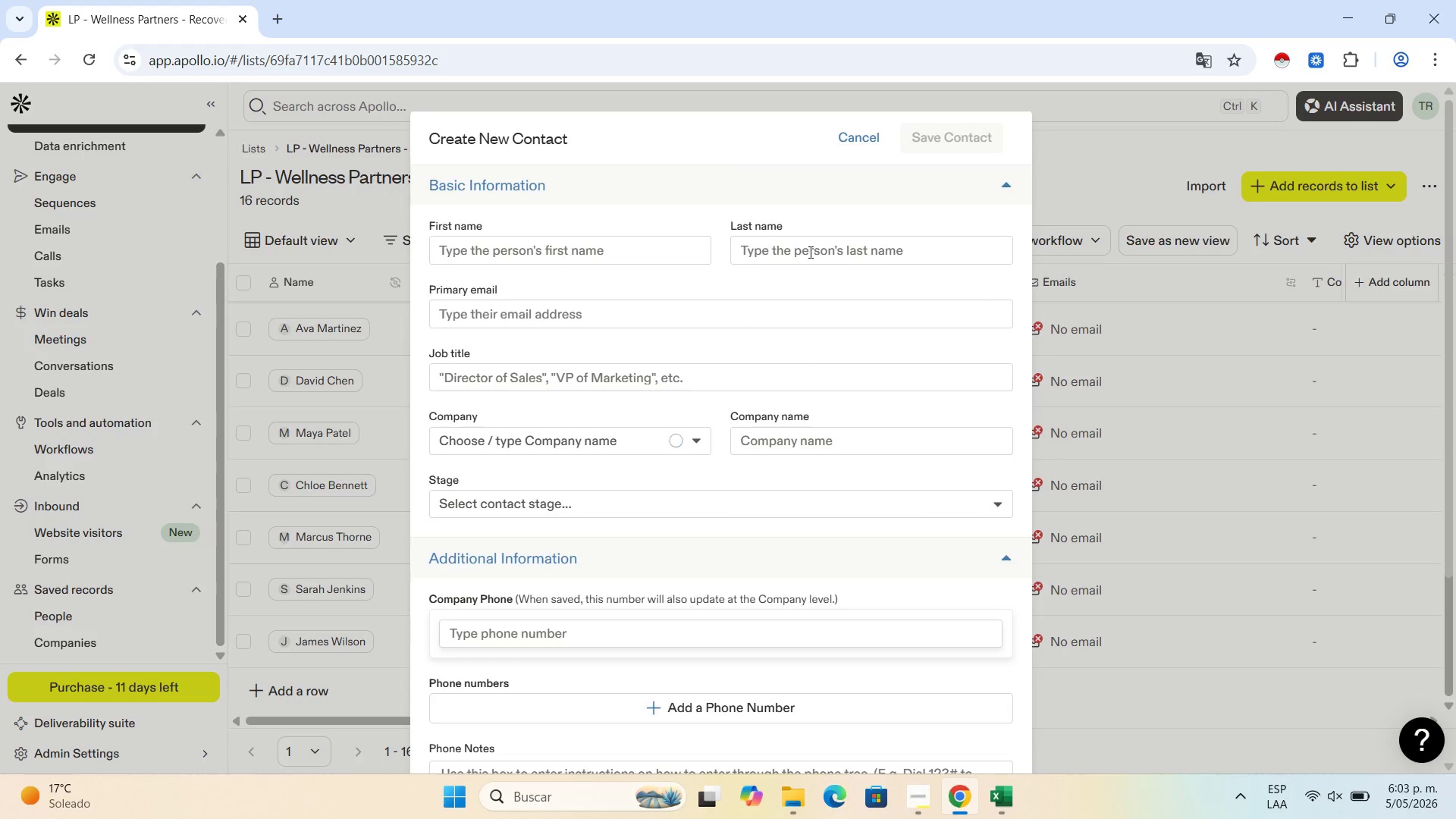 
left_click([811, 252])
 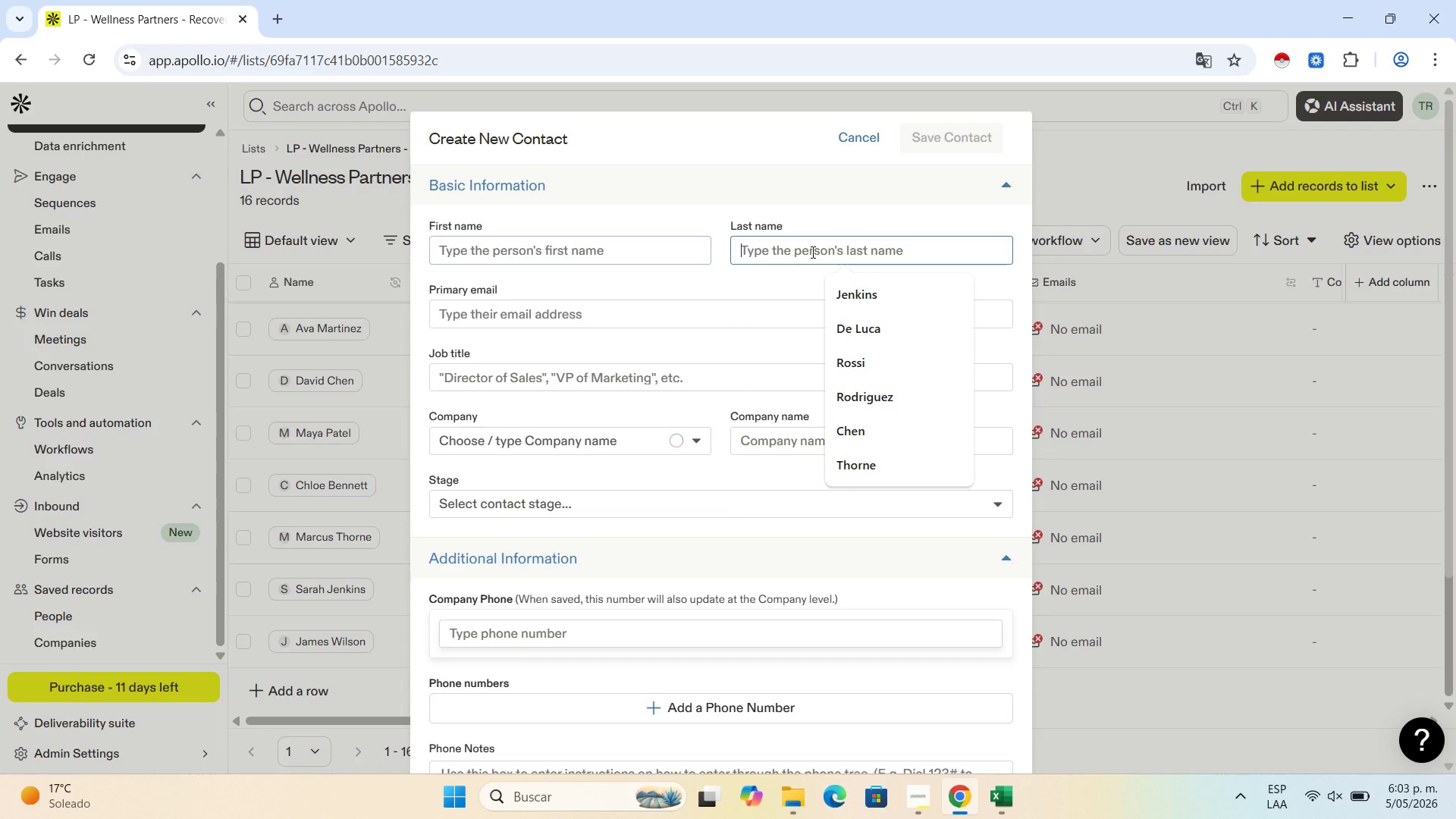 
key(Control+V)
 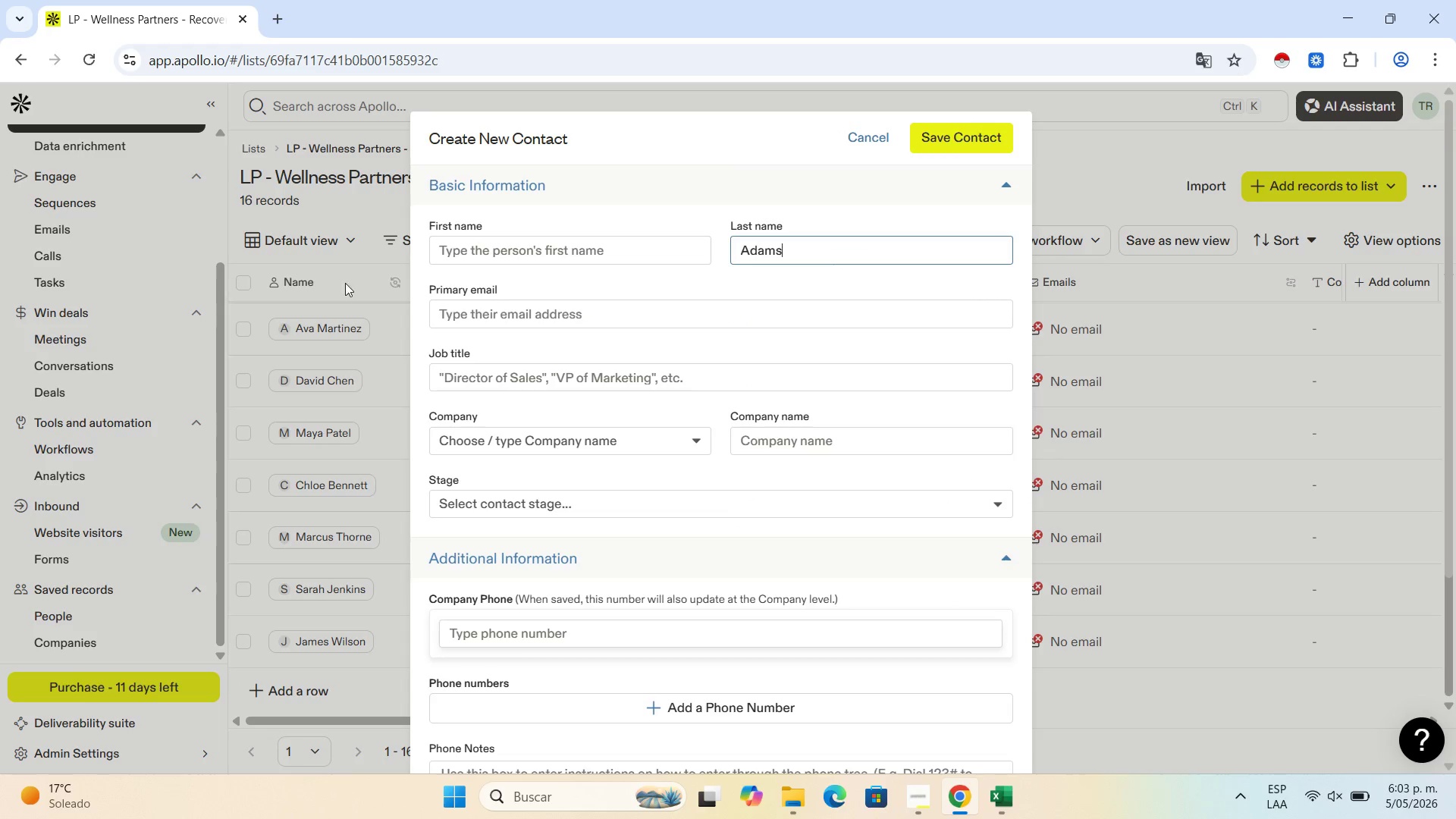 
left_click([470, 240])
 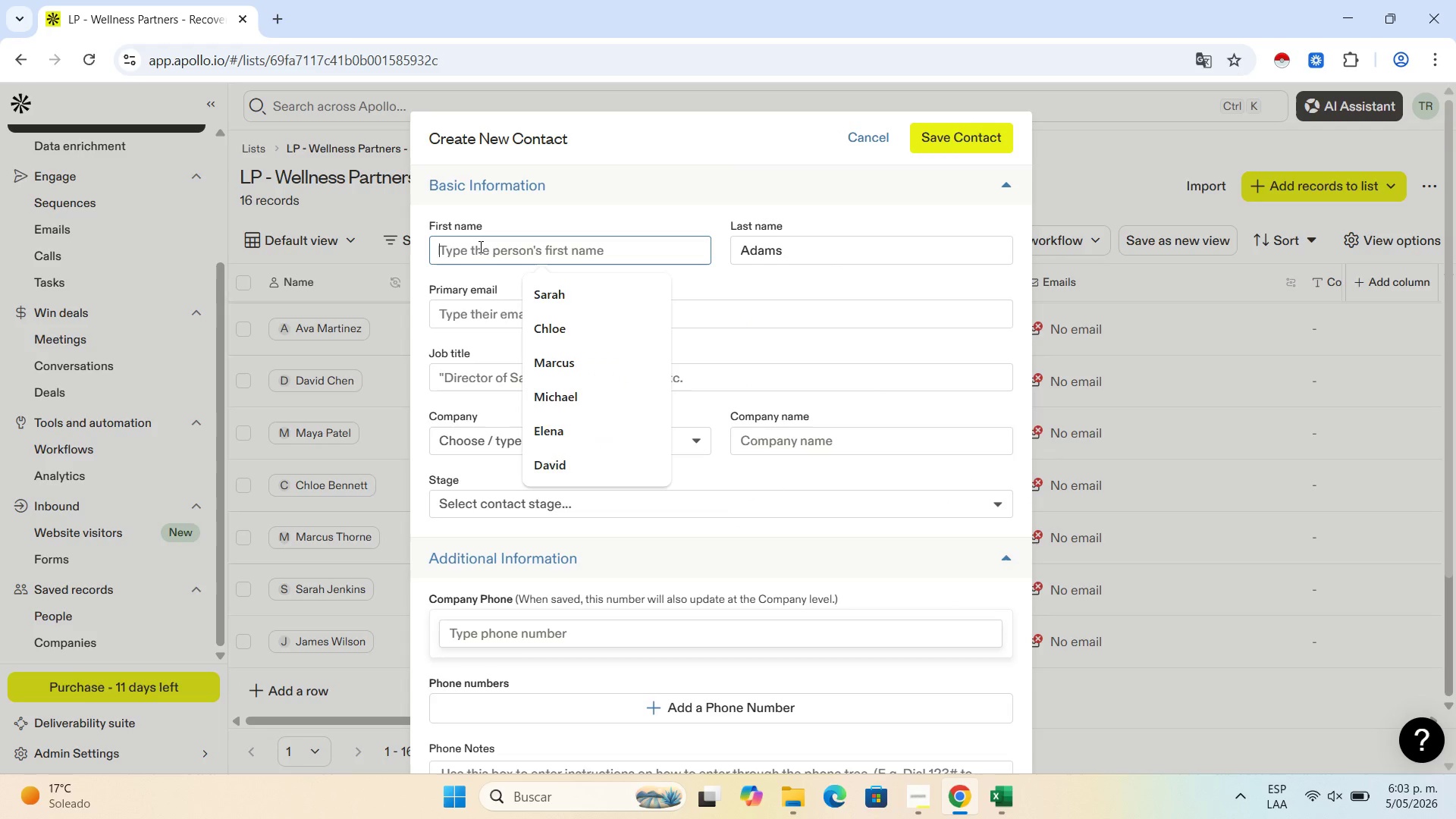 
type(Lily)
 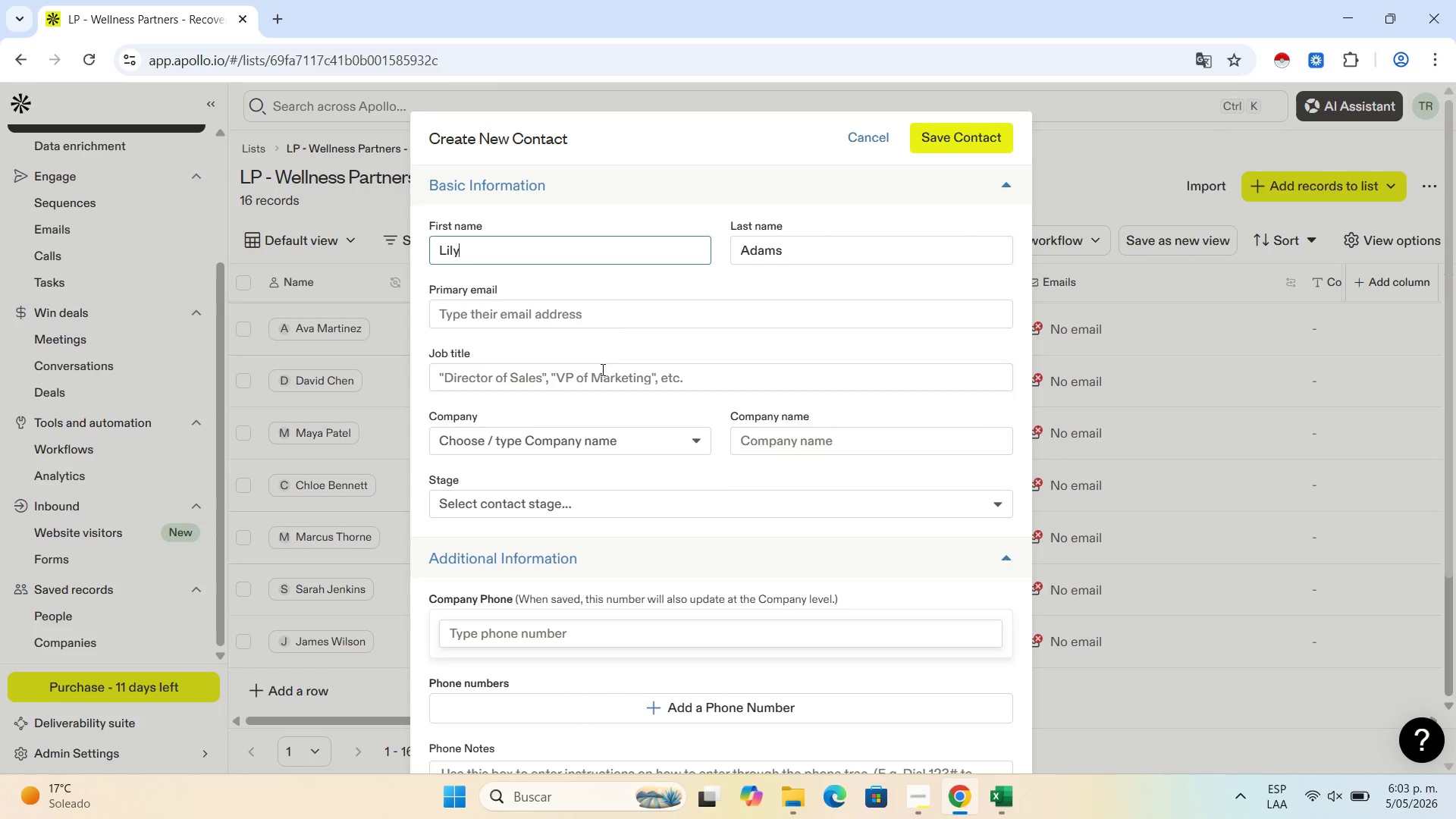 
left_click([598, 374])
 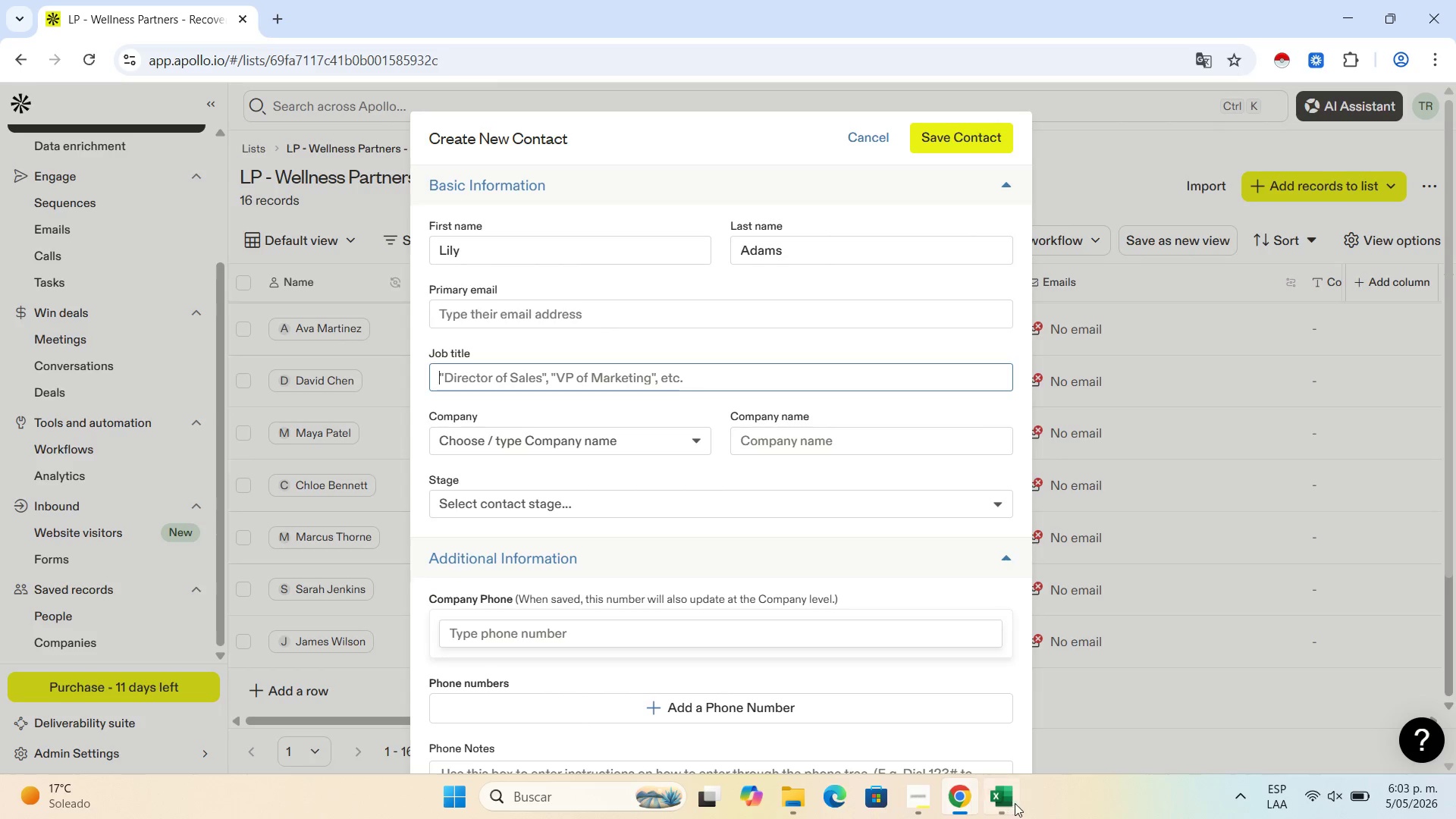 
left_click([1009, 803])
 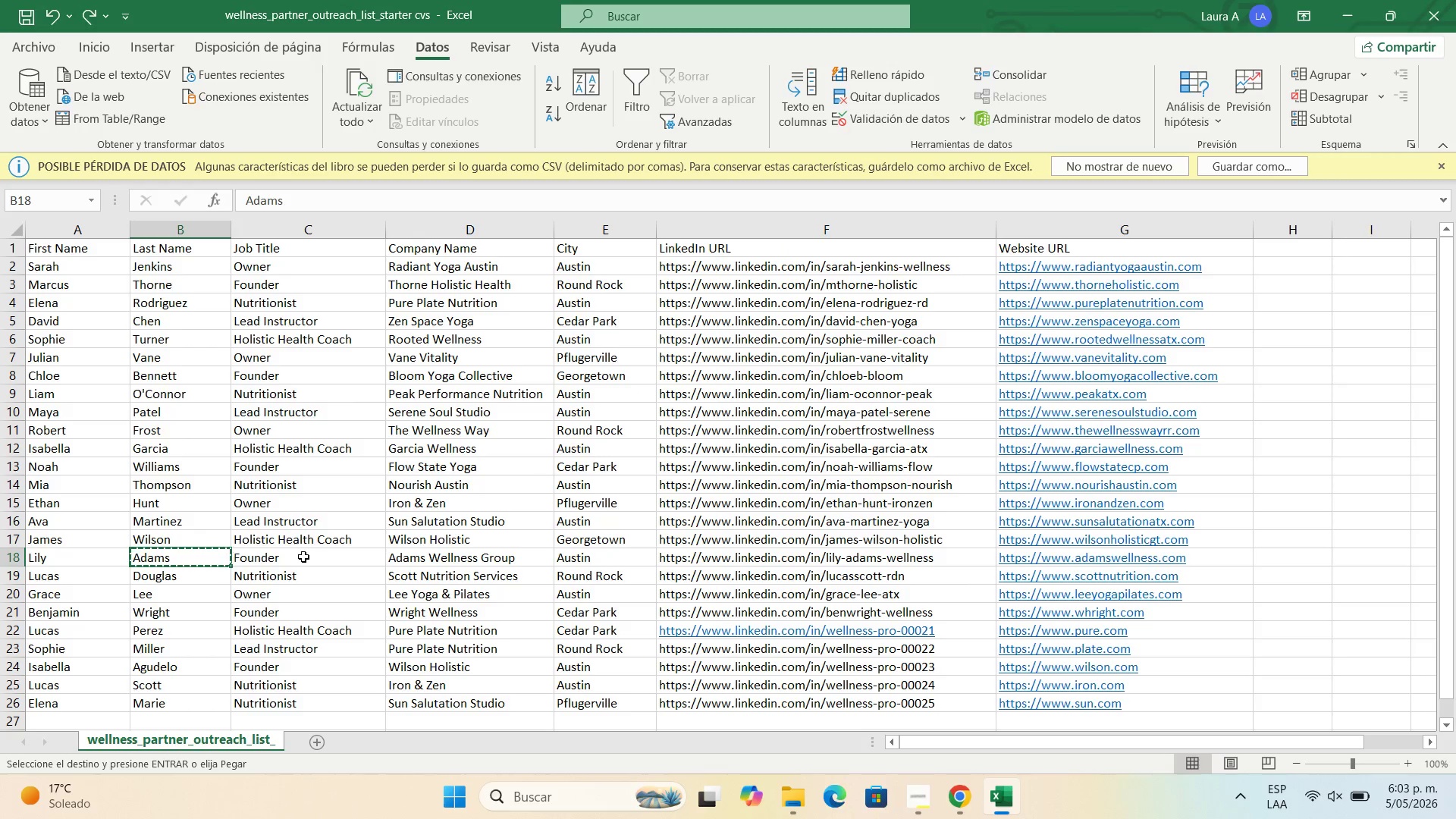 
left_click([325, 557])
 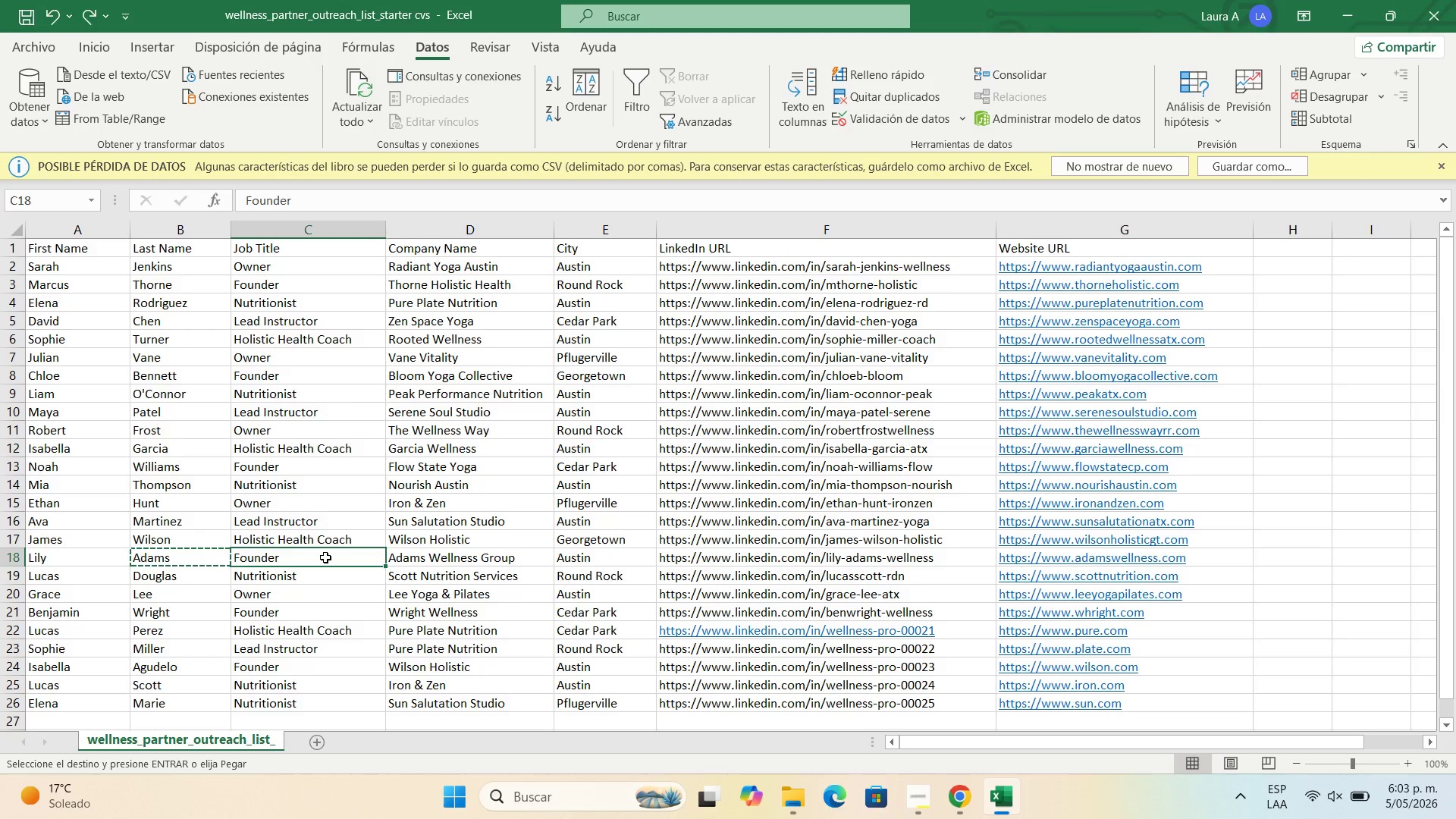 
key(Control+C)
 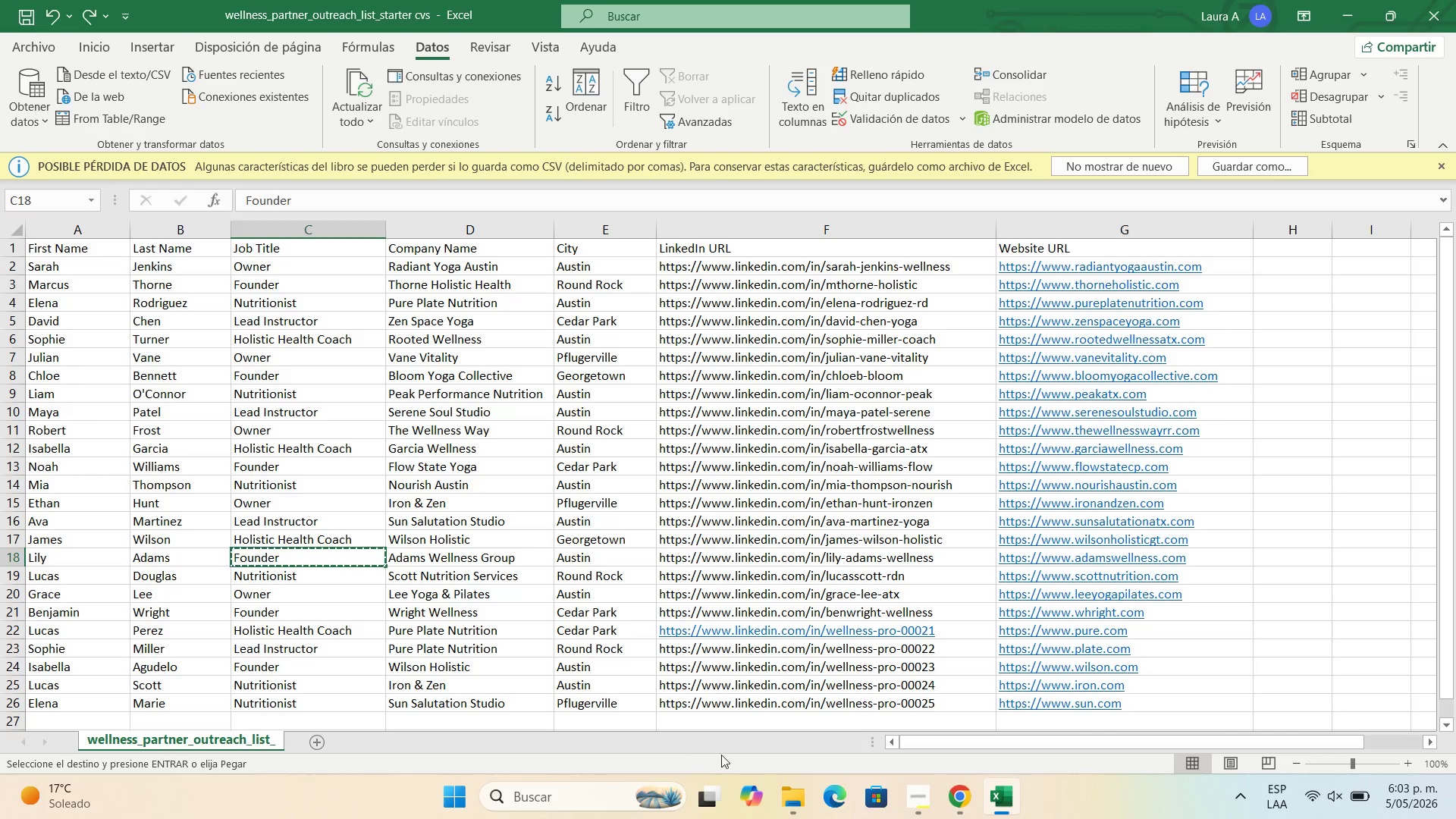 
left_click([963, 800])
 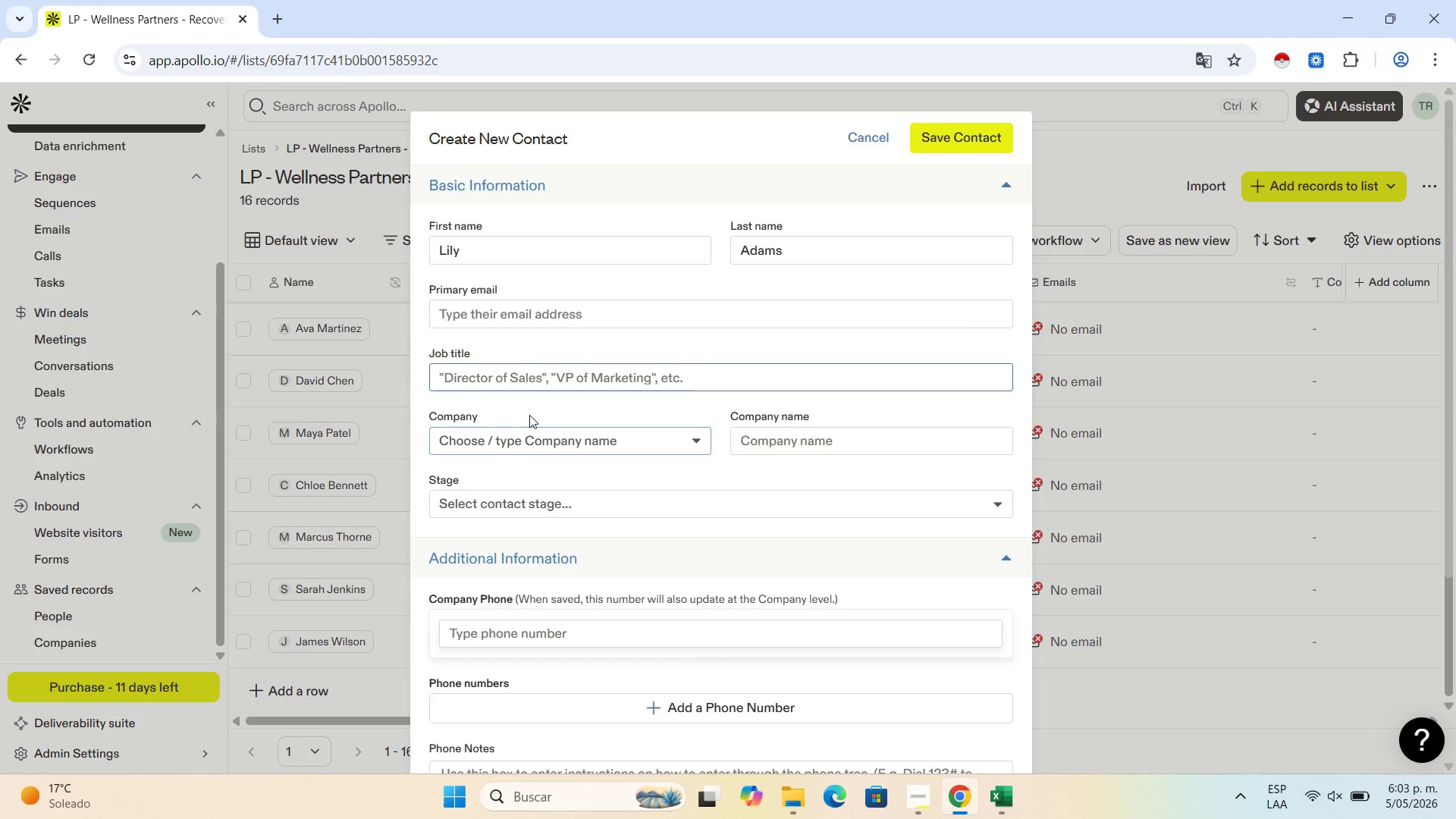 
key(Control+V)
 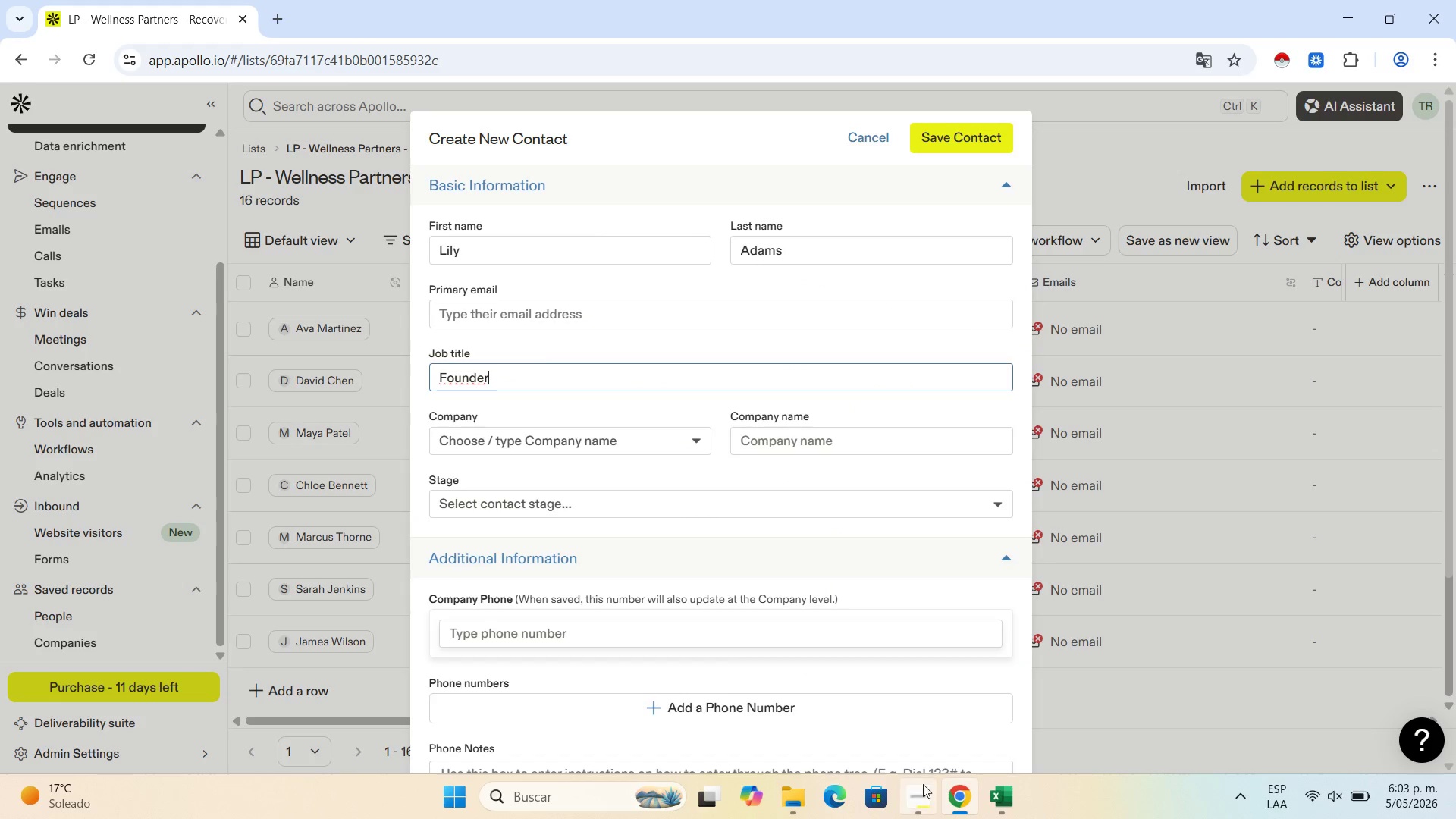 
left_click([996, 798])
 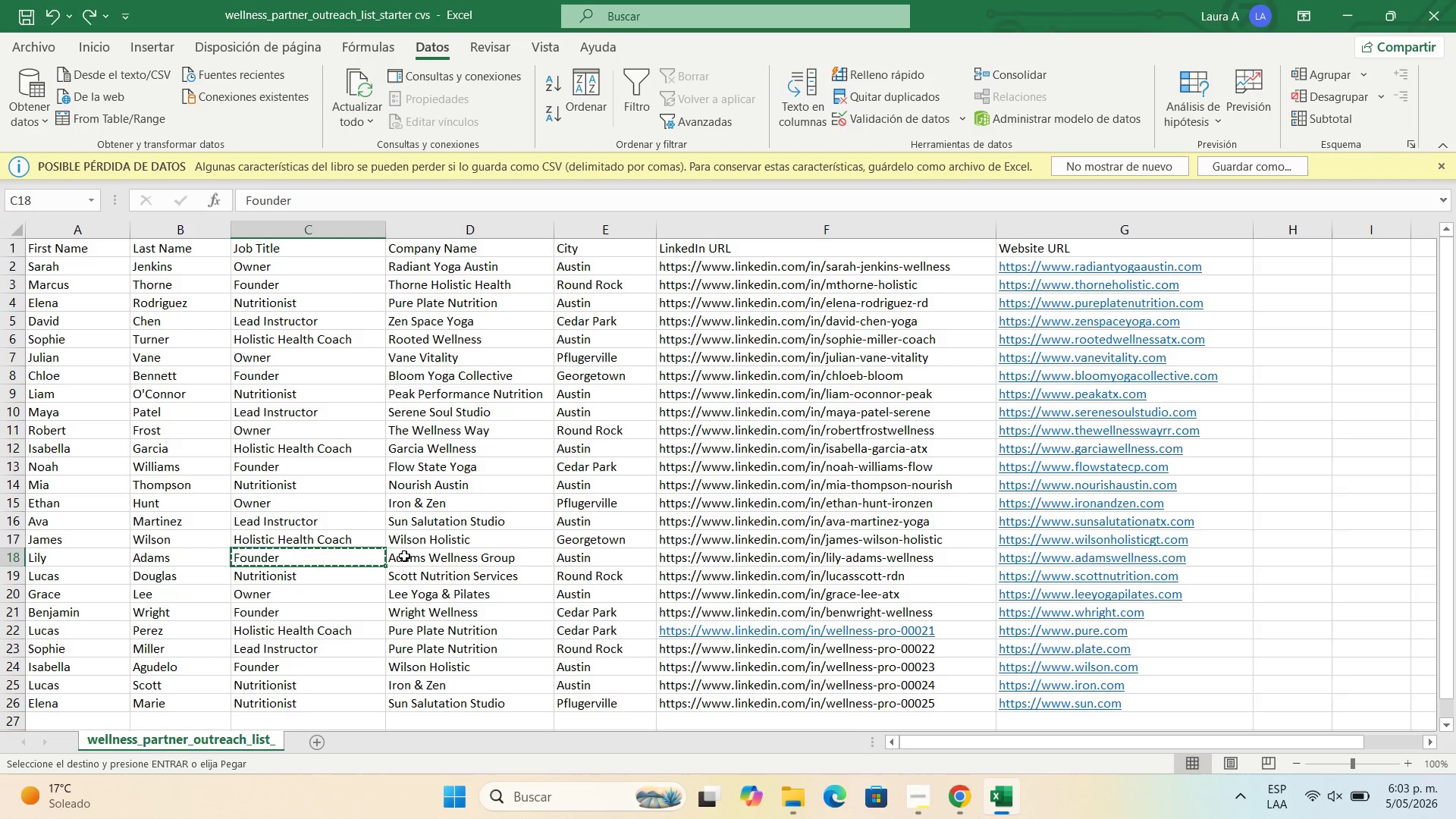 
left_click([416, 556])
 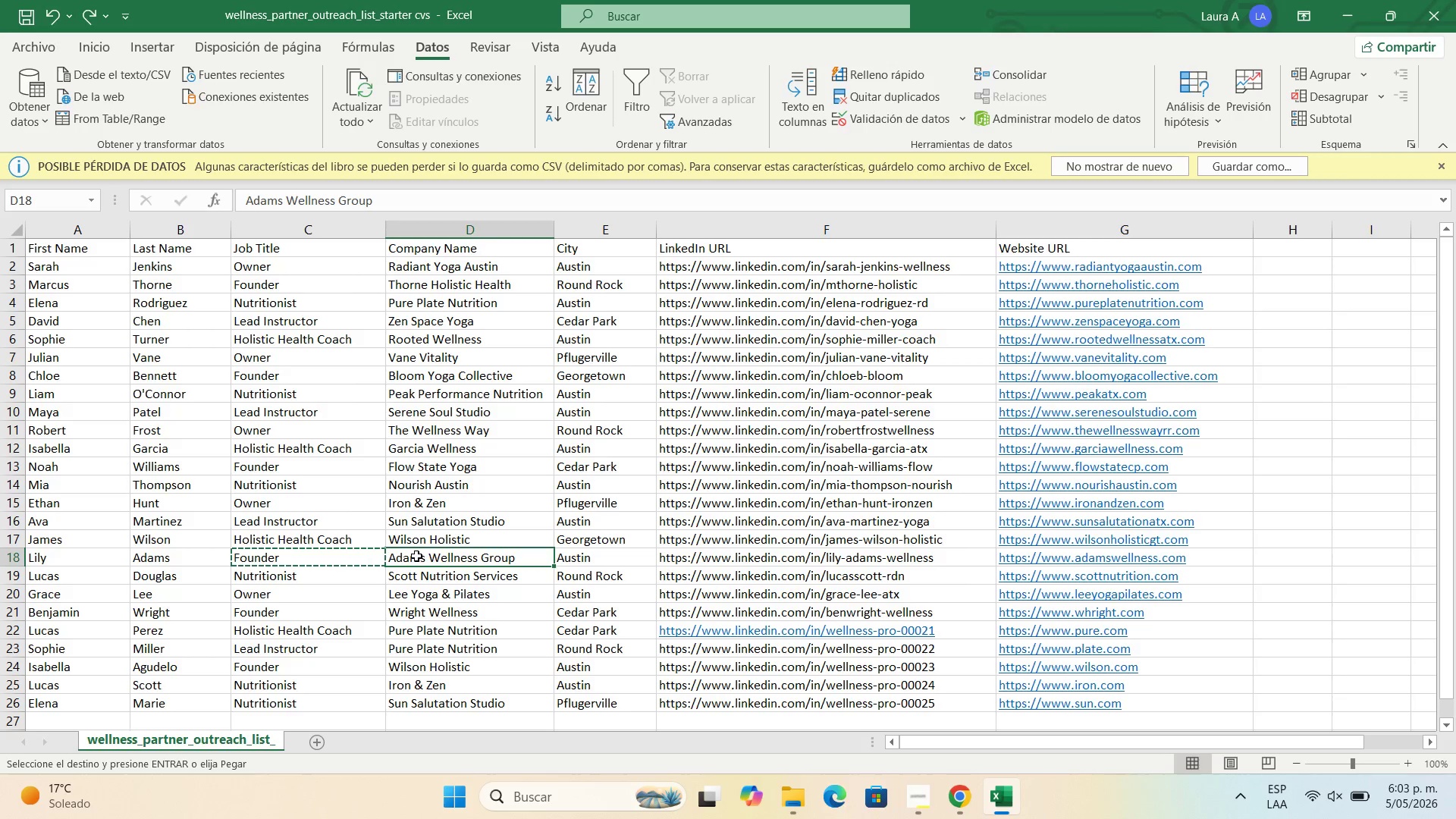 
key(Control+C)
 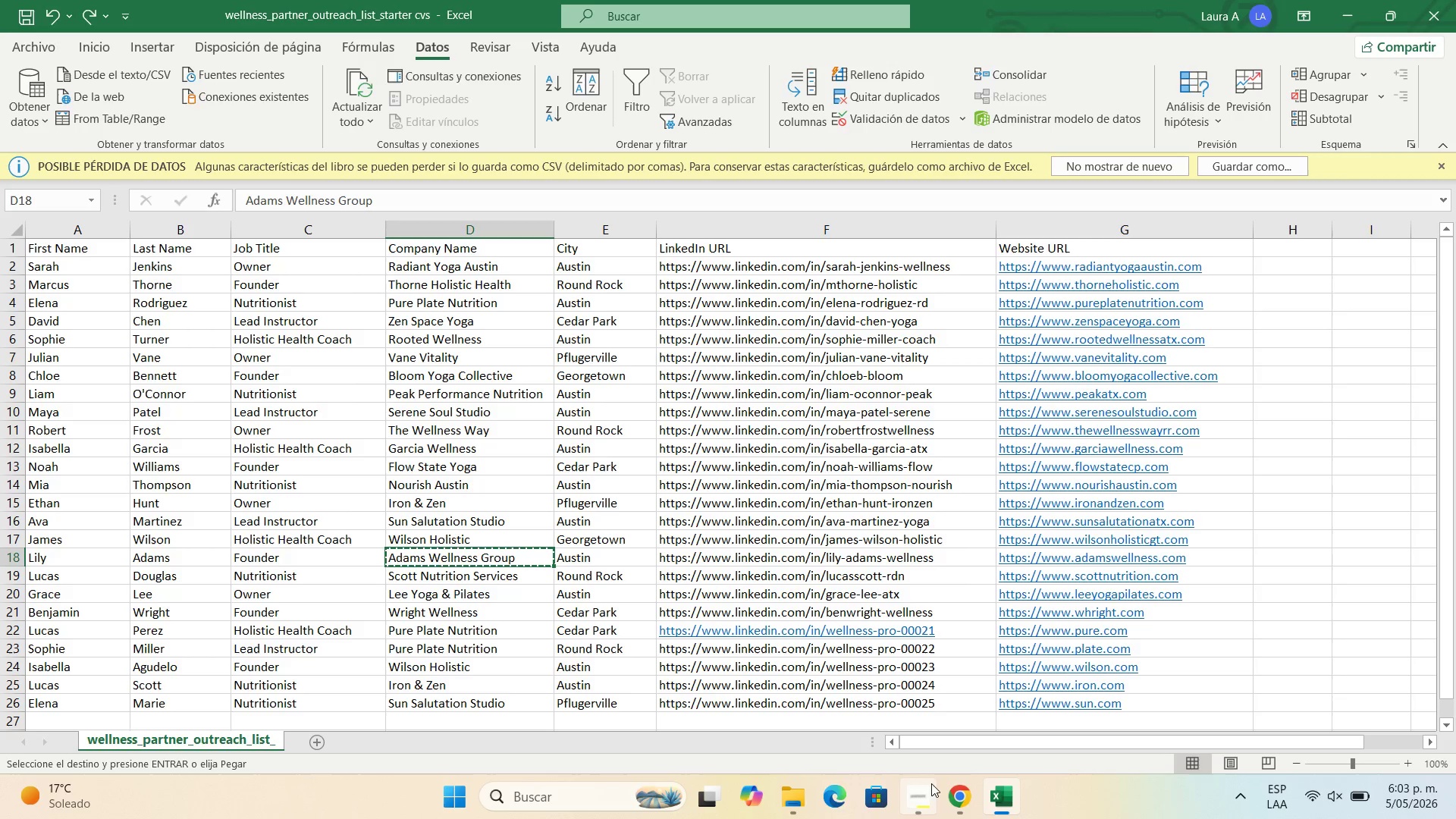 
left_click([959, 792])
 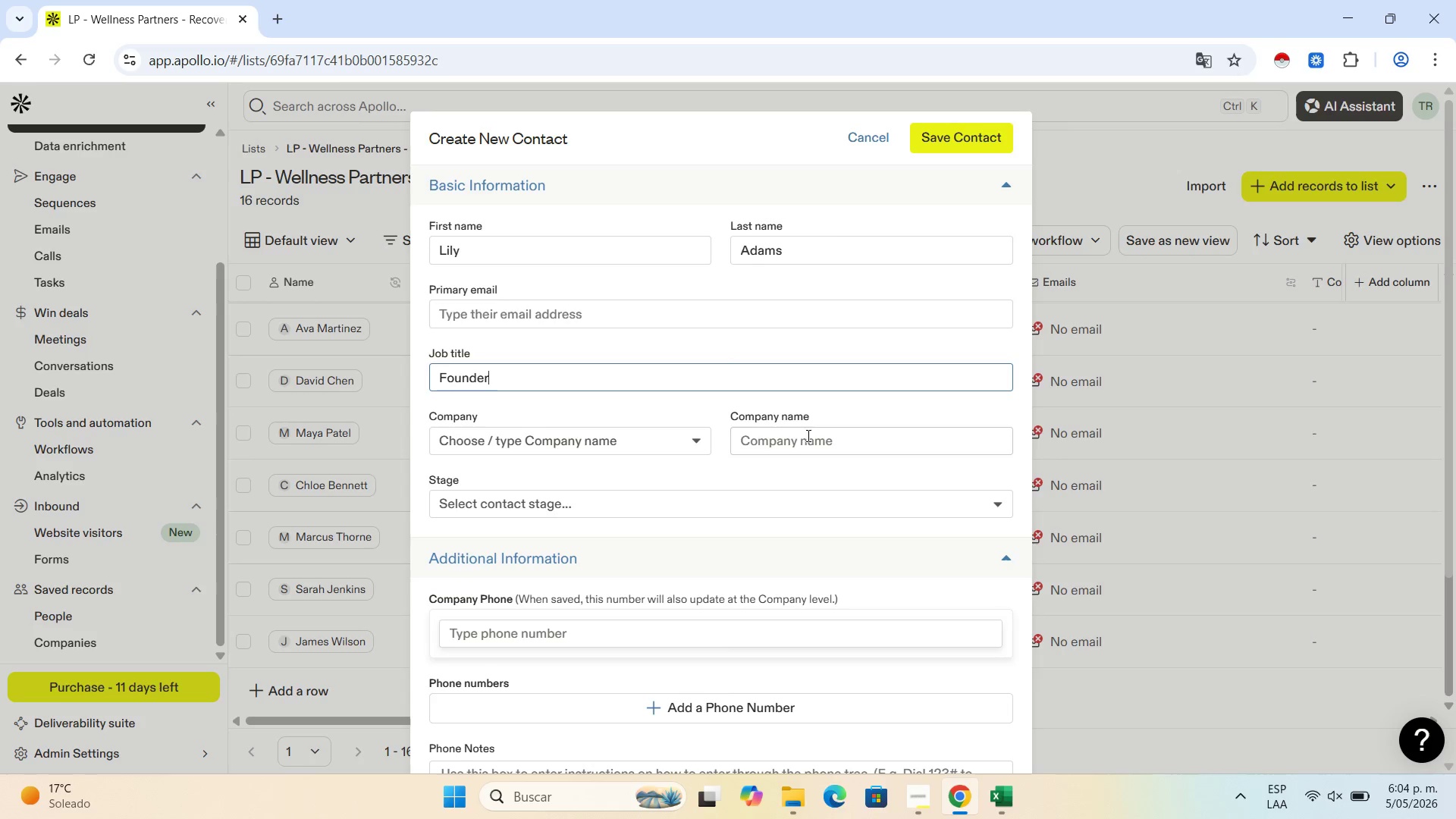 
left_click([807, 443])
 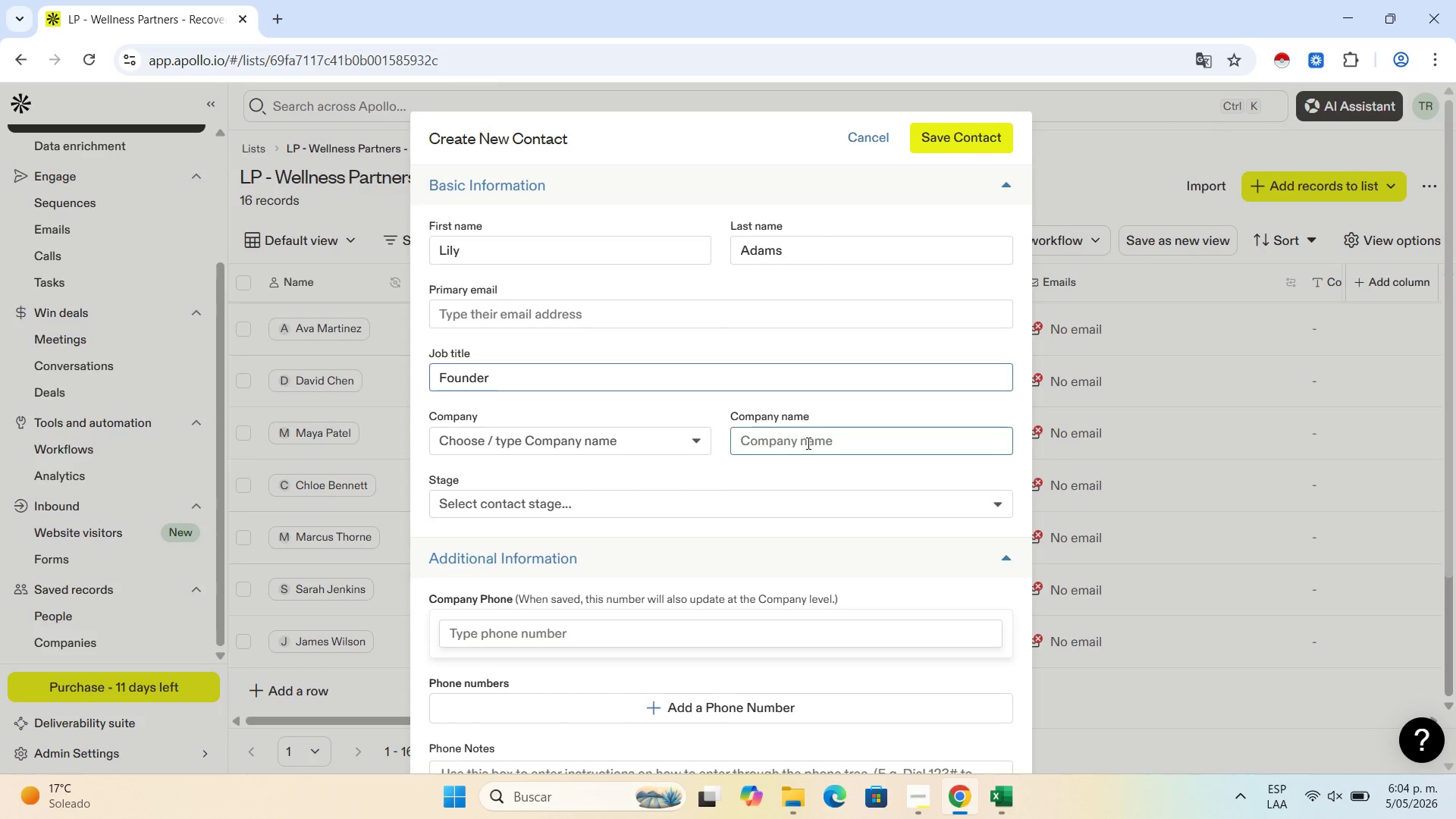 
key(Control+V)
 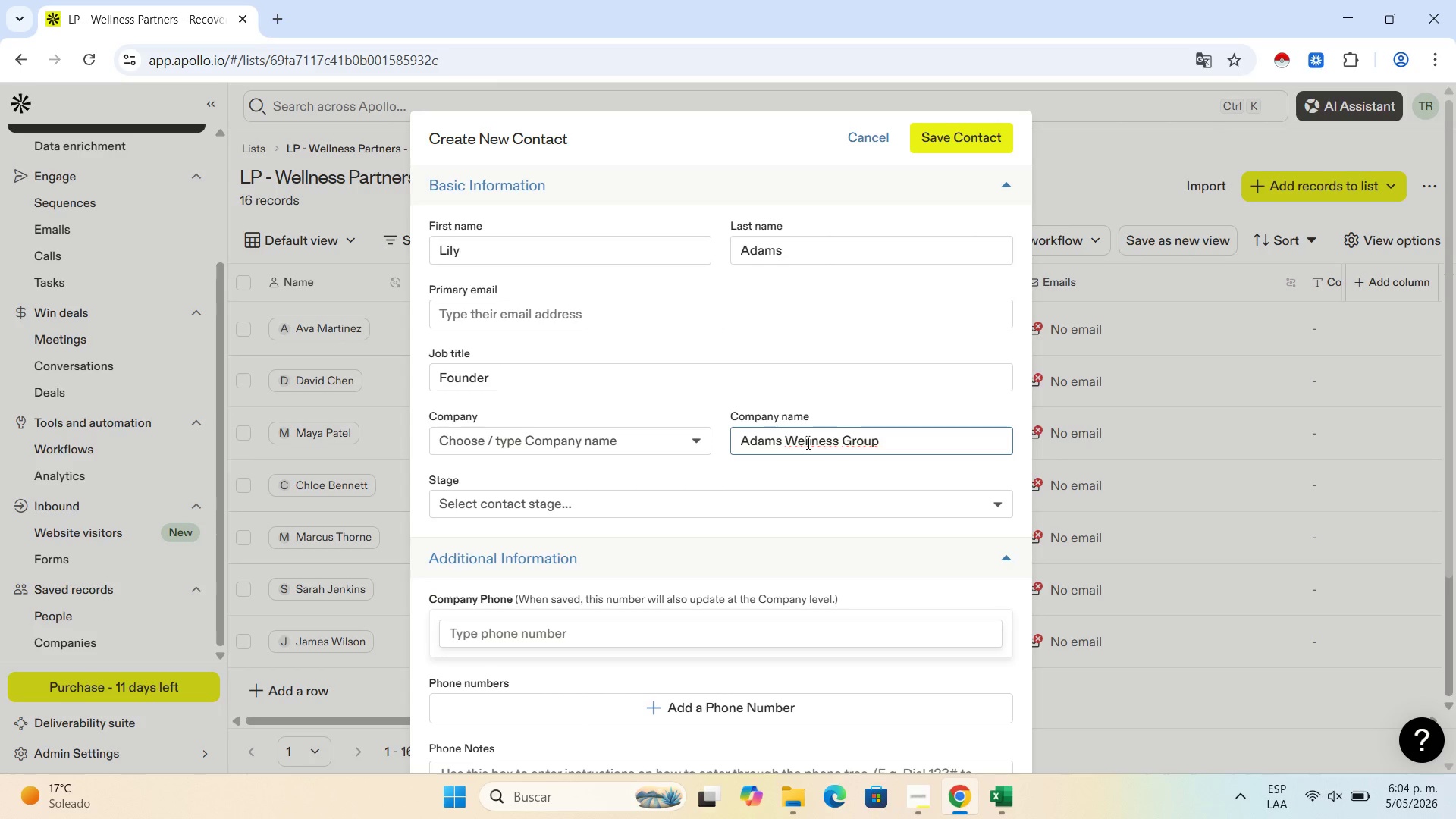 
wait(20.47)
 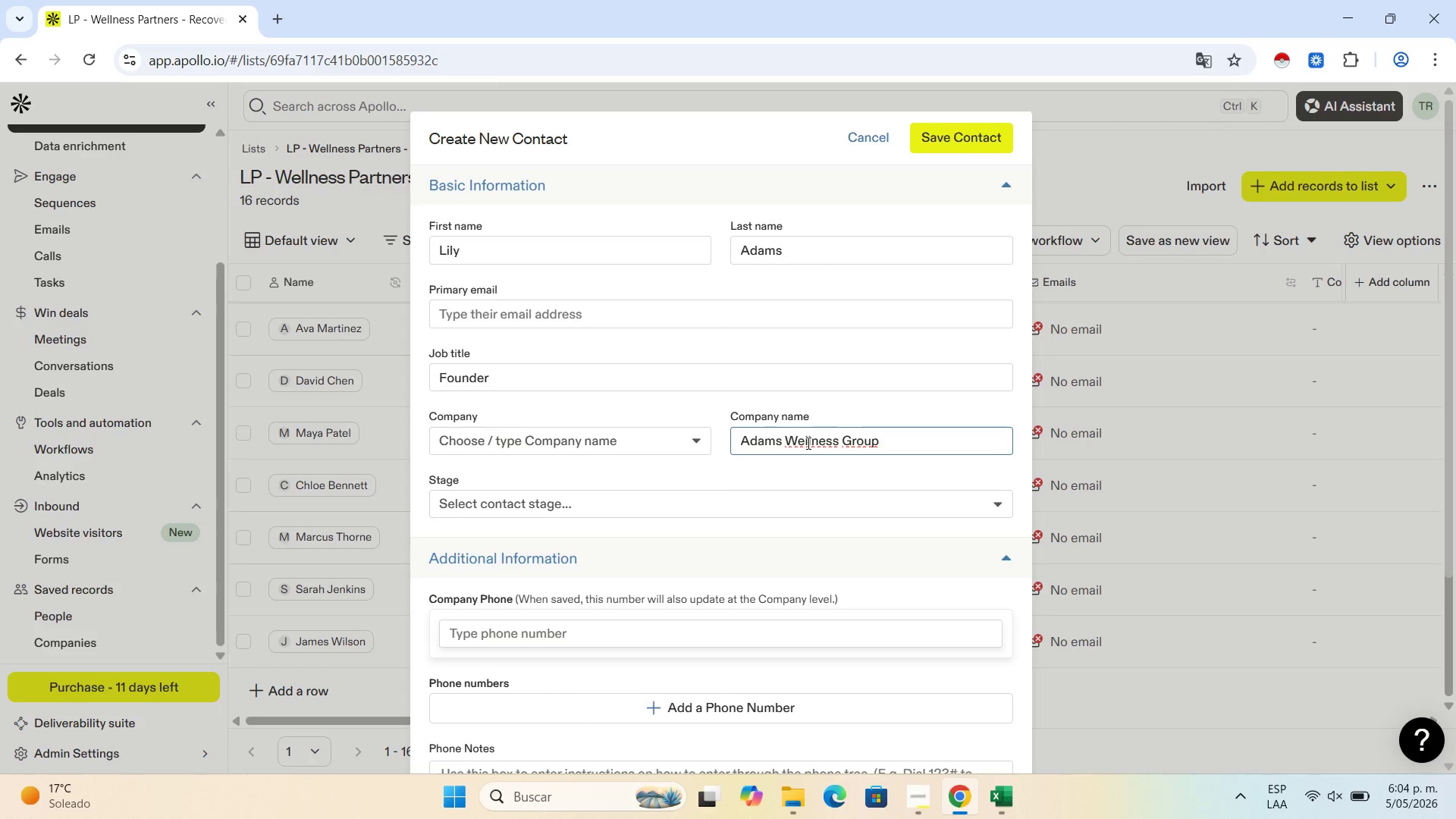 
scroll: coordinate [599, 516], scroll_direction: down, amount: 3.0
 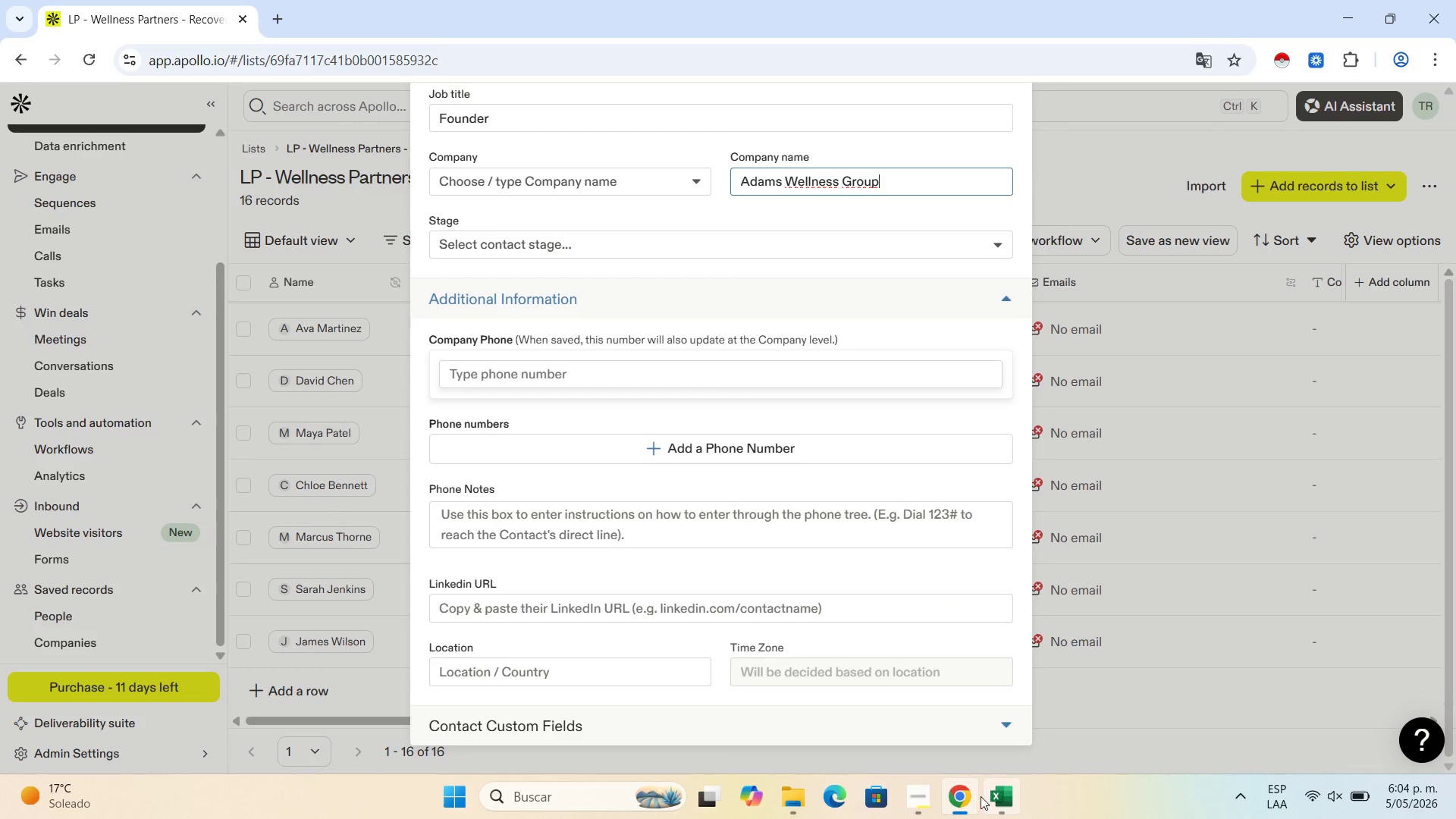 
left_click([1002, 795])
 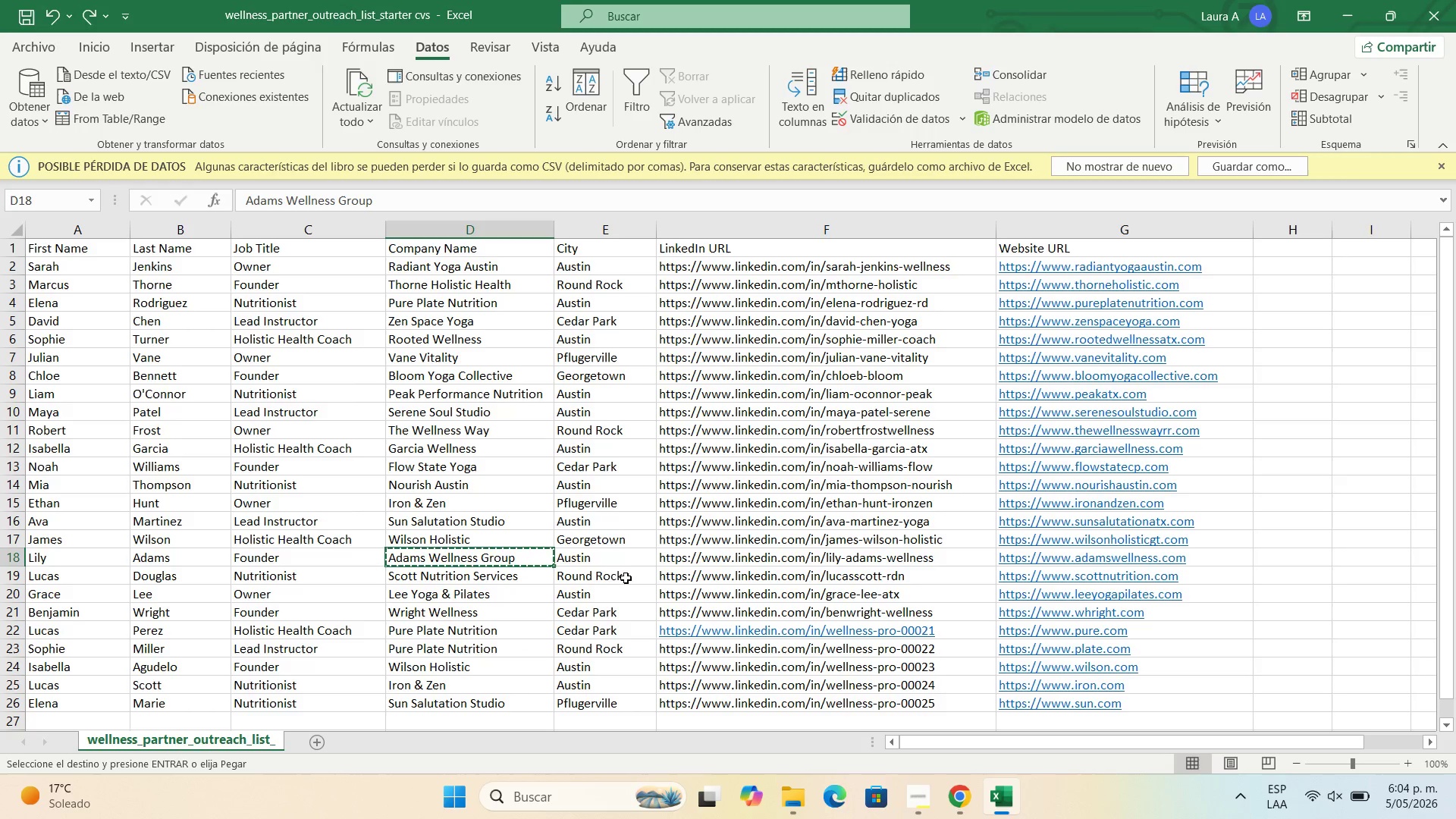 
left_click([610, 559])
 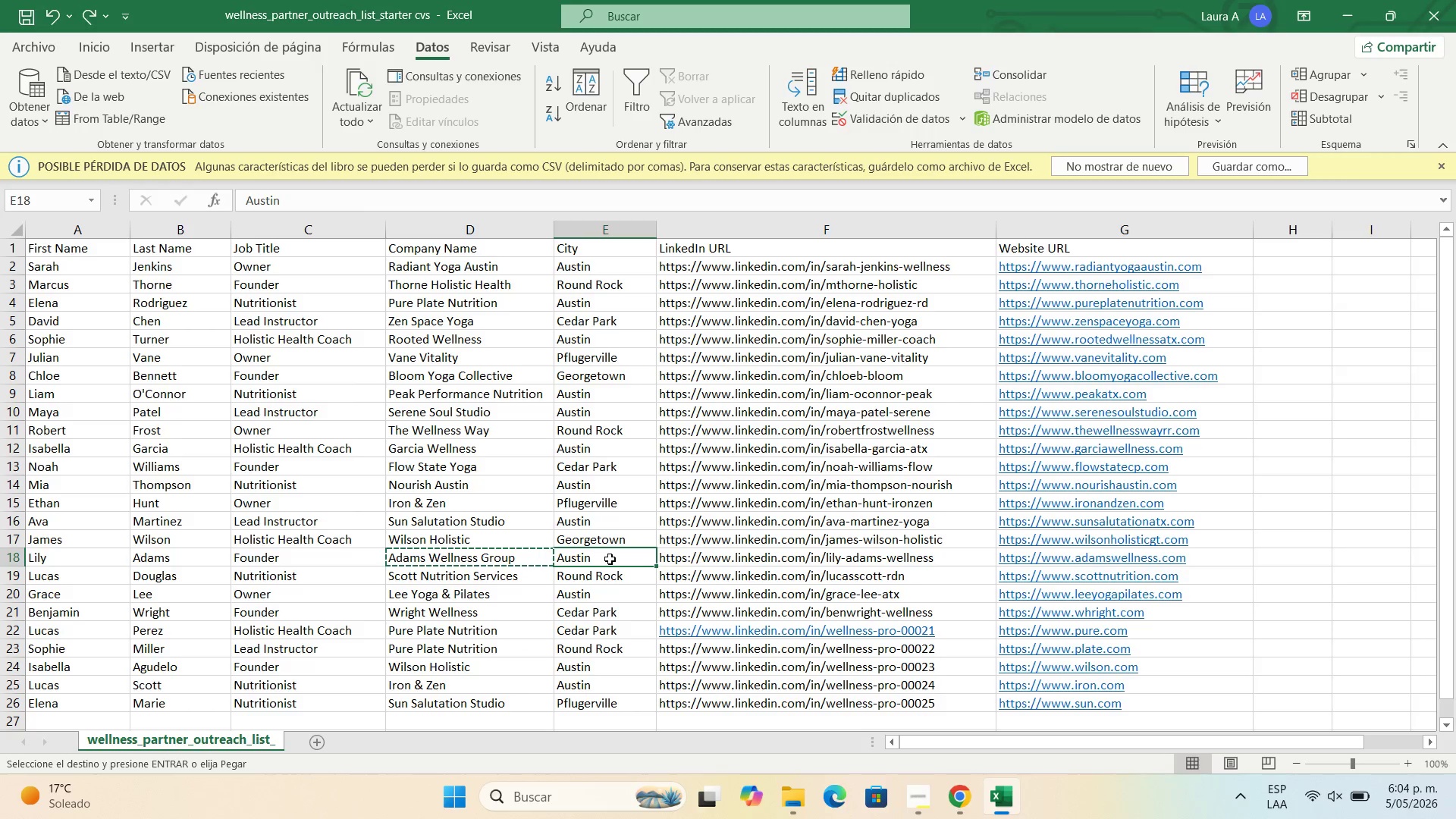 
key(Control+C)
 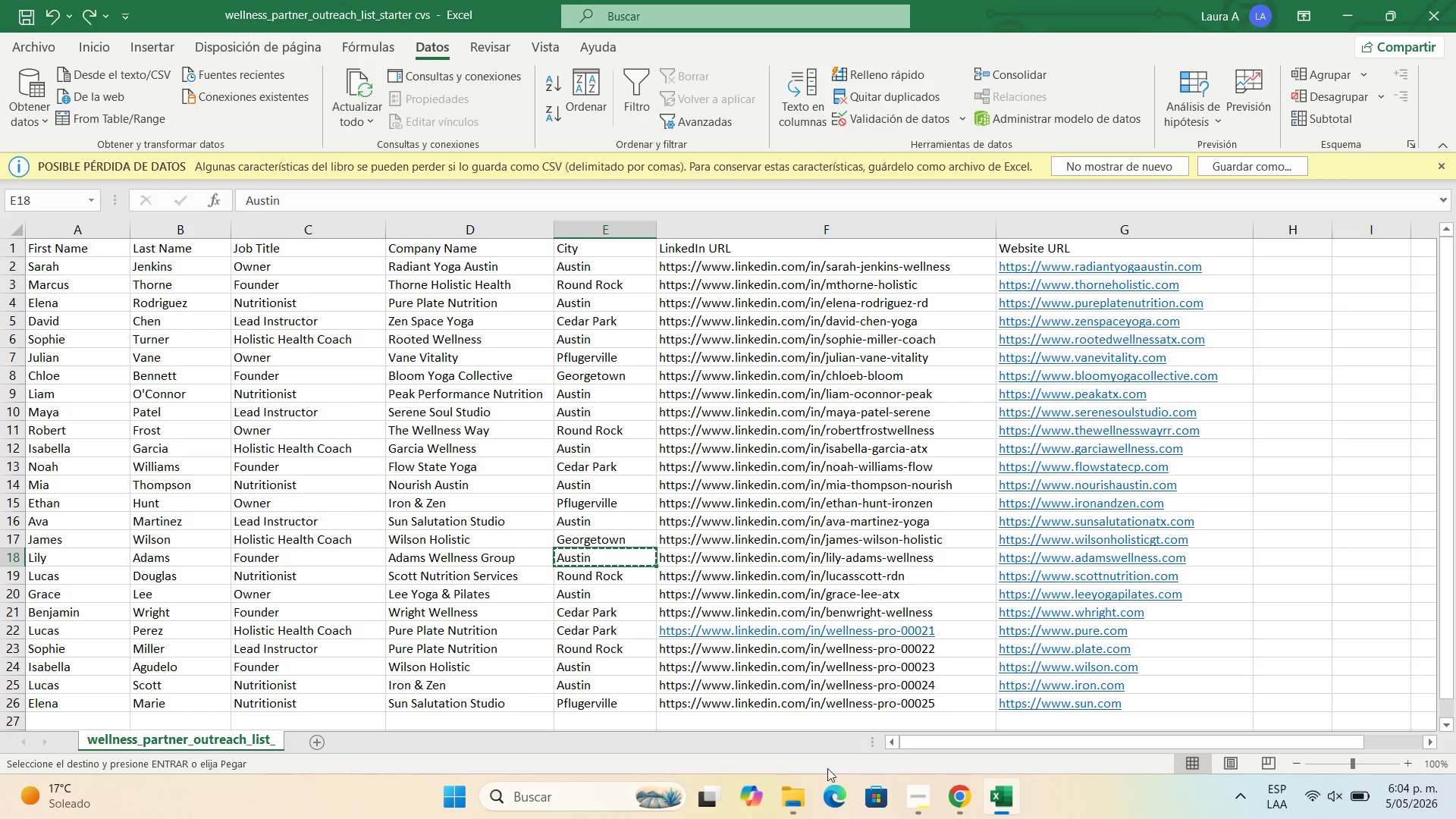 
left_click([974, 795])
 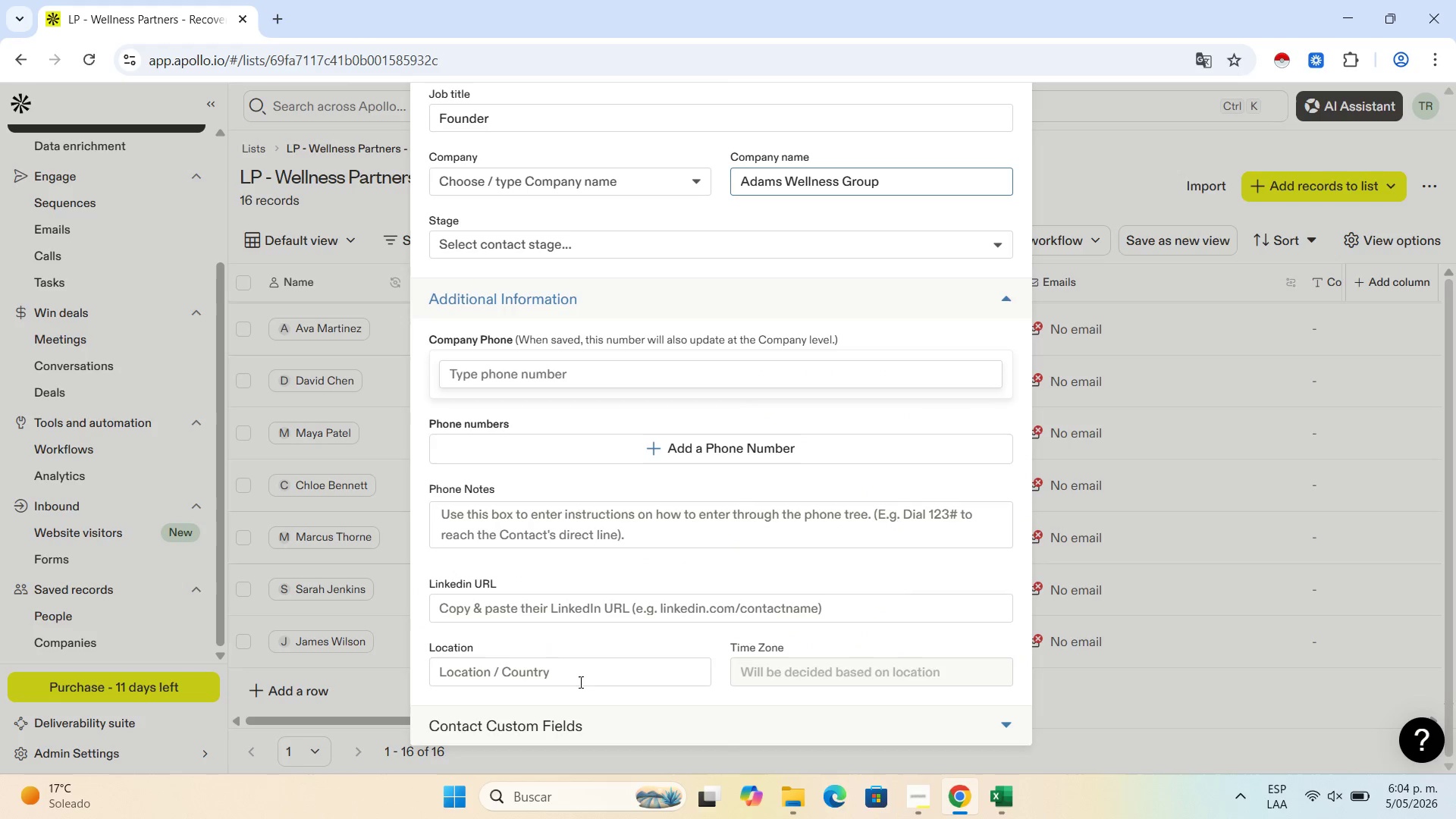 
left_click([583, 670])
 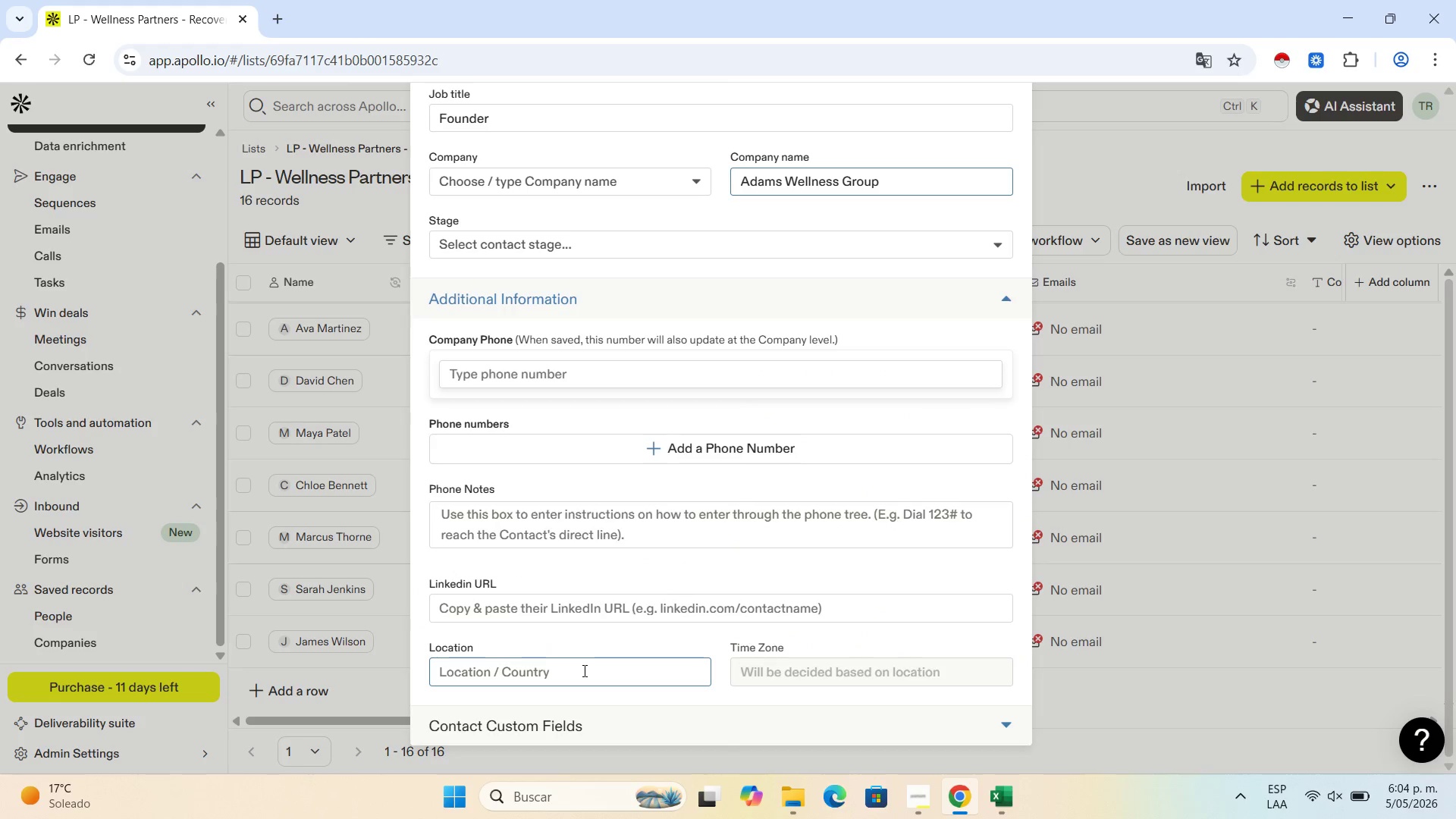 
key(Control+V)
 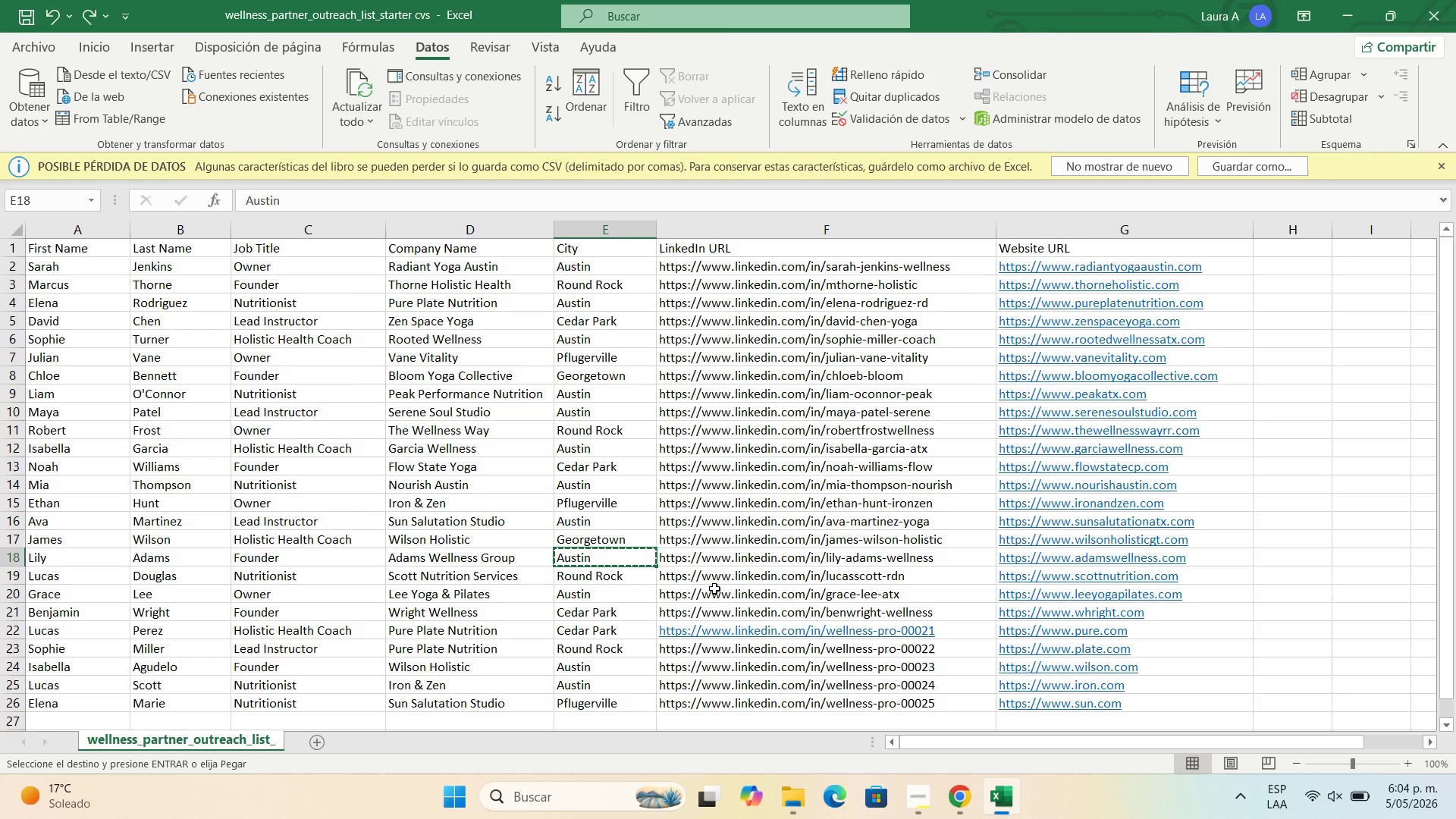 
left_click([736, 559])
 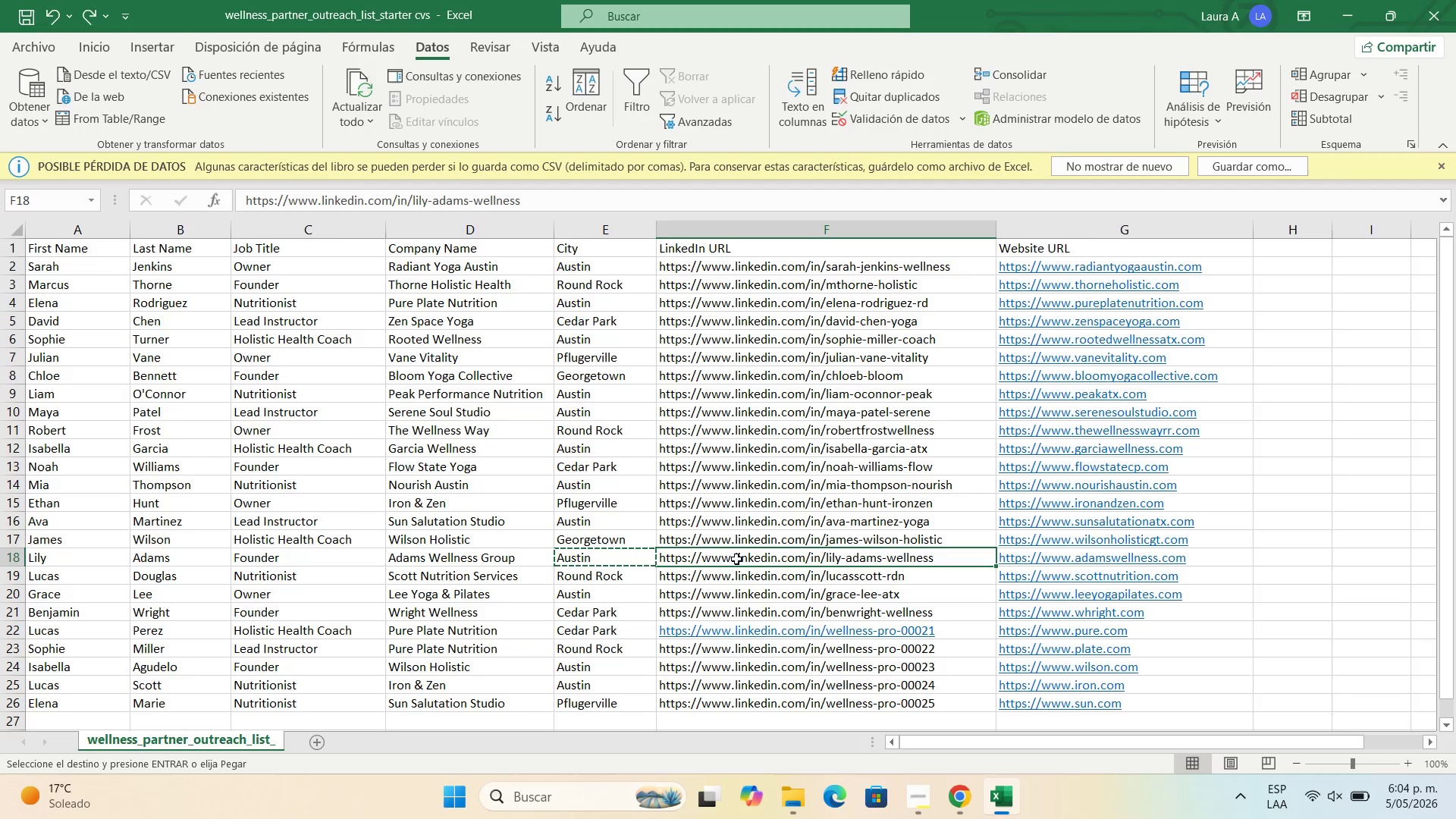 
key(Control+C)
 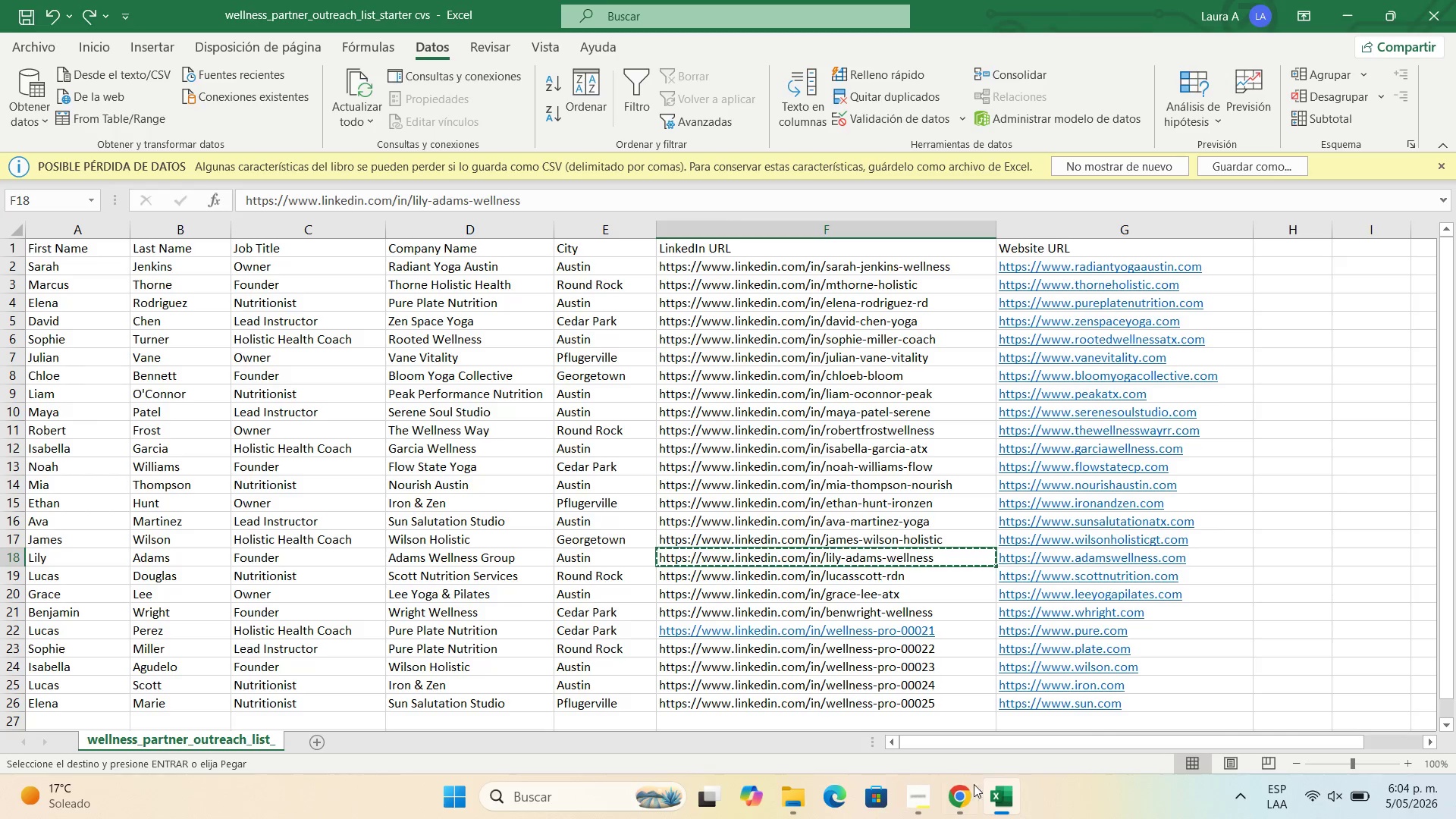 
left_click([972, 795])
 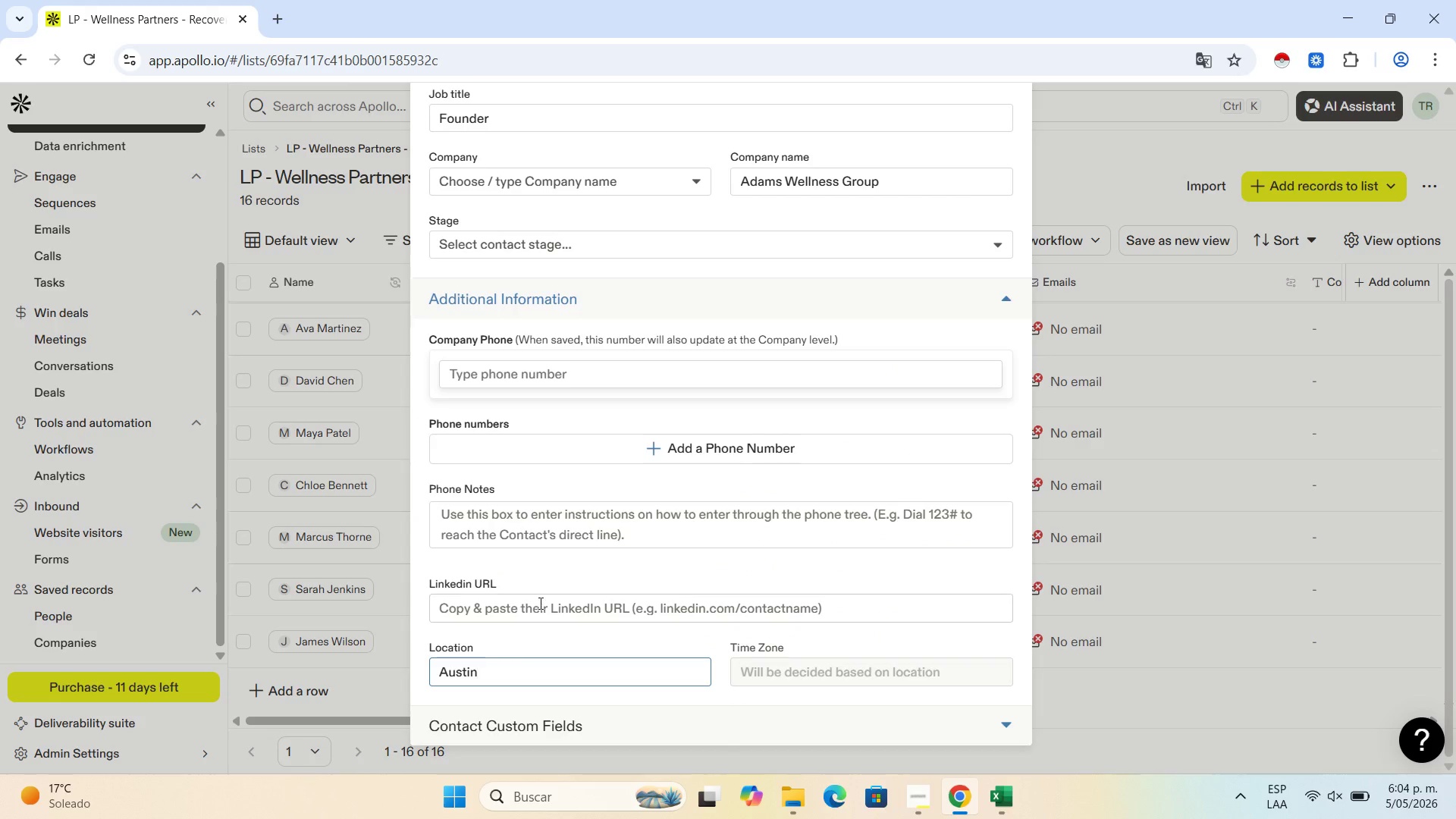 
left_click([538, 608])
 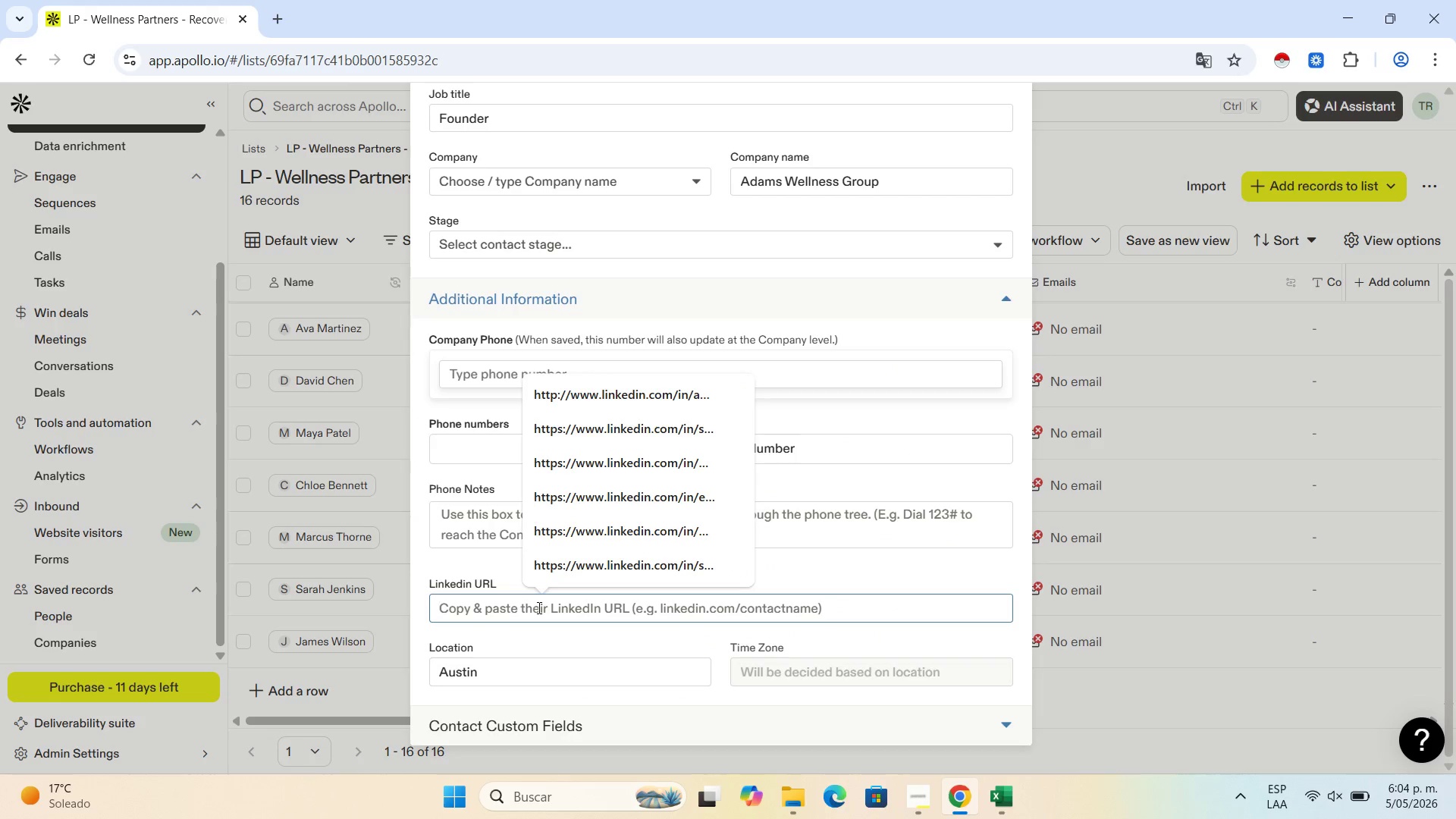 
key(Control+V)
 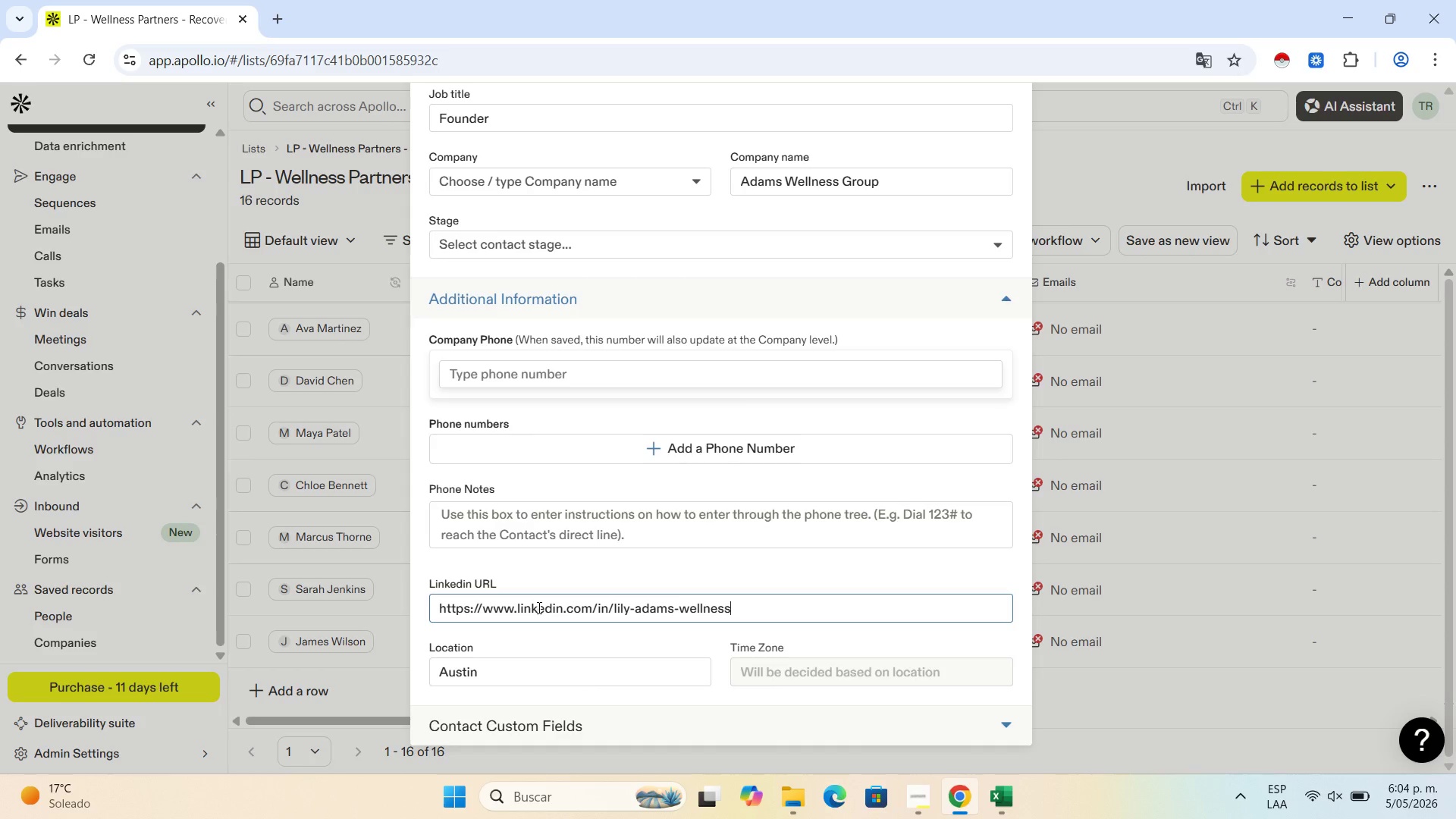 
wait(9.61)
 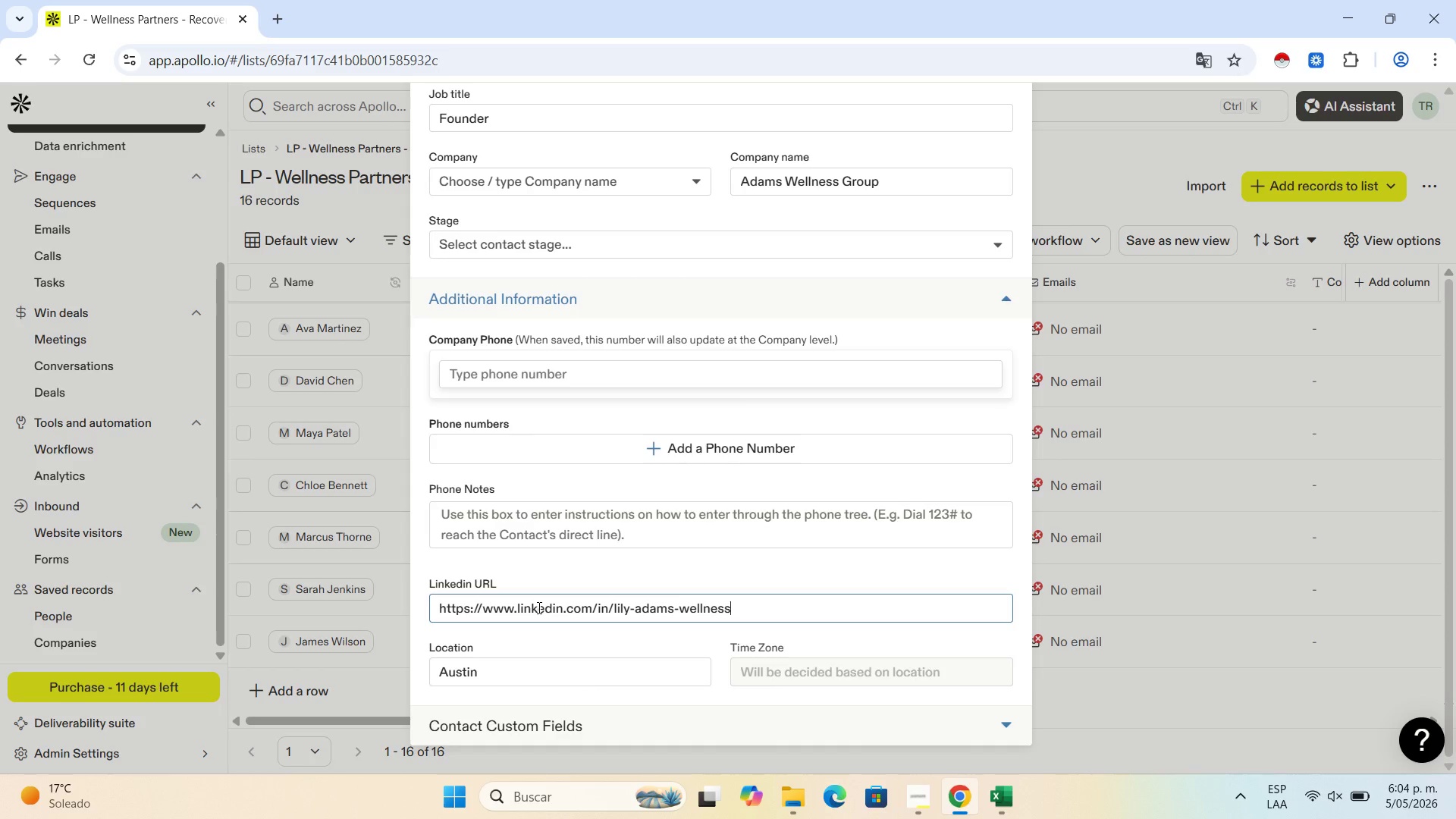 
scroll: coordinate [625, 542], scroll_direction: up, amount: 9.0
 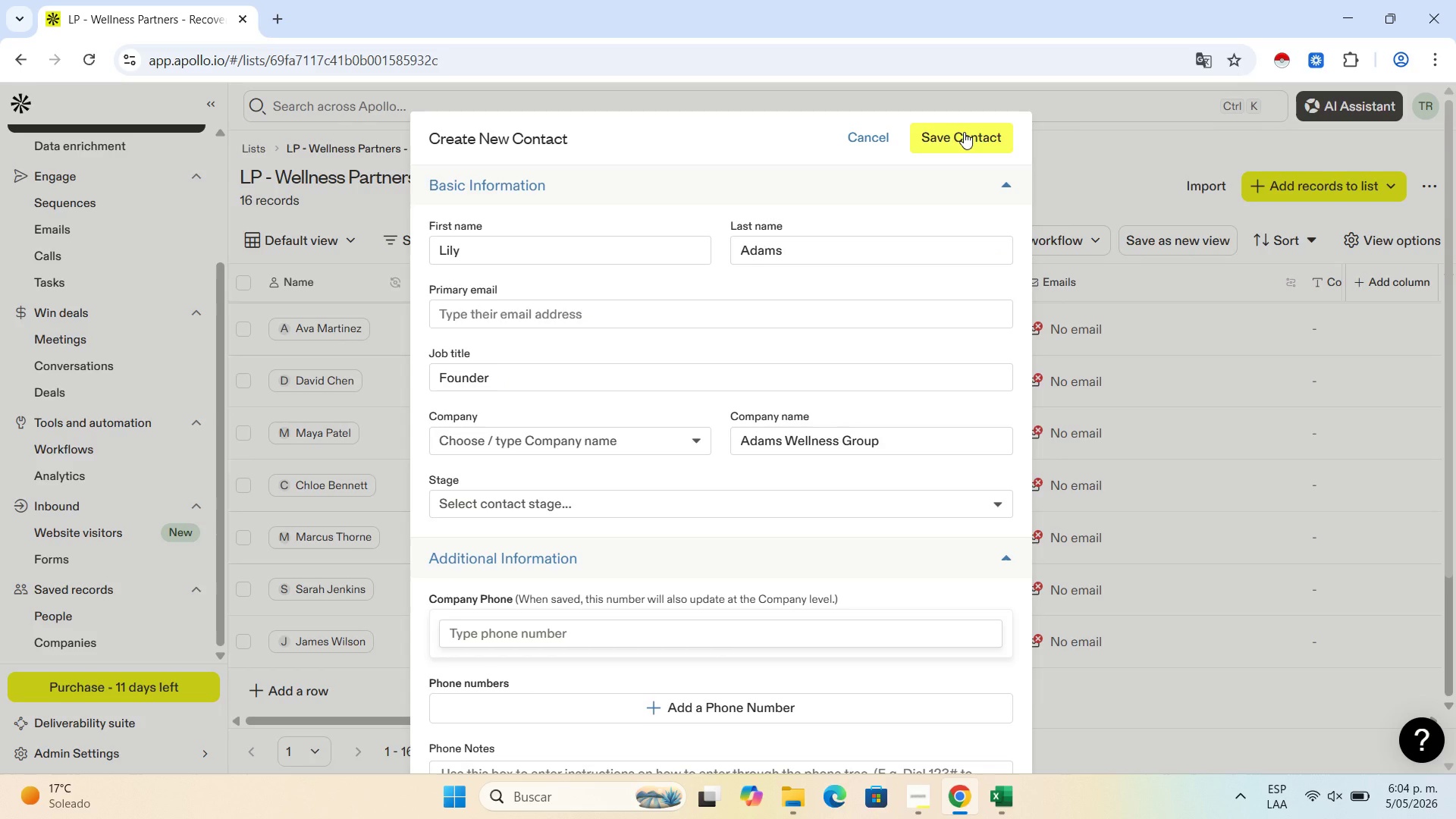 
wait(8.95)
 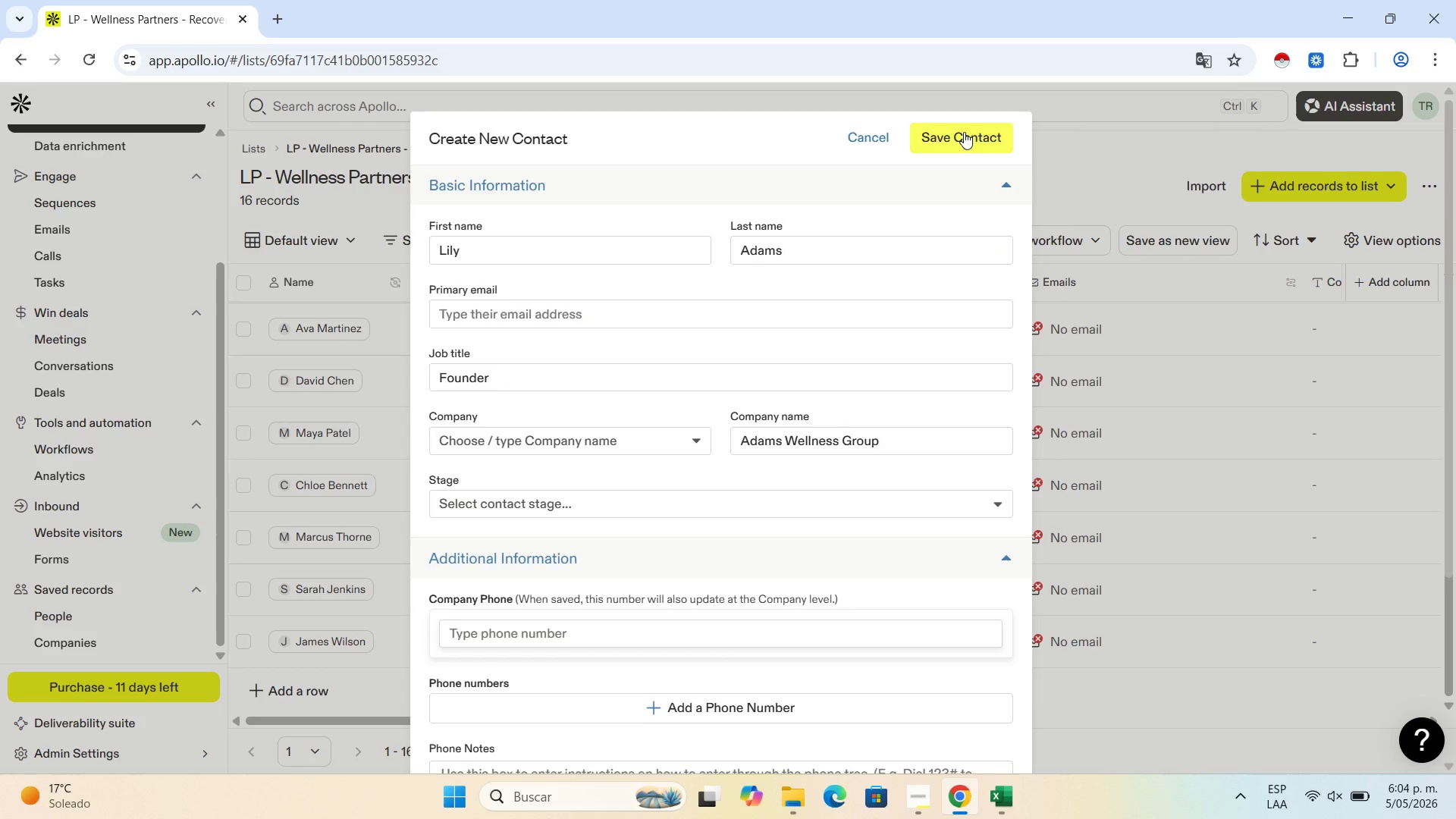 
left_click([964, 132])
 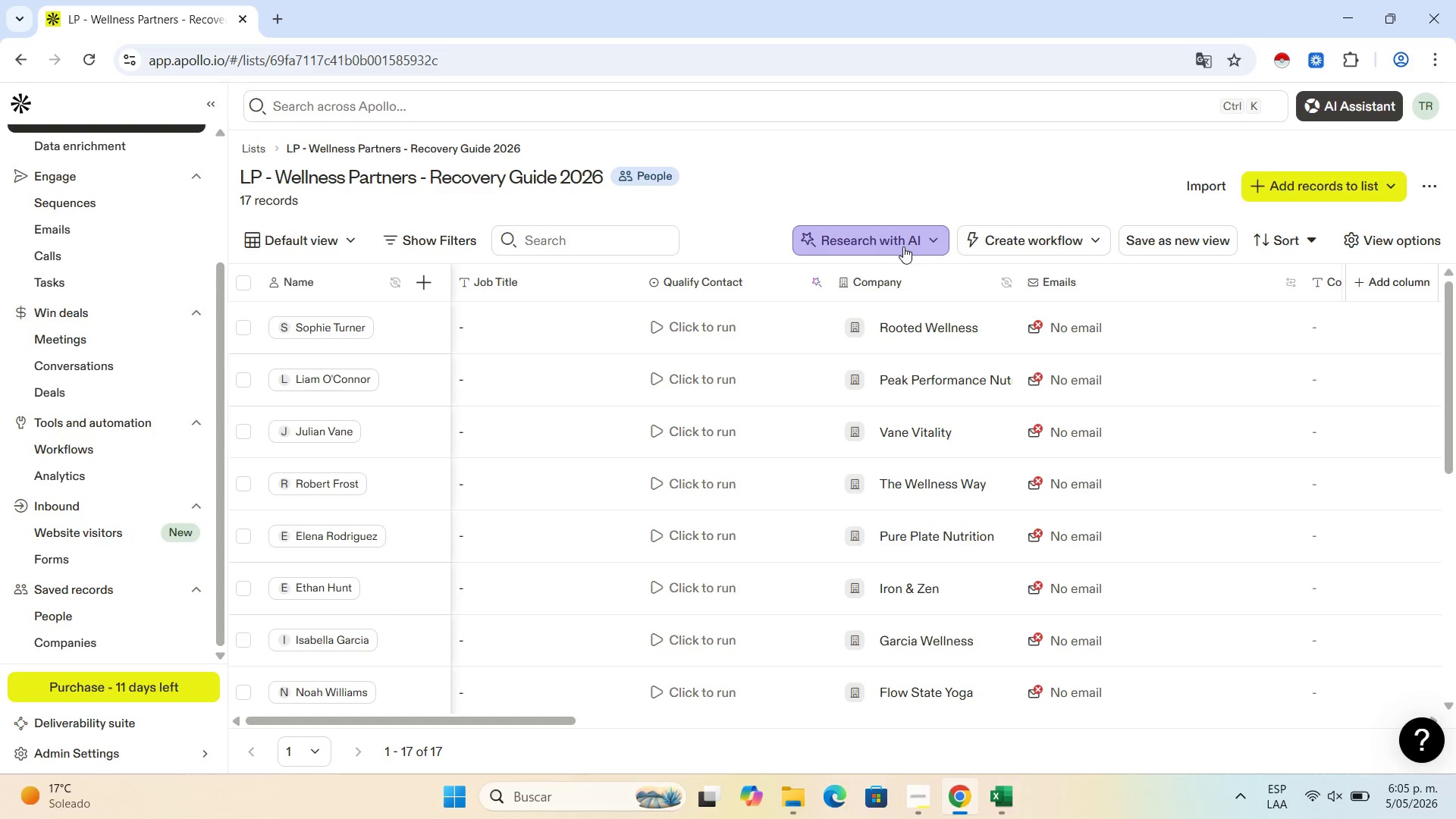 
wait(50.48)
 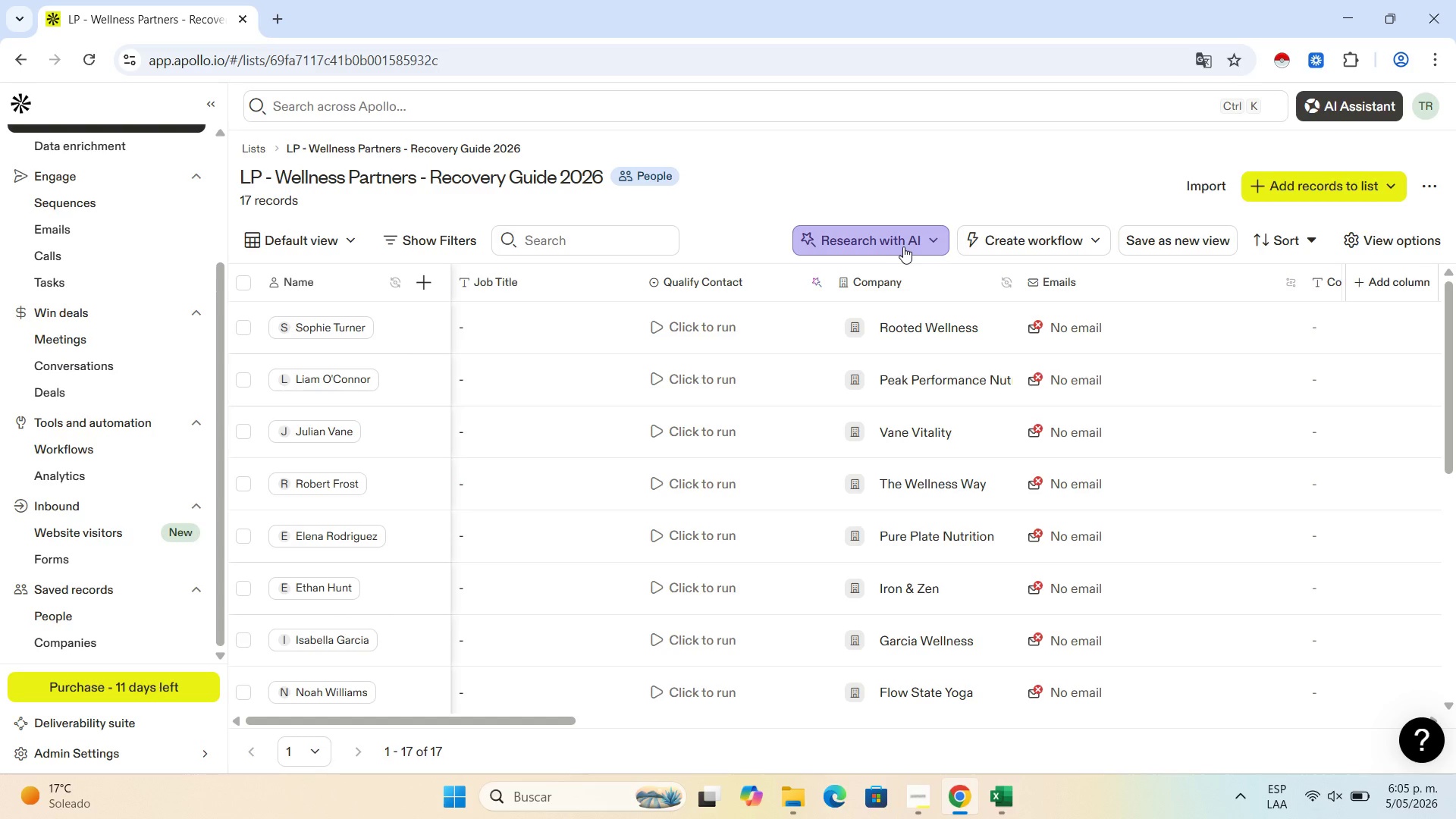 
scroll: coordinate [474, 475], scroll_direction: down, amount: 12.0
 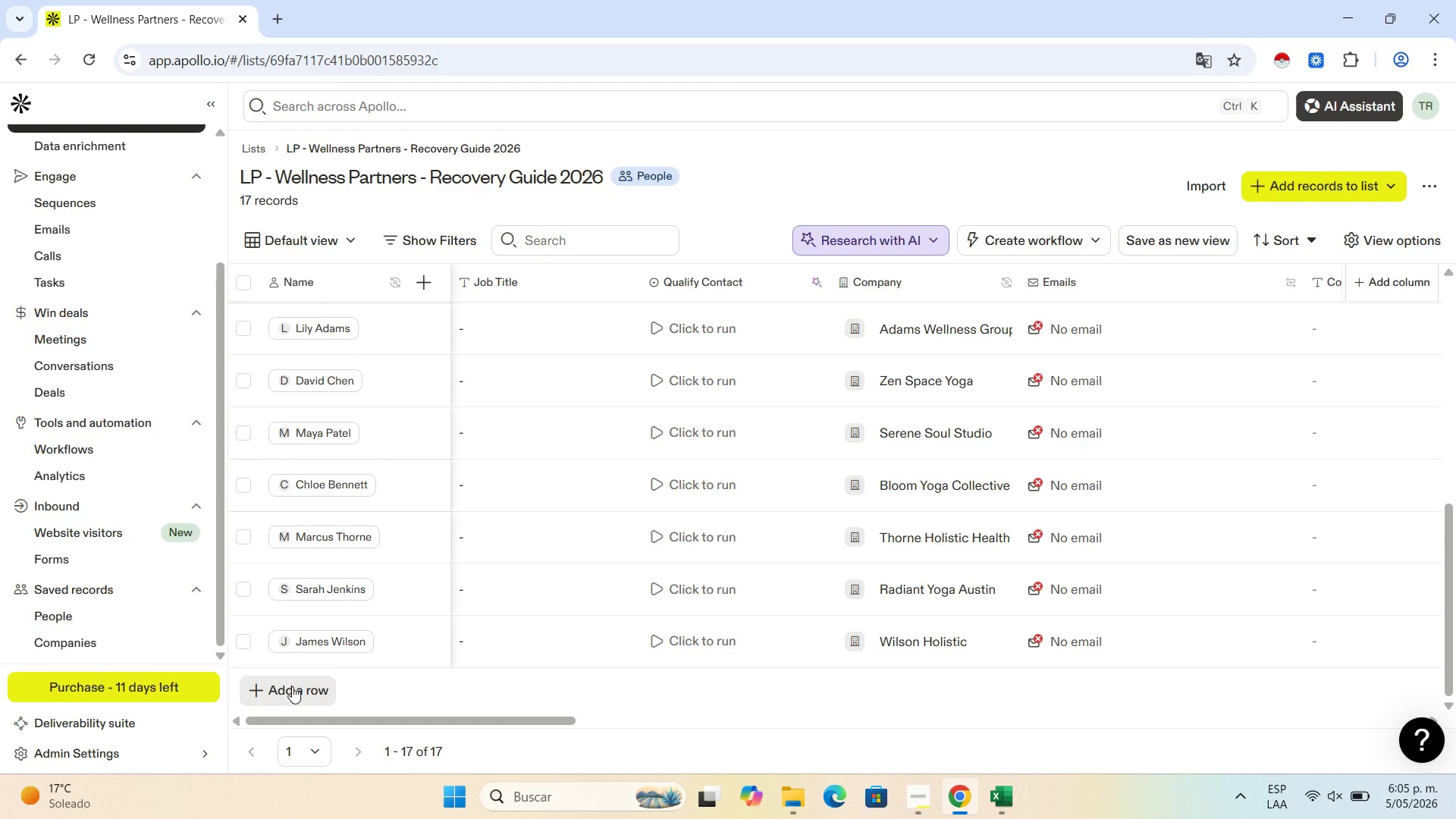 
left_click([292, 686])
 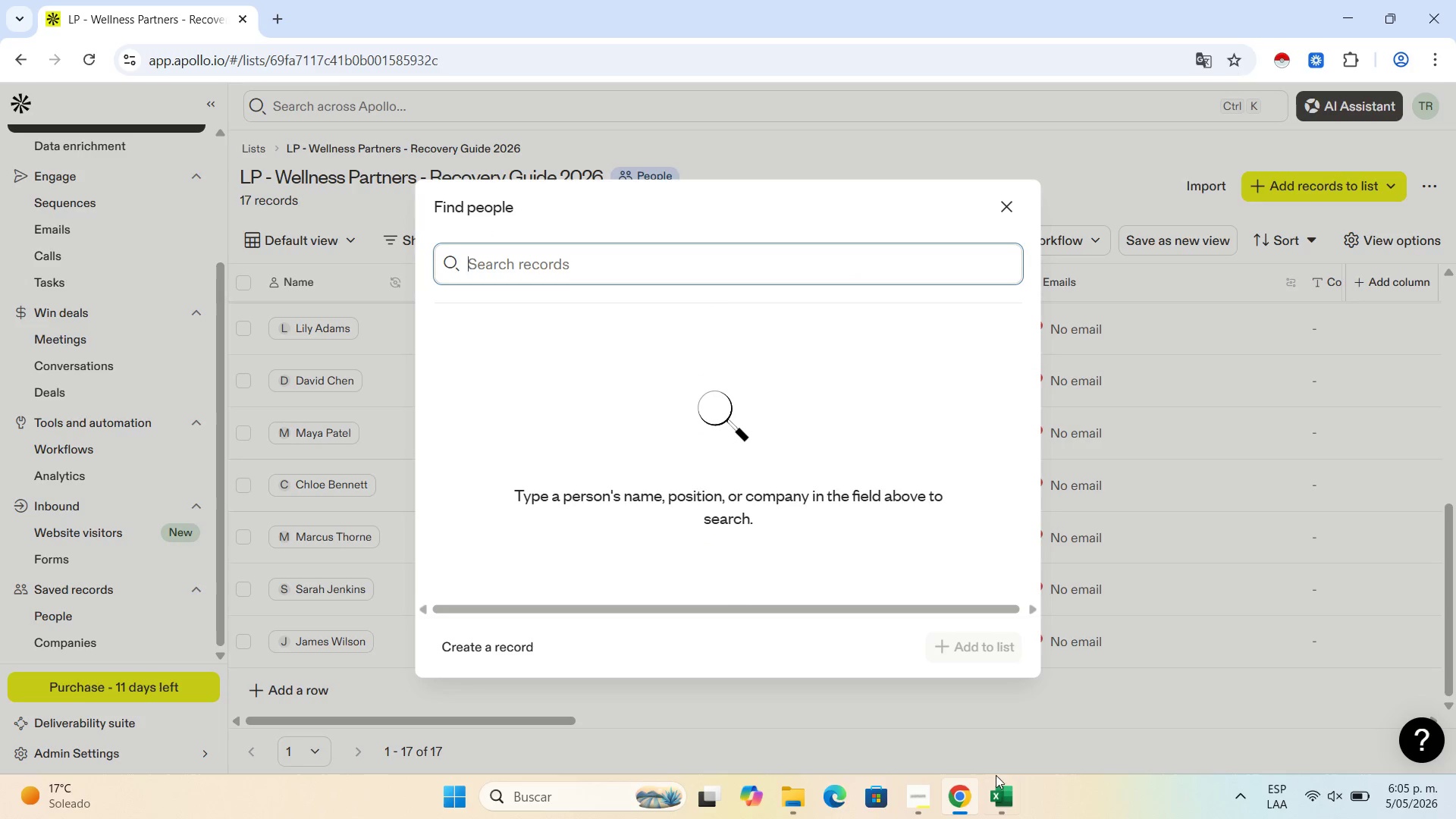 
left_click([993, 787])
 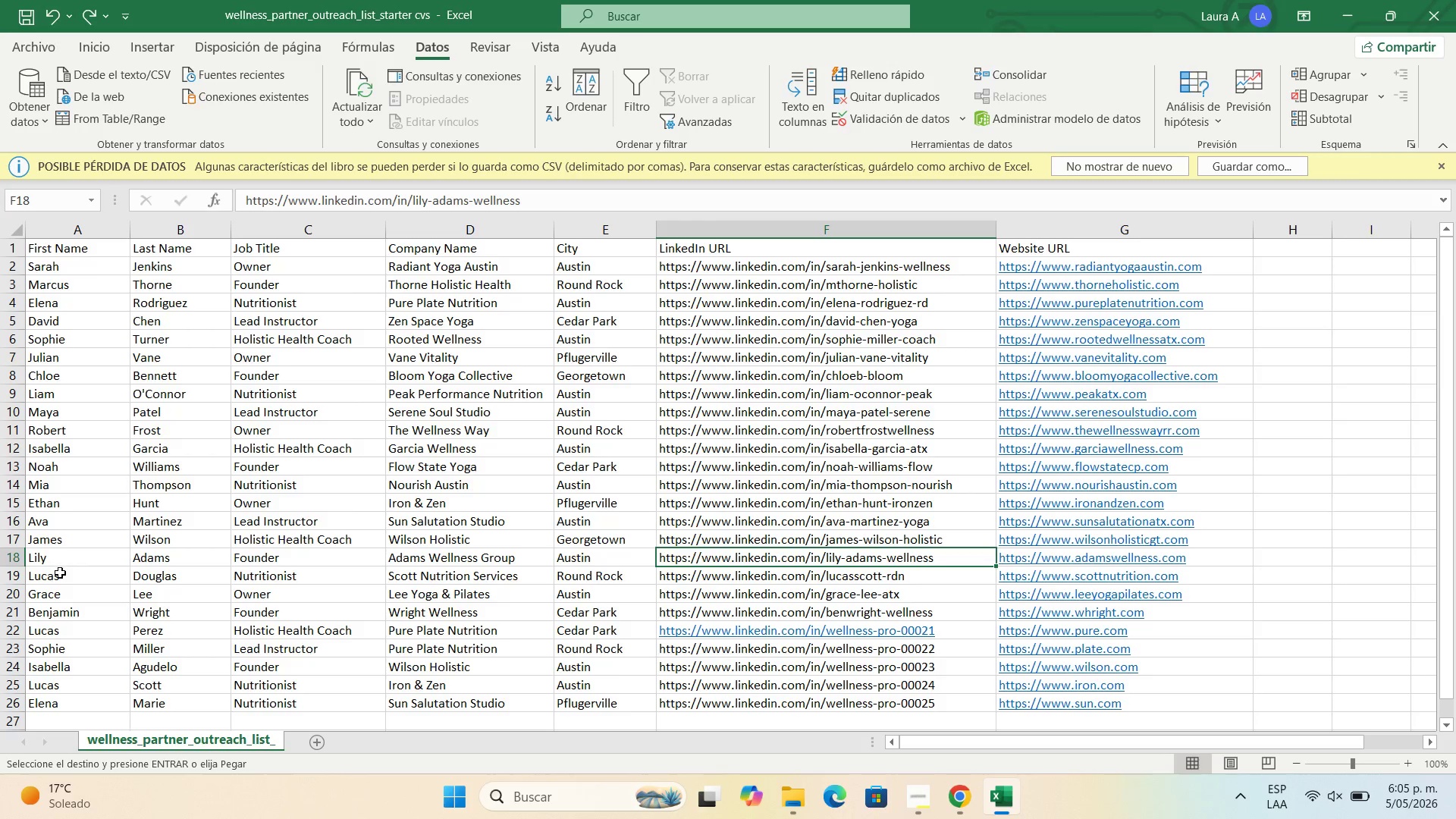 
left_click([60, 573])
 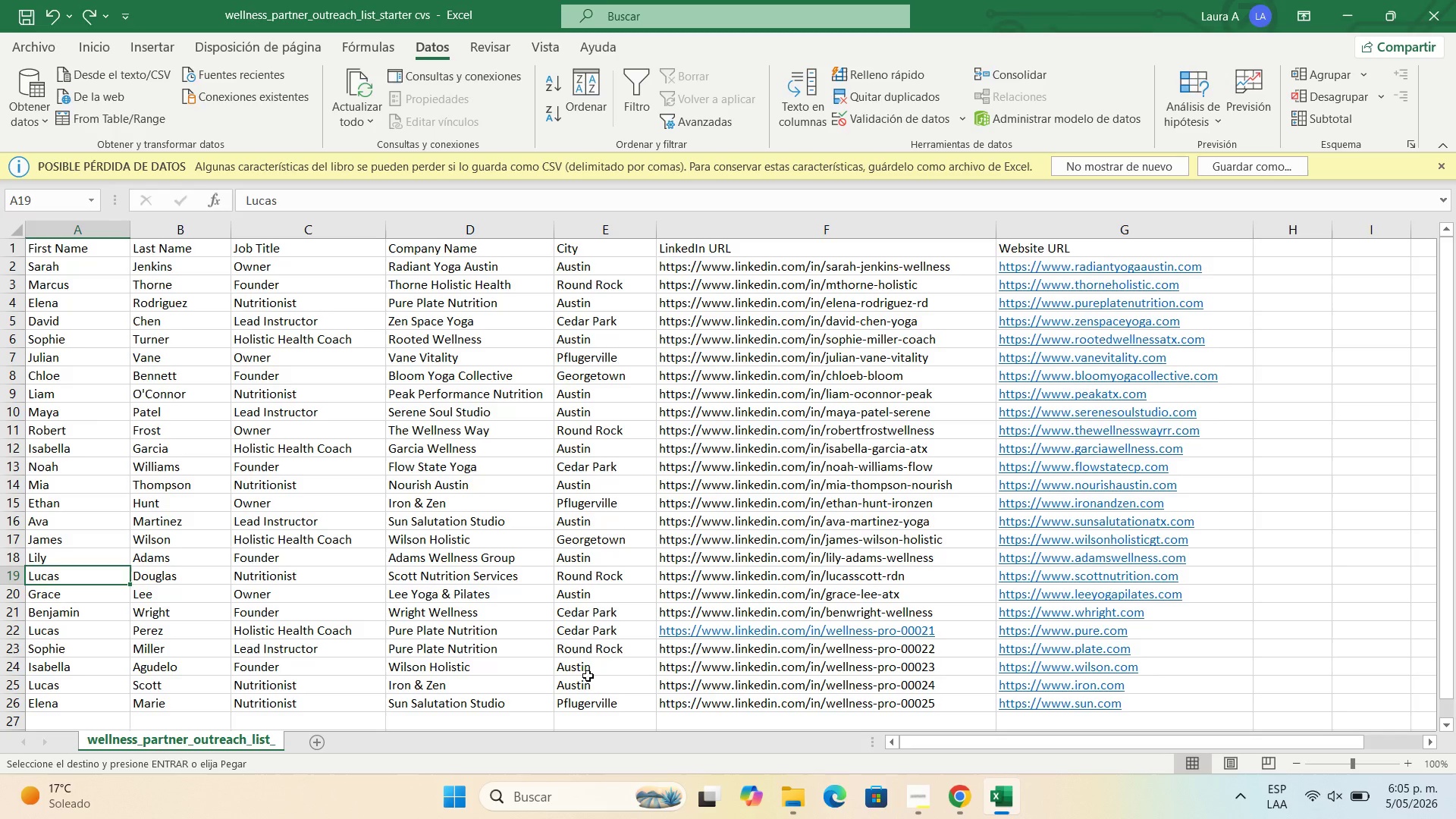 
key(Control+C)
 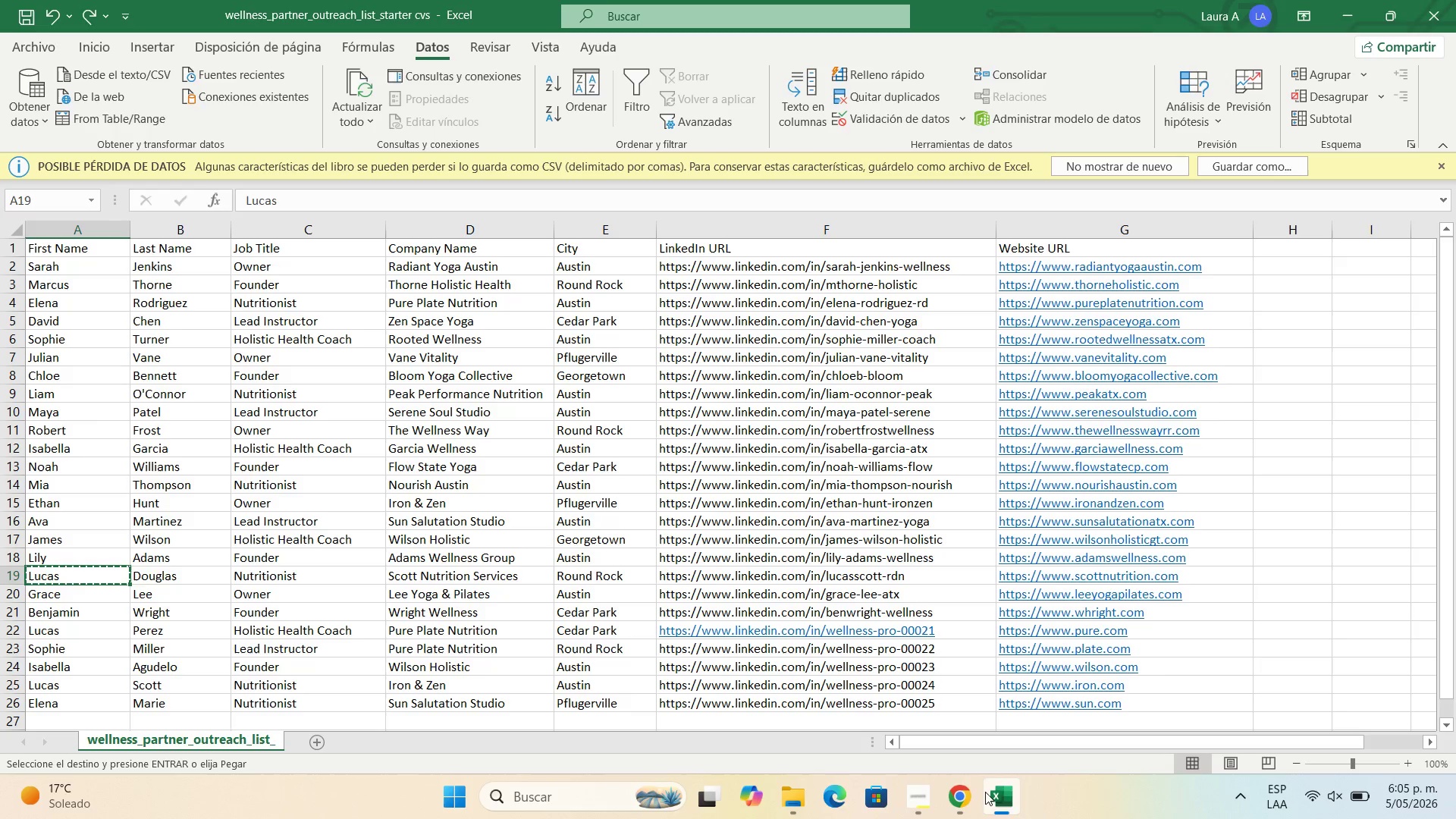 
left_click([958, 794])
 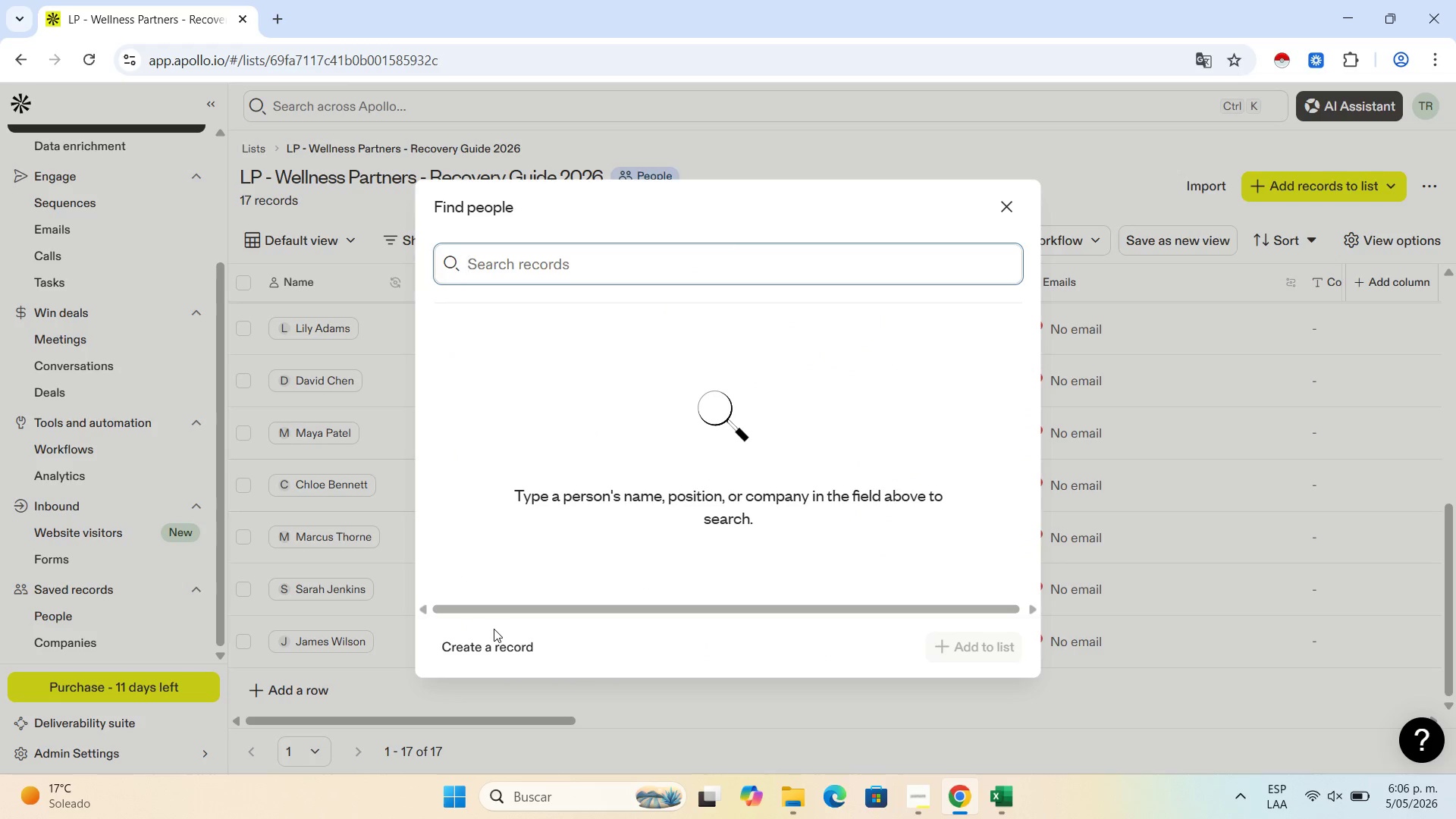 
wait(8.06)
 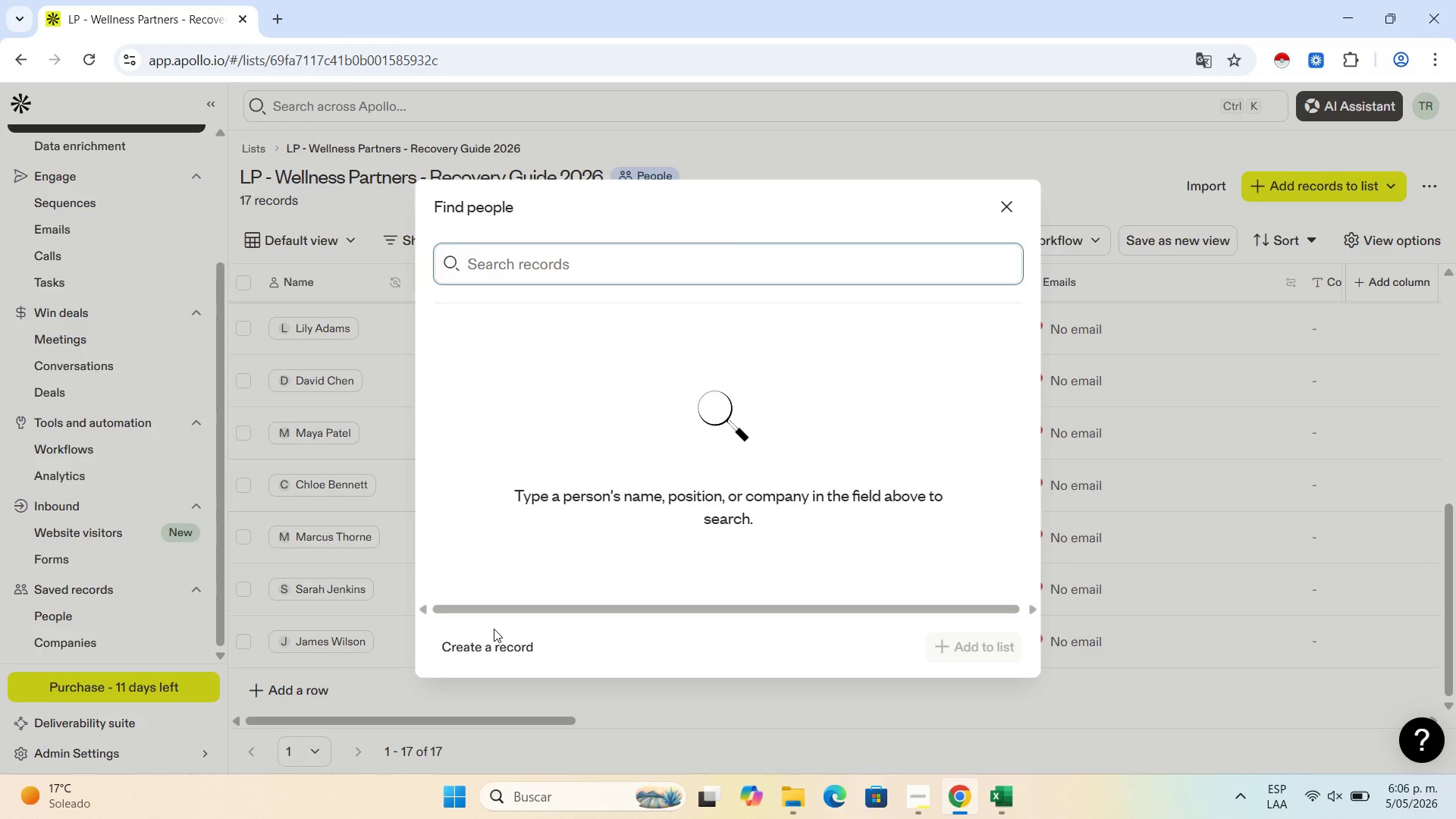 
left_click([505, 643])
 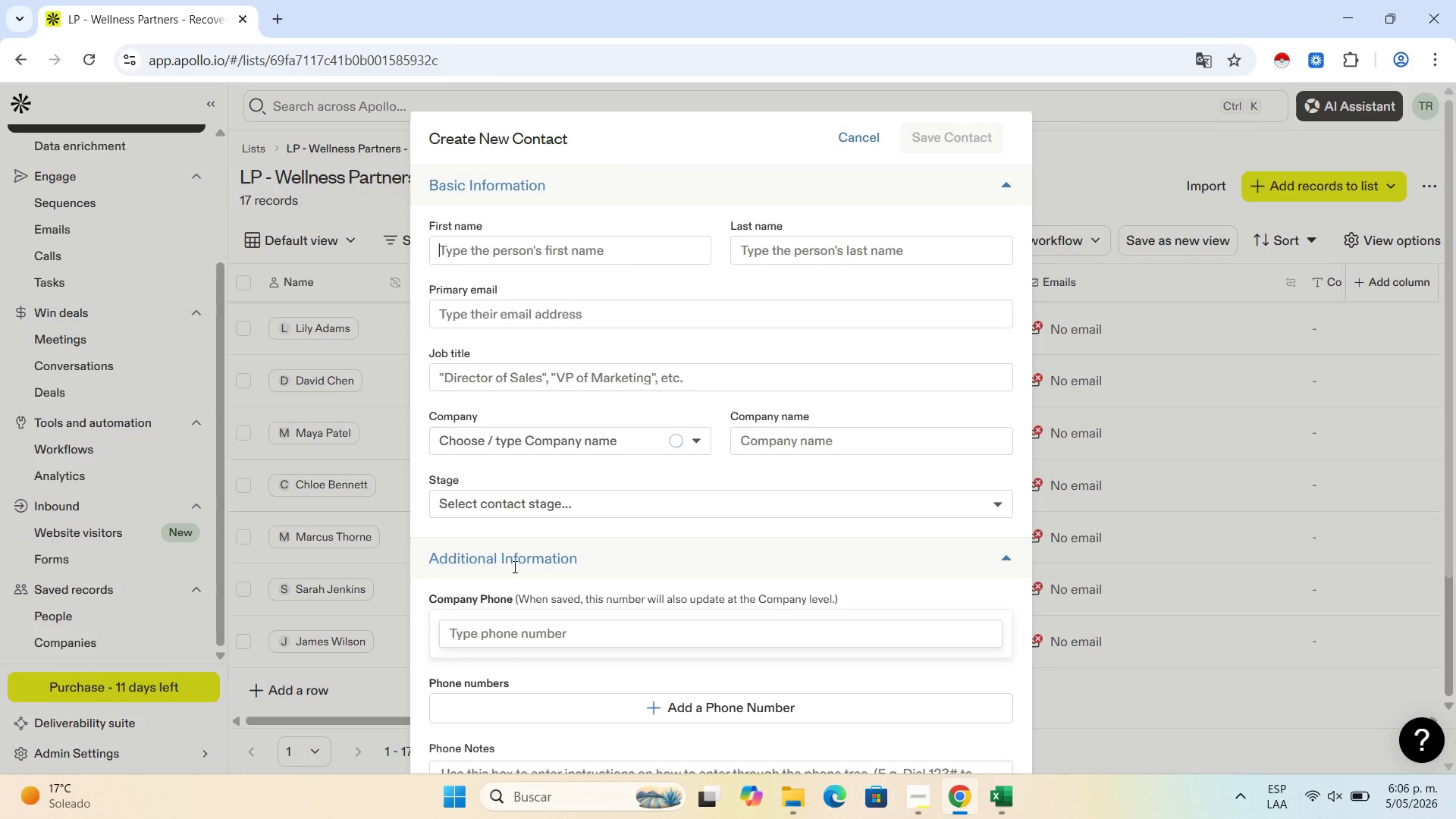 
key(Control+V)
 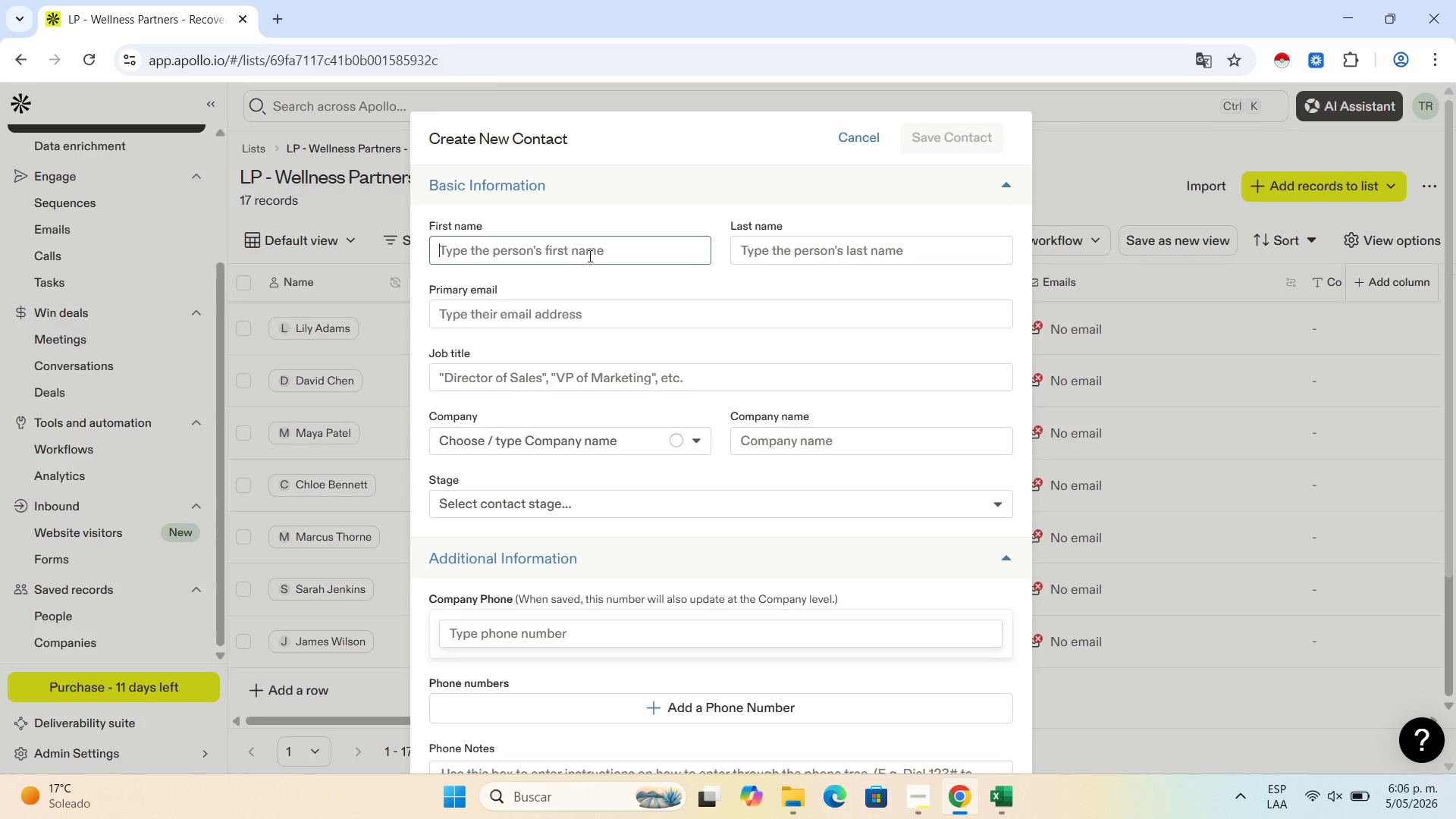 
left_click([595, 254])
 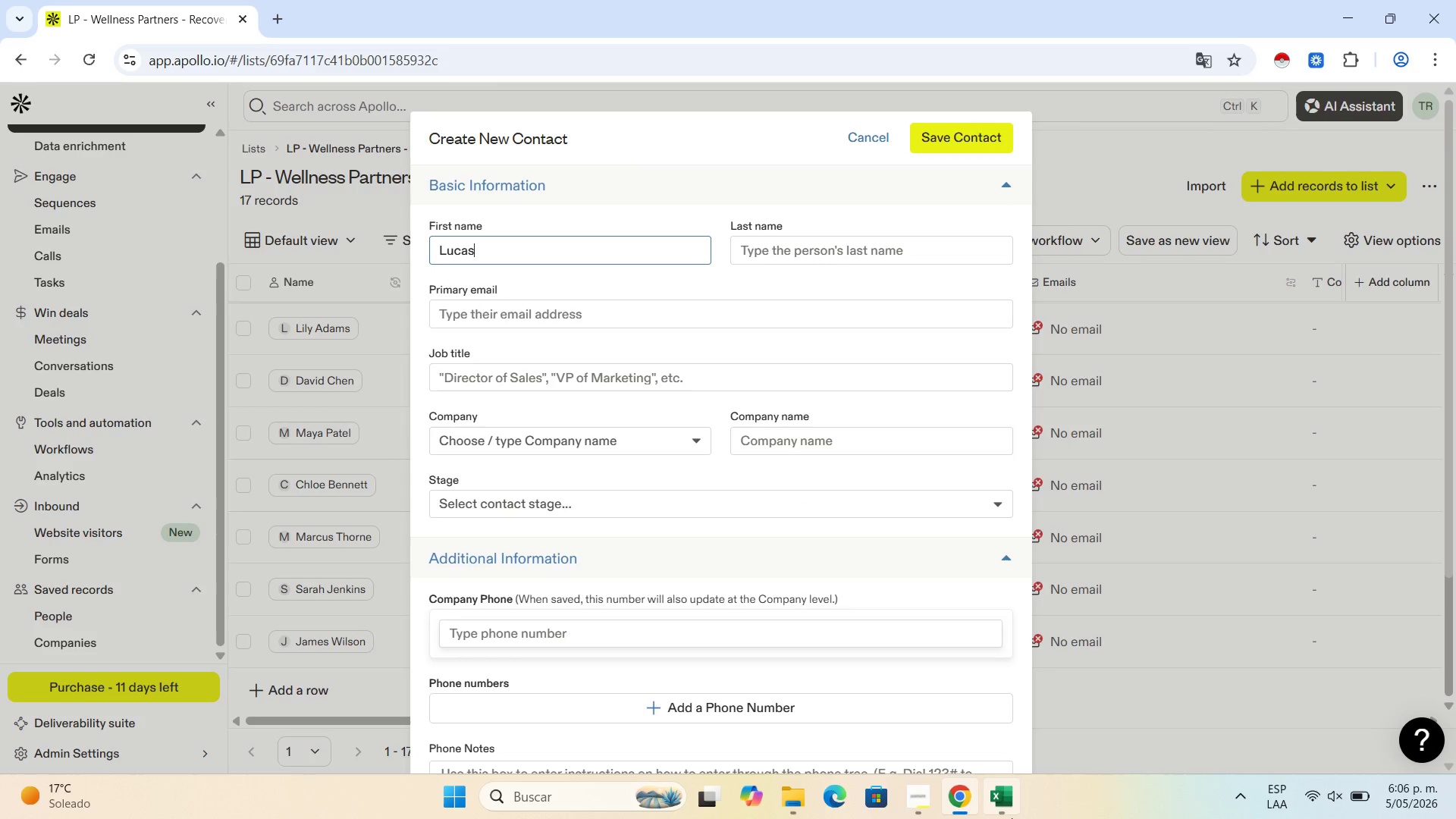 
left_click([1006, 817])
 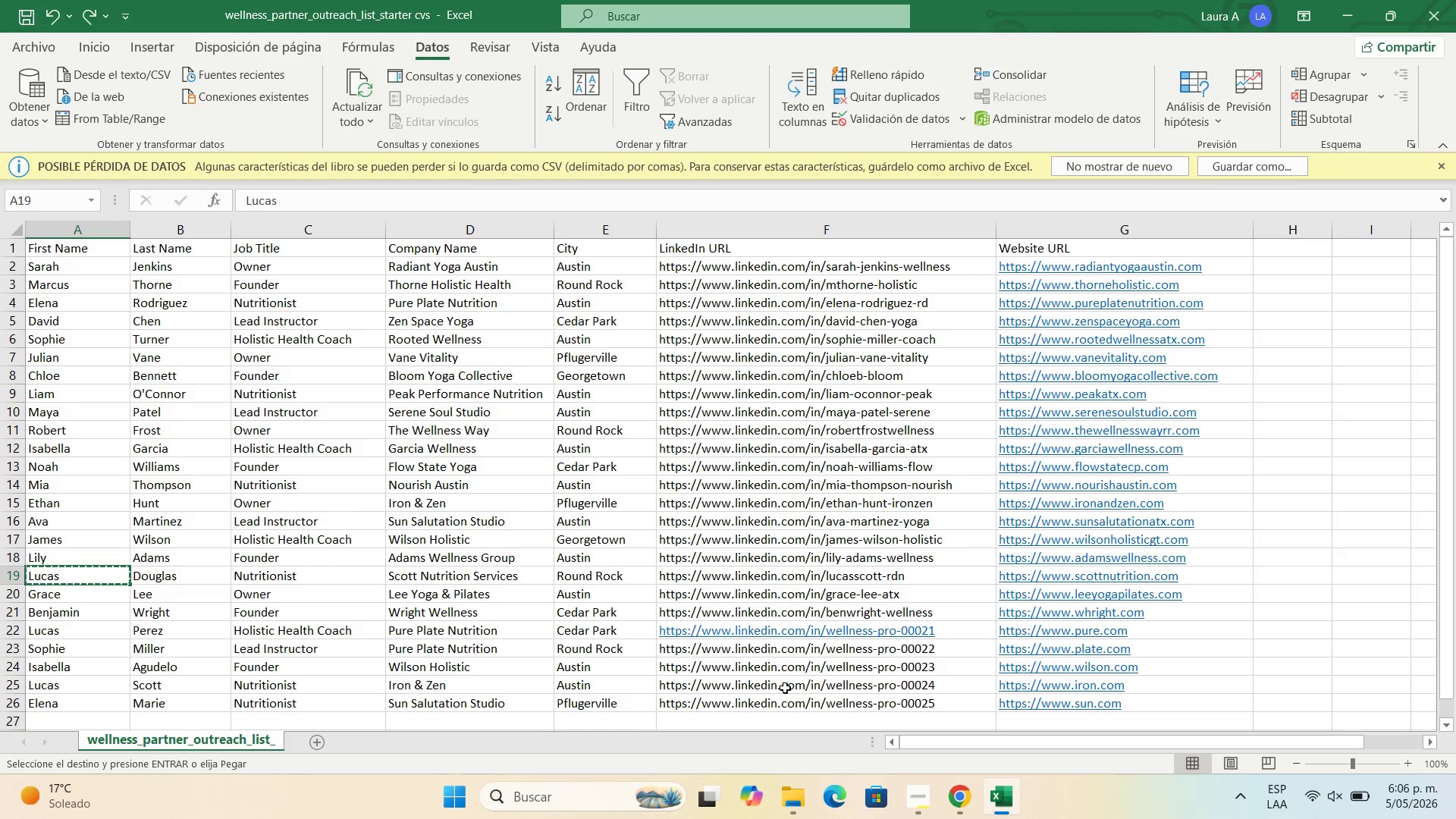 
left_click([184, 575])
 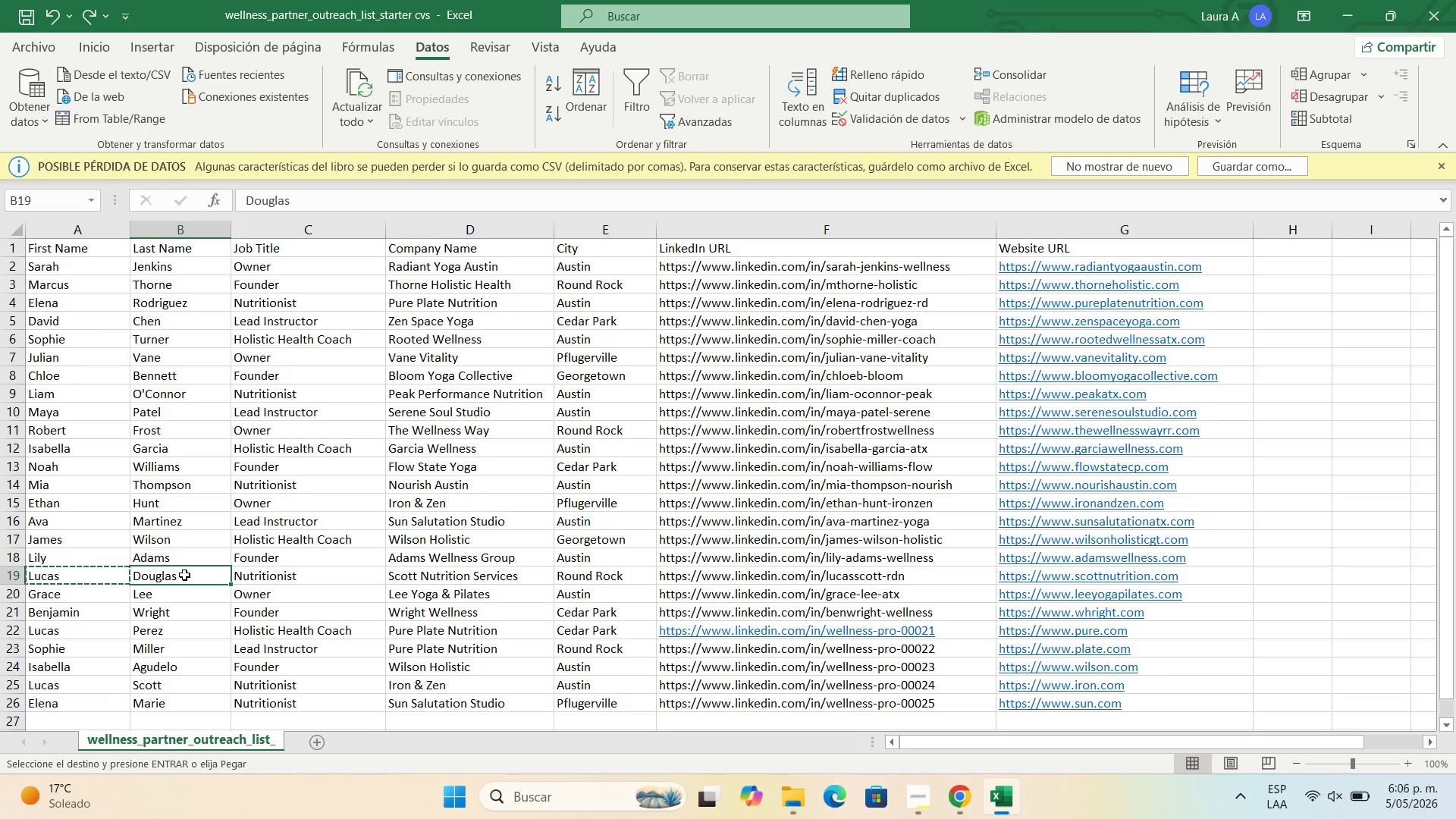 
key(Control+C)
 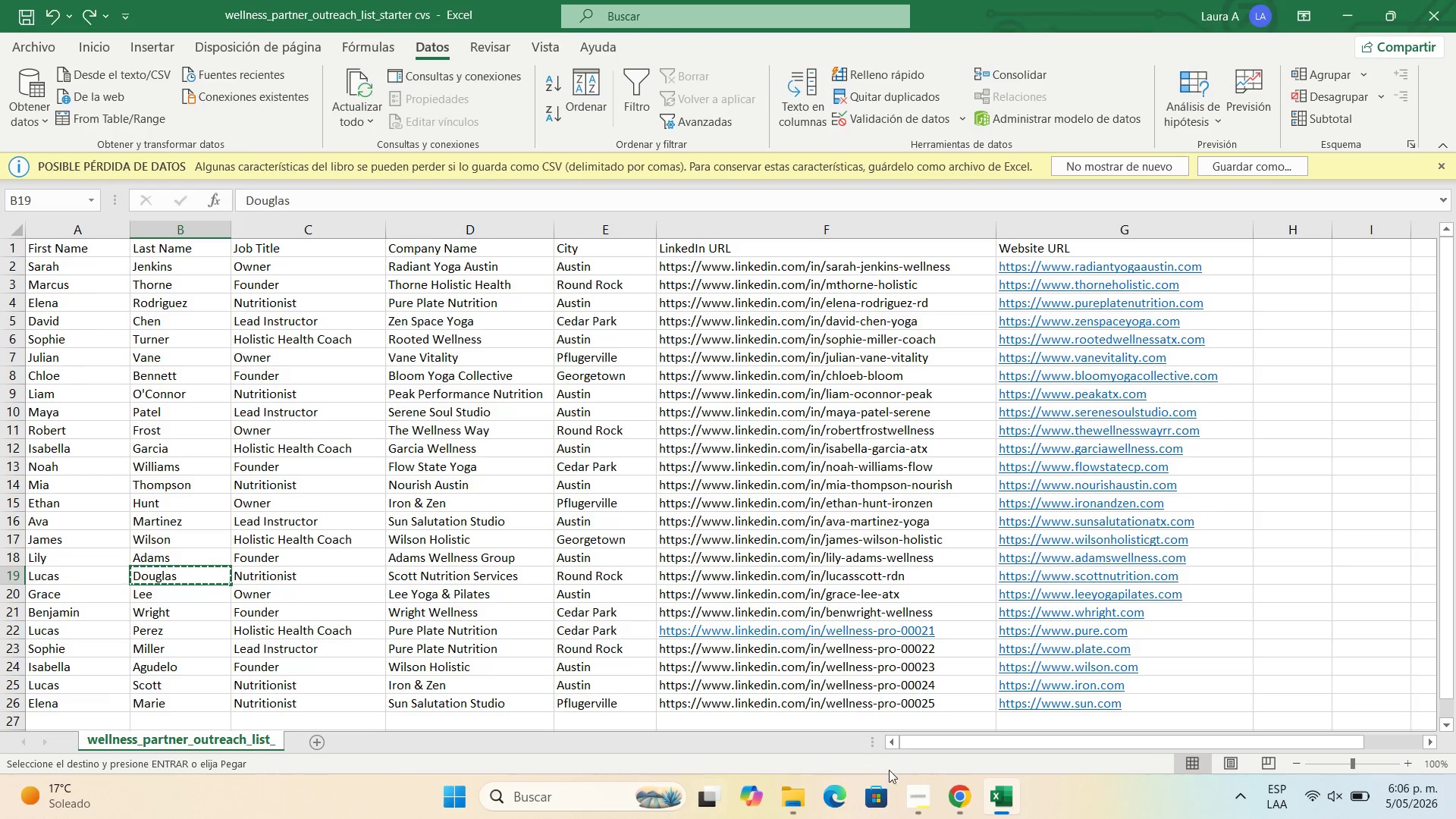 
left_click([952, 794])
 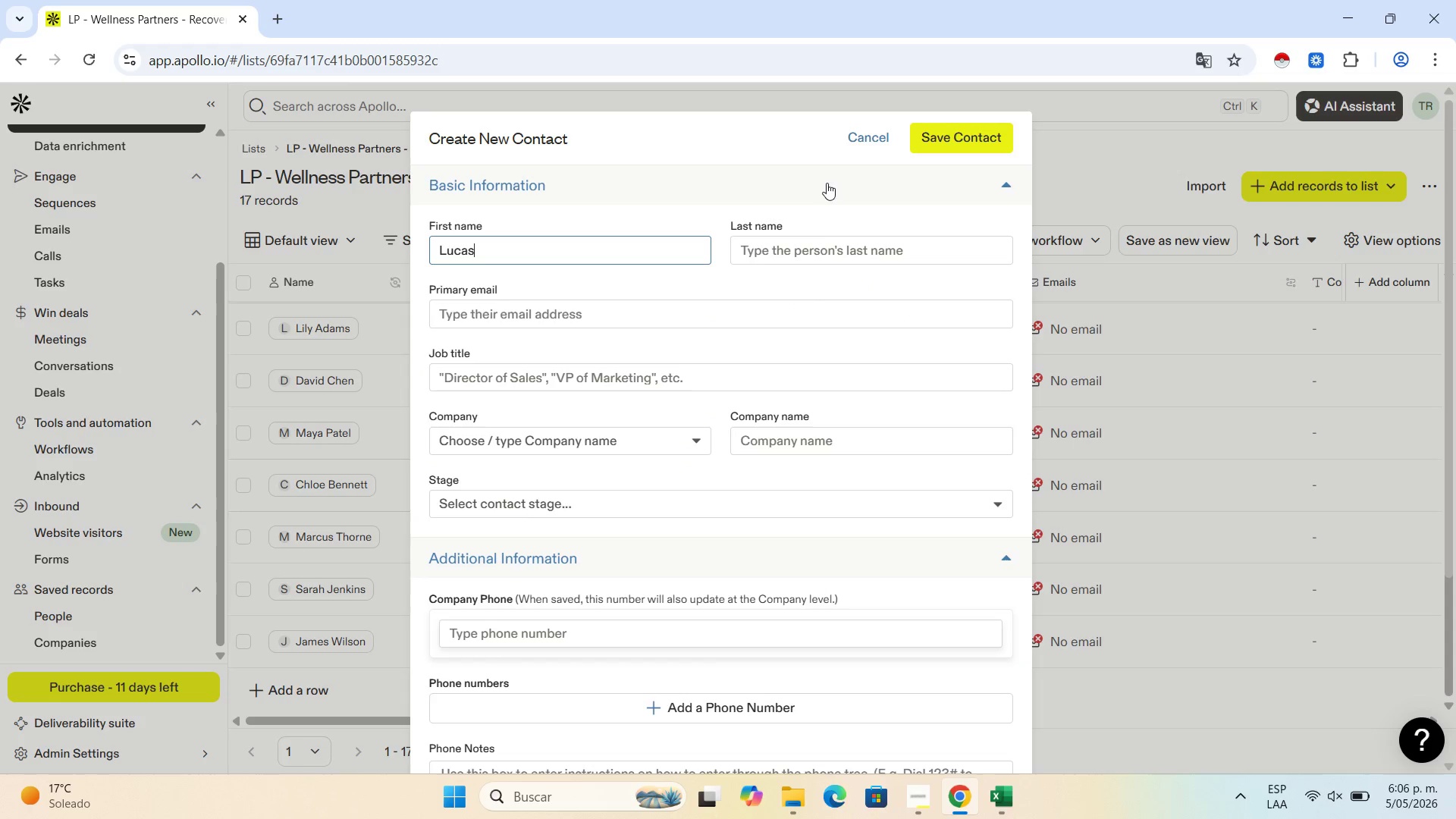 
left_click([811, 247])
 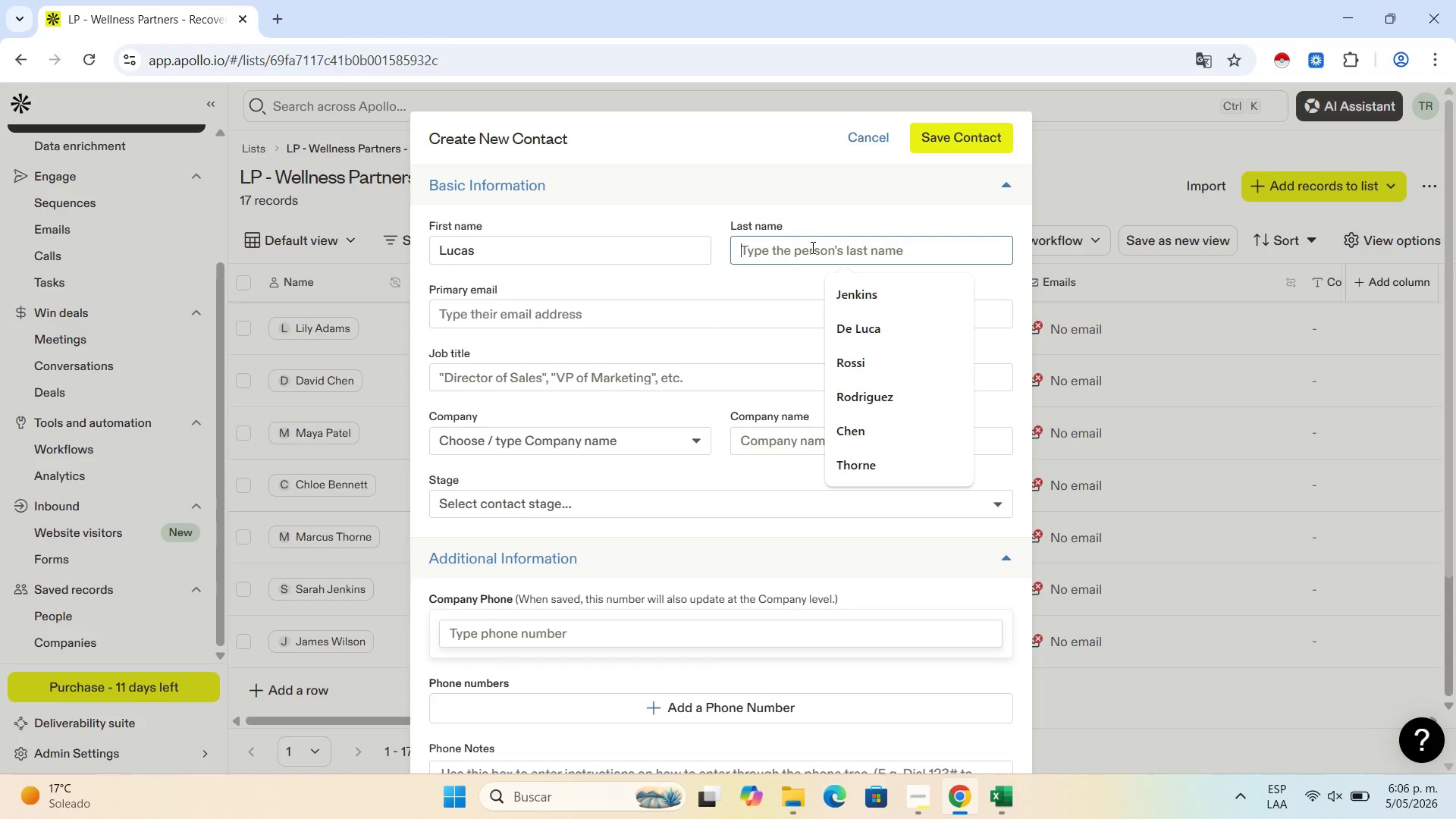 
key(Control+V)
 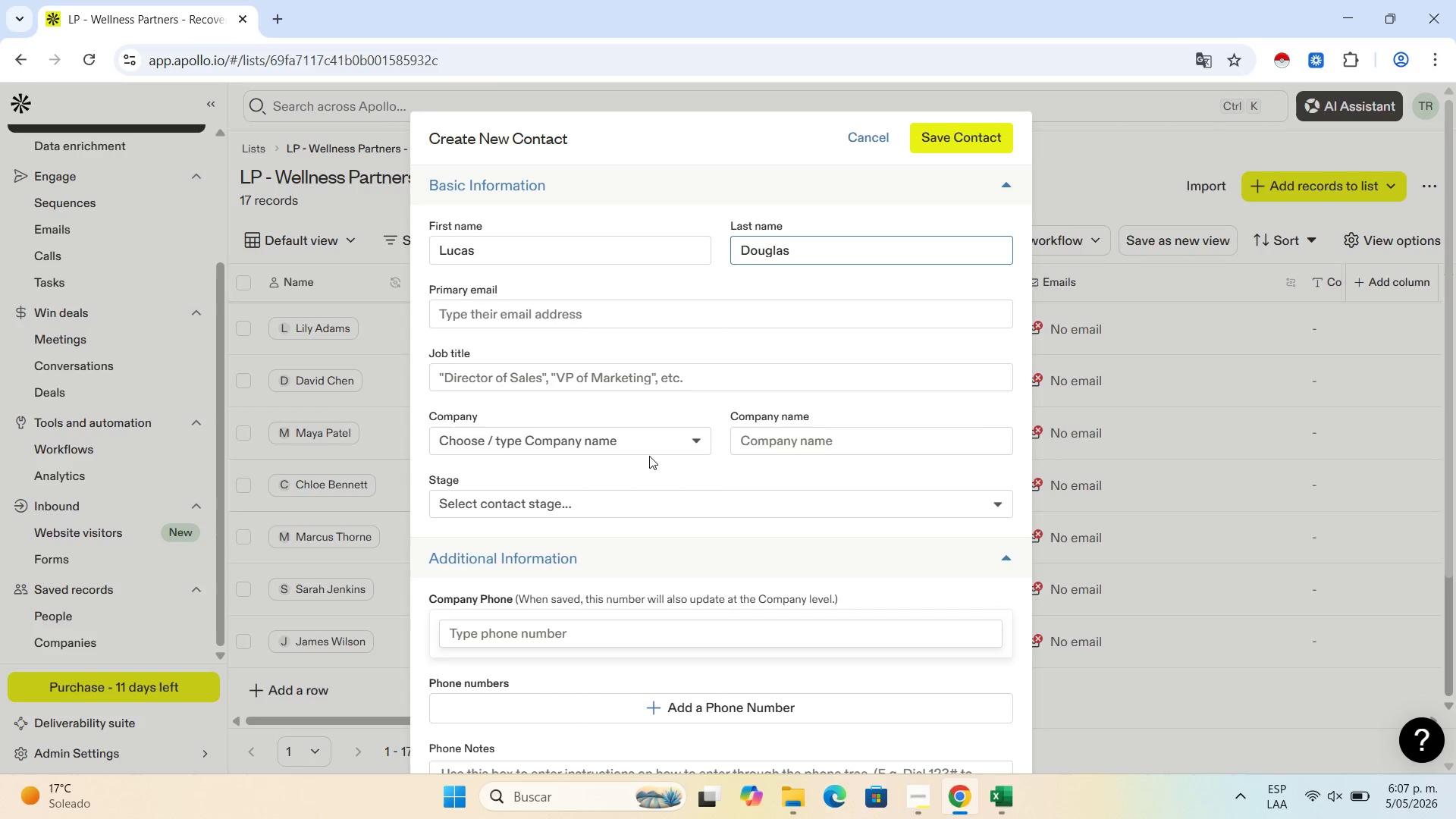 
wait(93.81)
 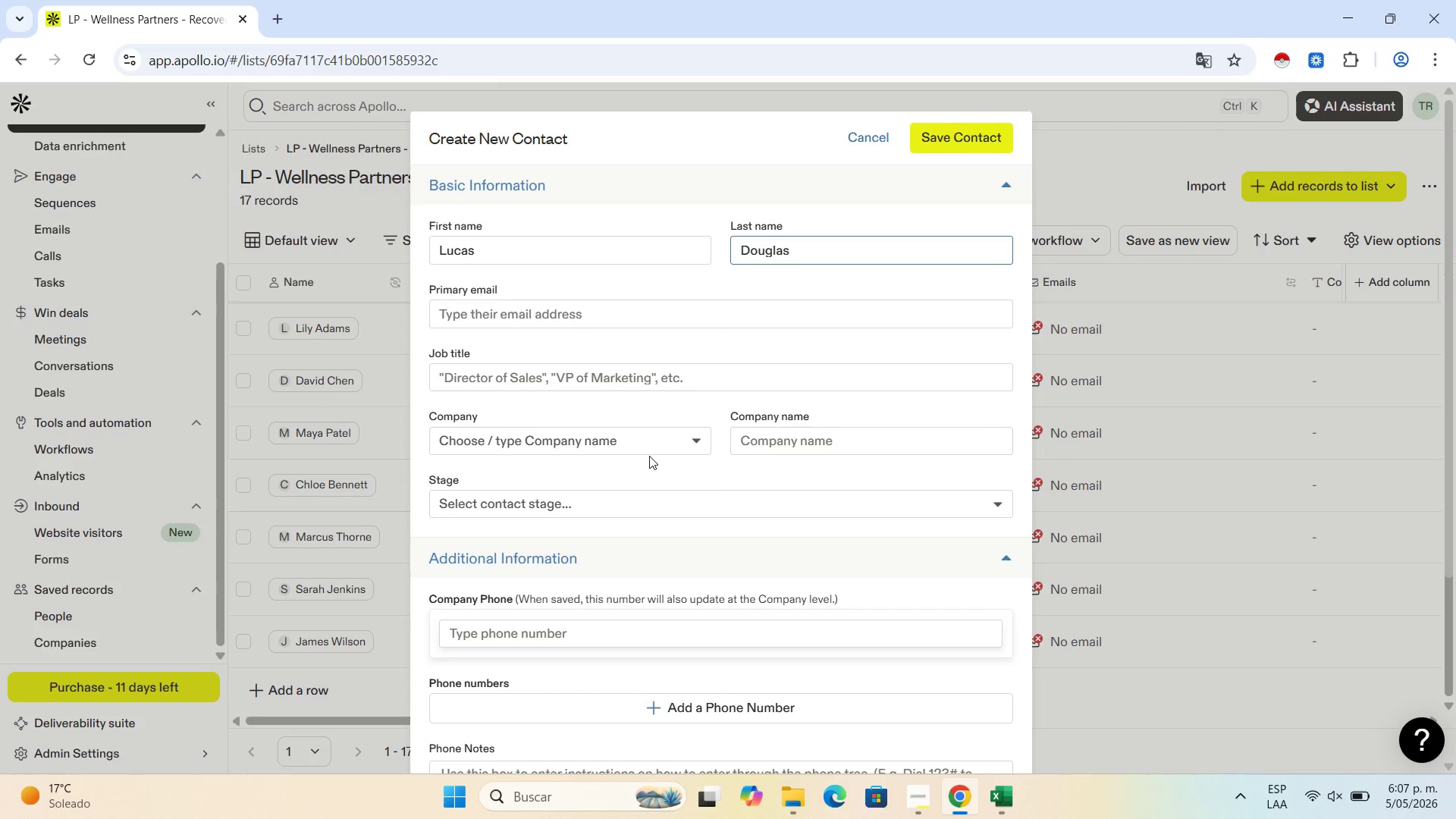 
left_click([988, 799])
 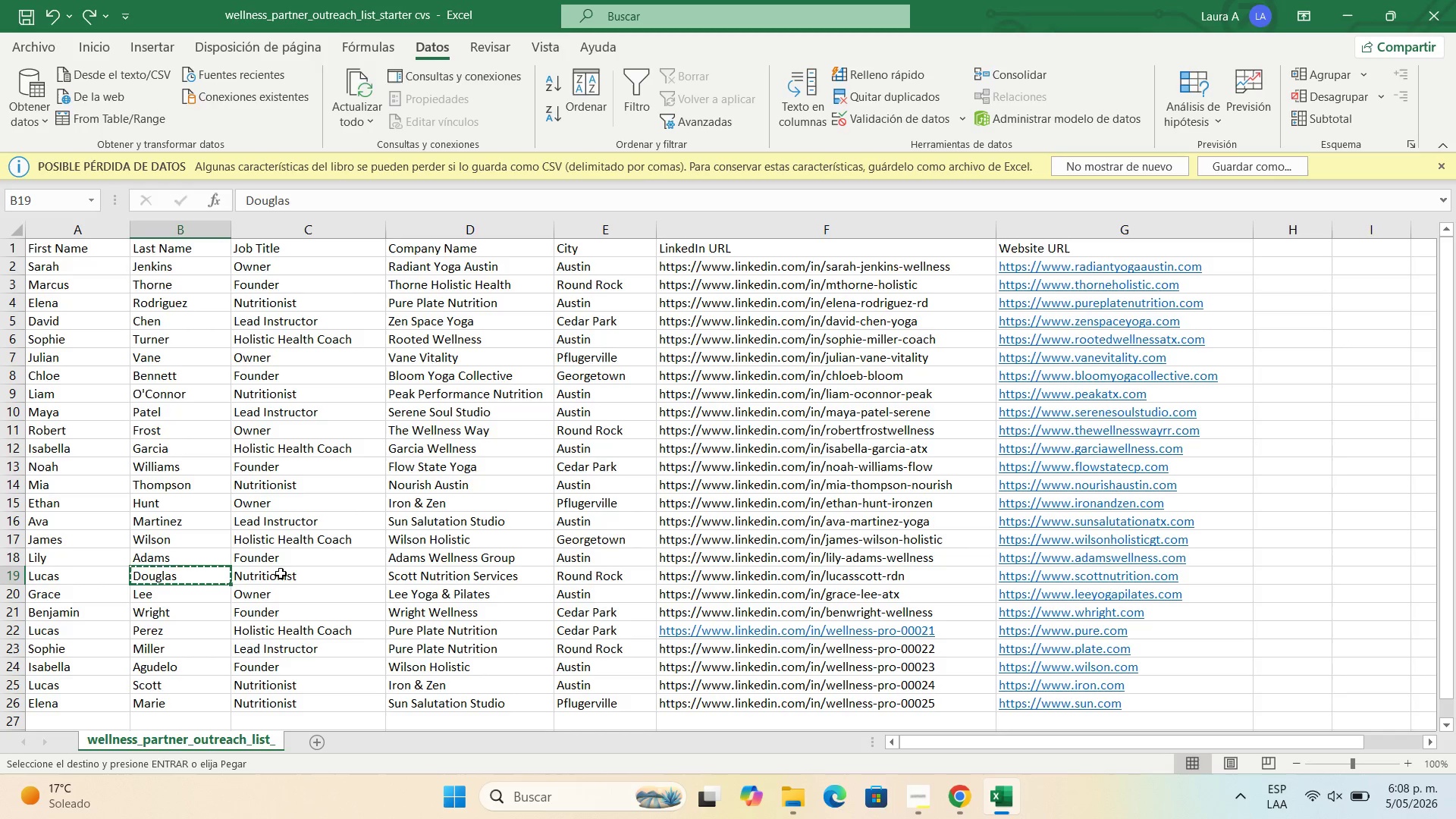 
left_click([291, 576])
 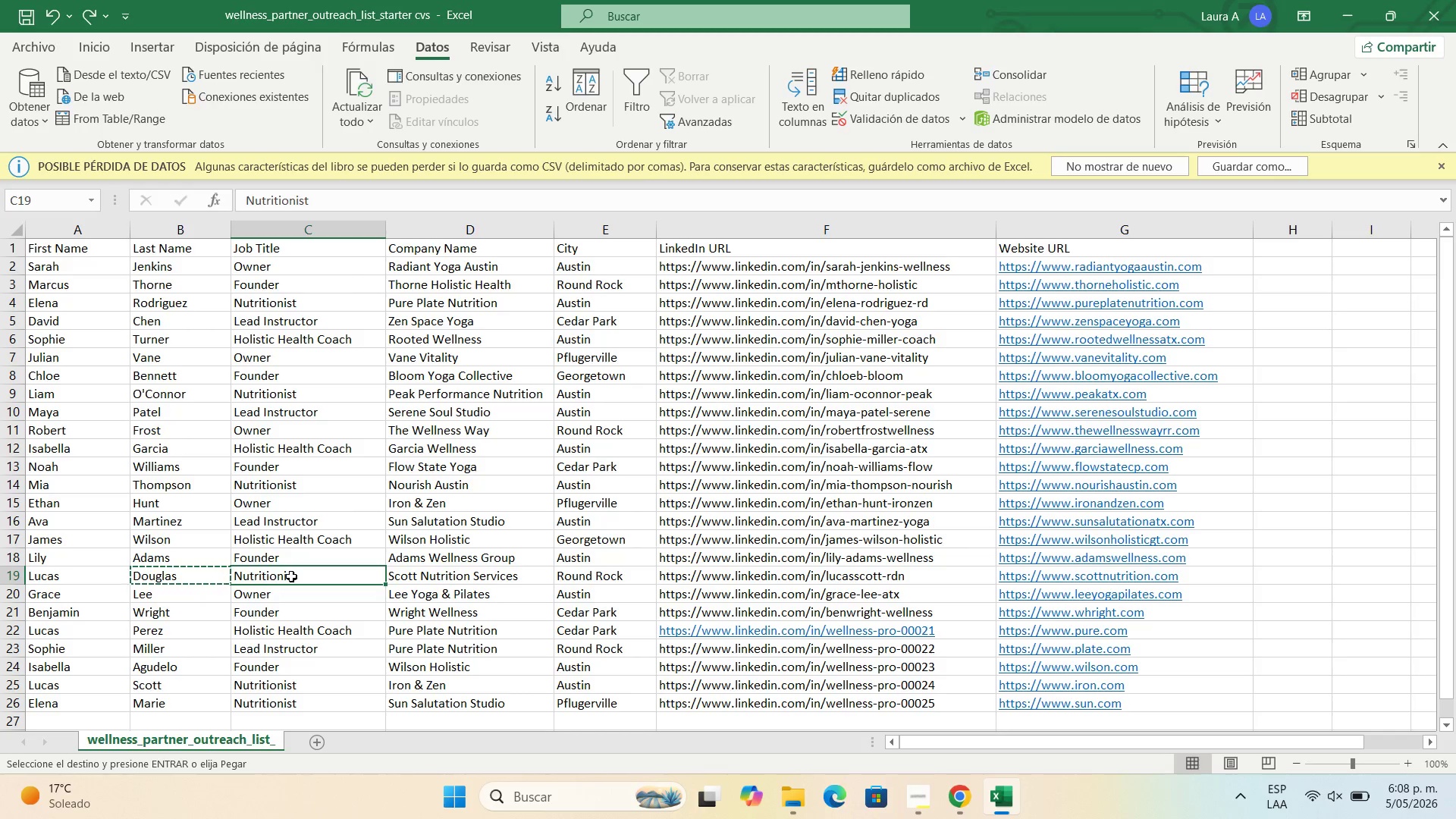 
key(Control+C)
 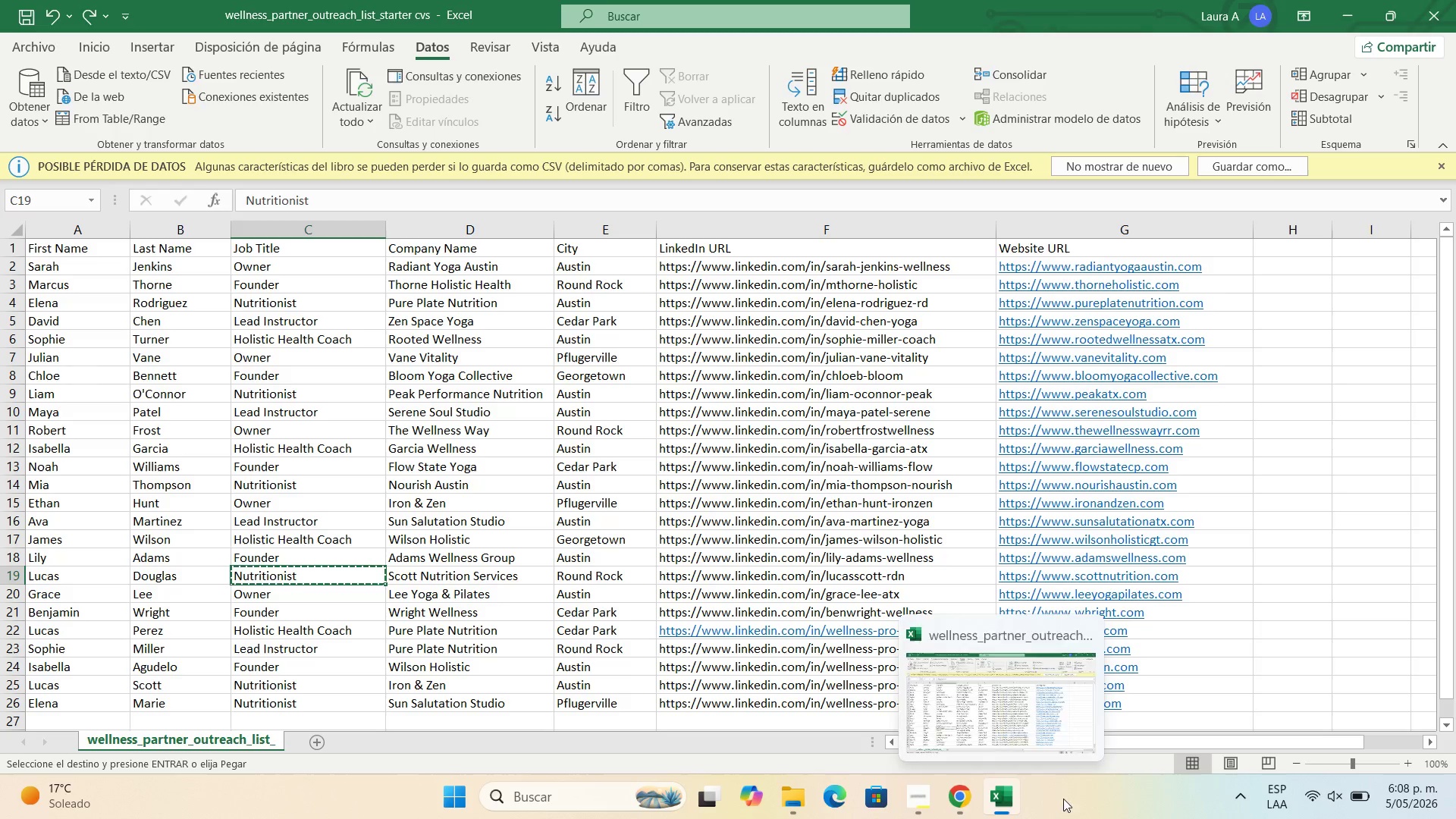 
left_click([961, 799])
 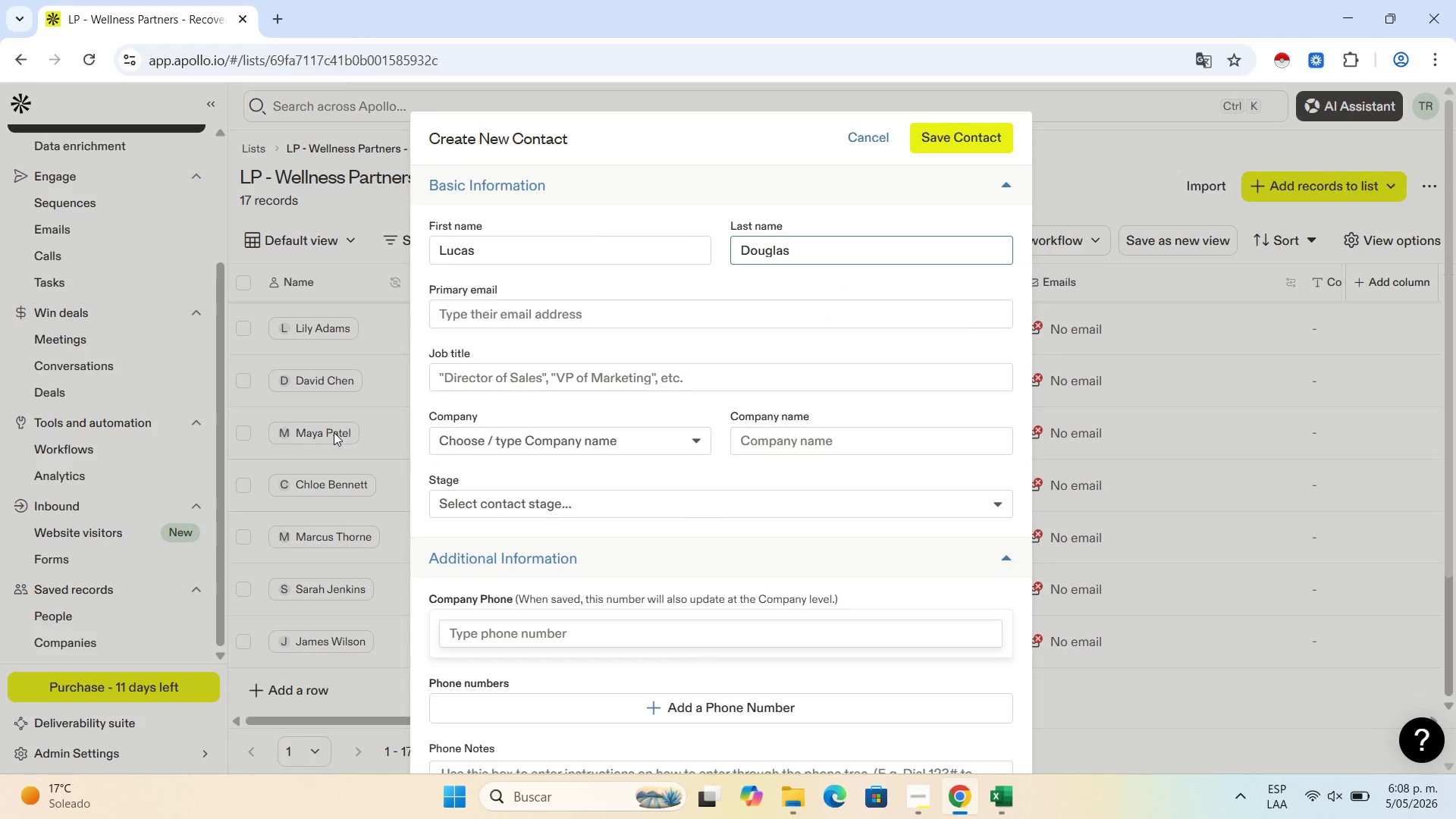 
wait(6.05)
 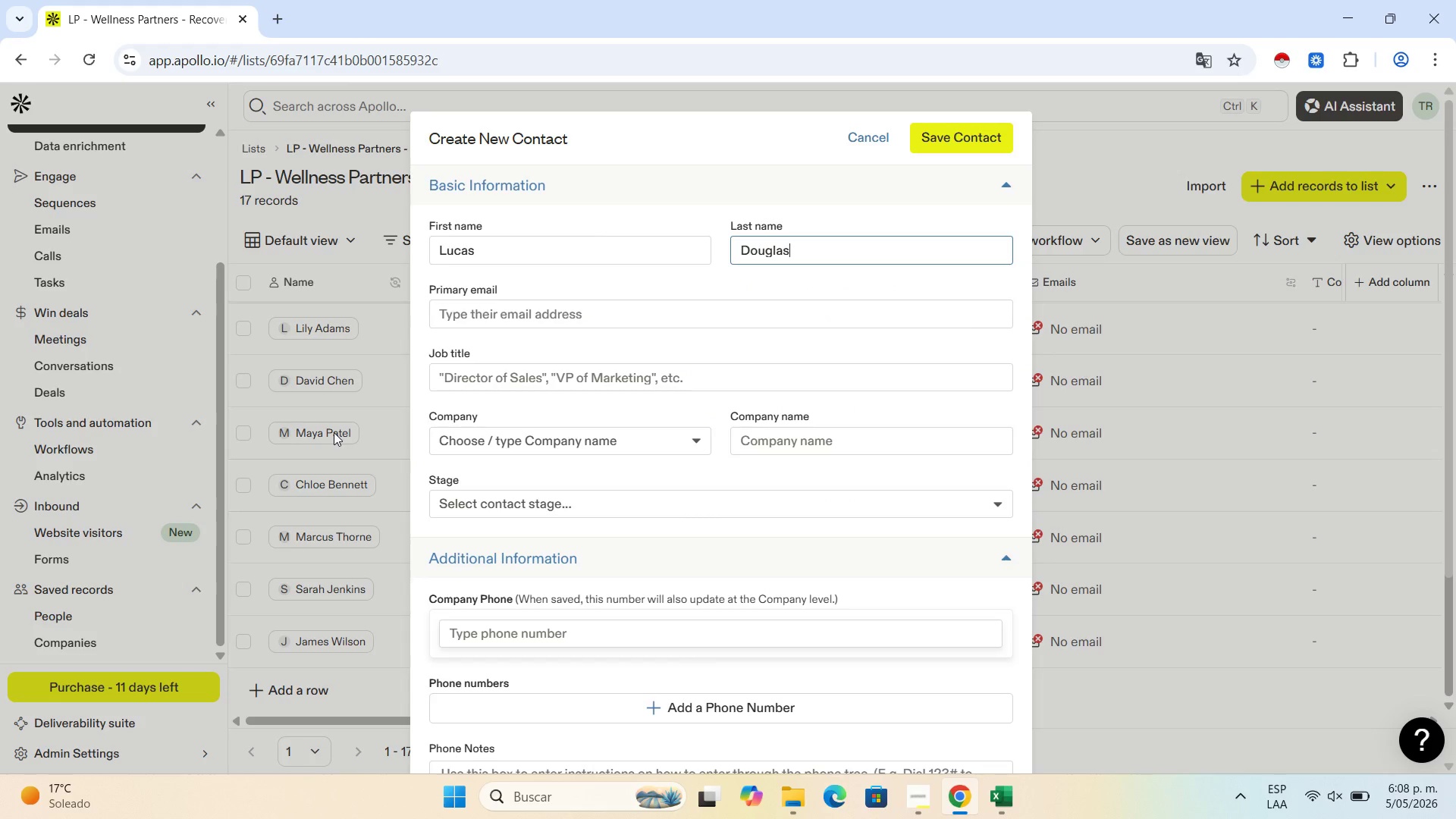 
left_click([587, 374])
 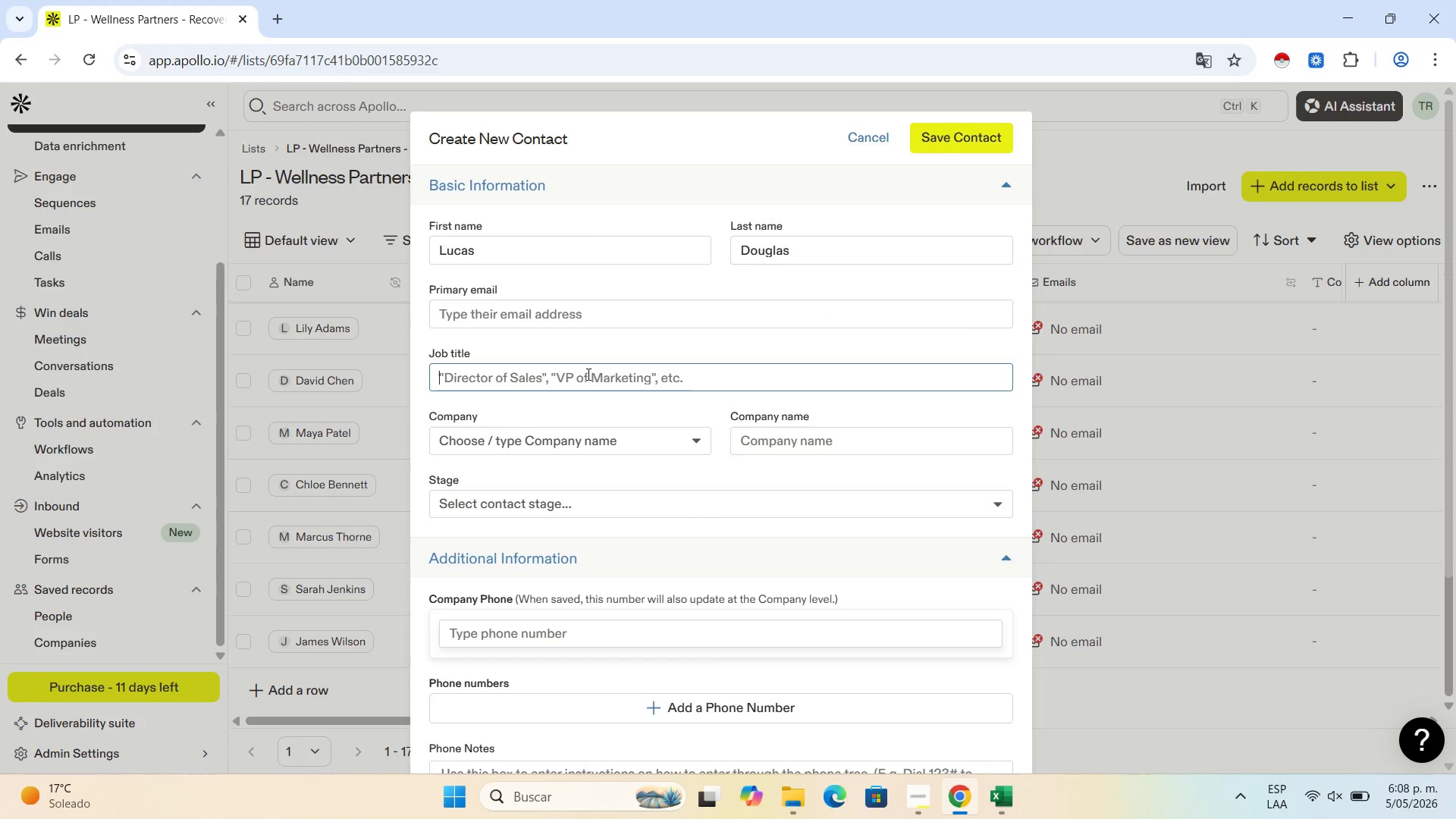 
key(Control+V)
 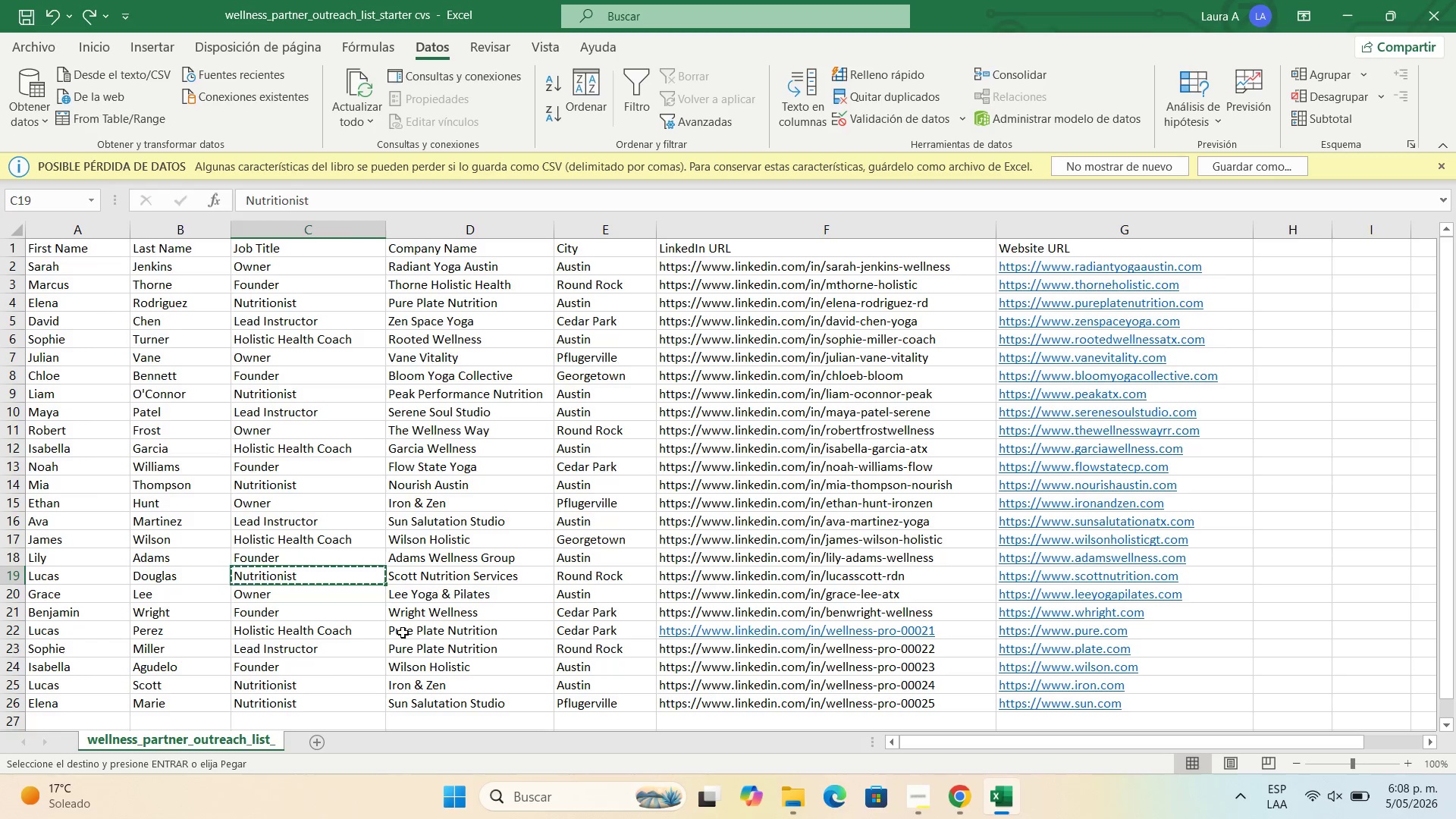 
left_click([460, 571])
 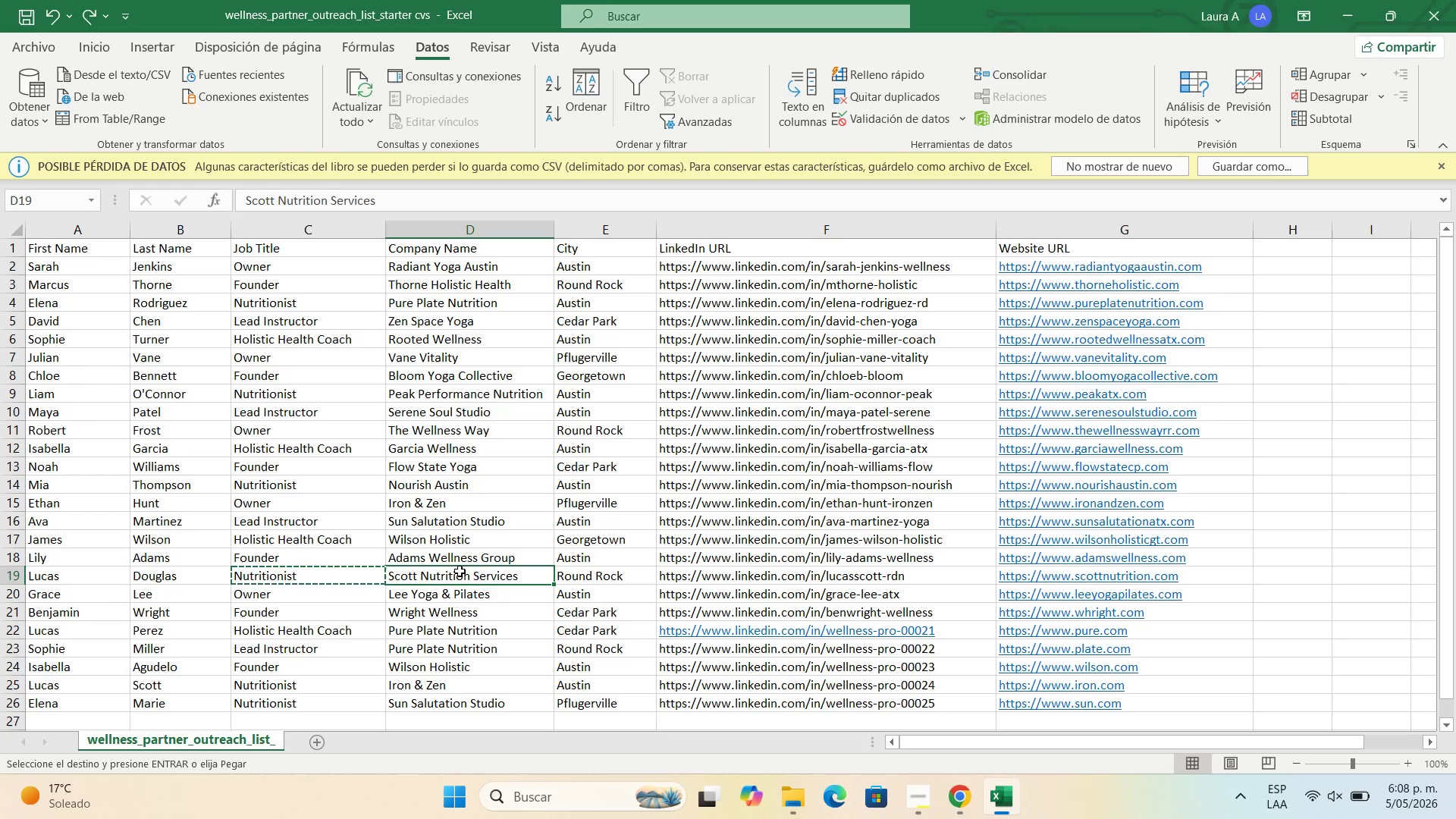 
key(Control+C)
 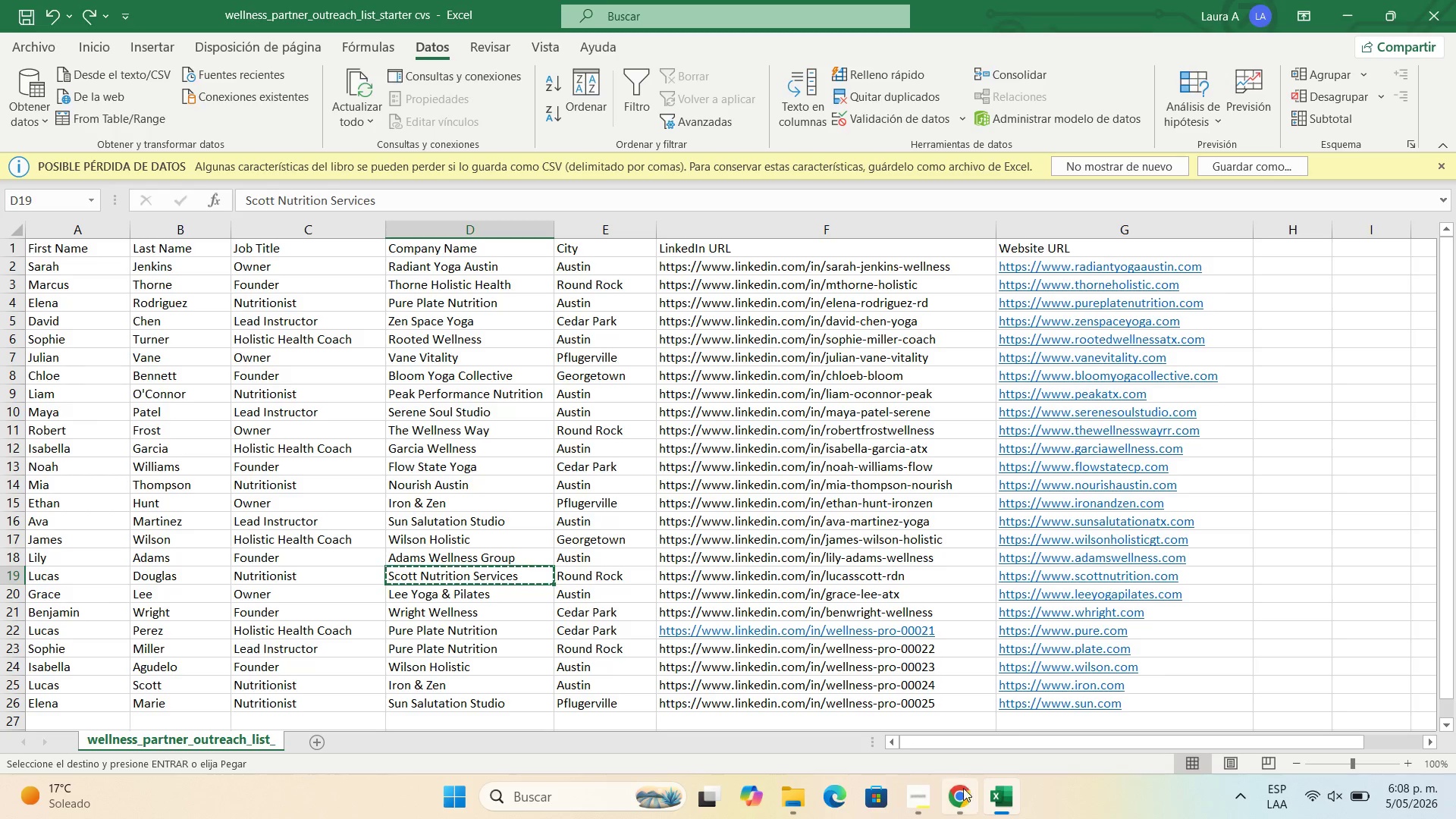 
left_click([956, 799])
 